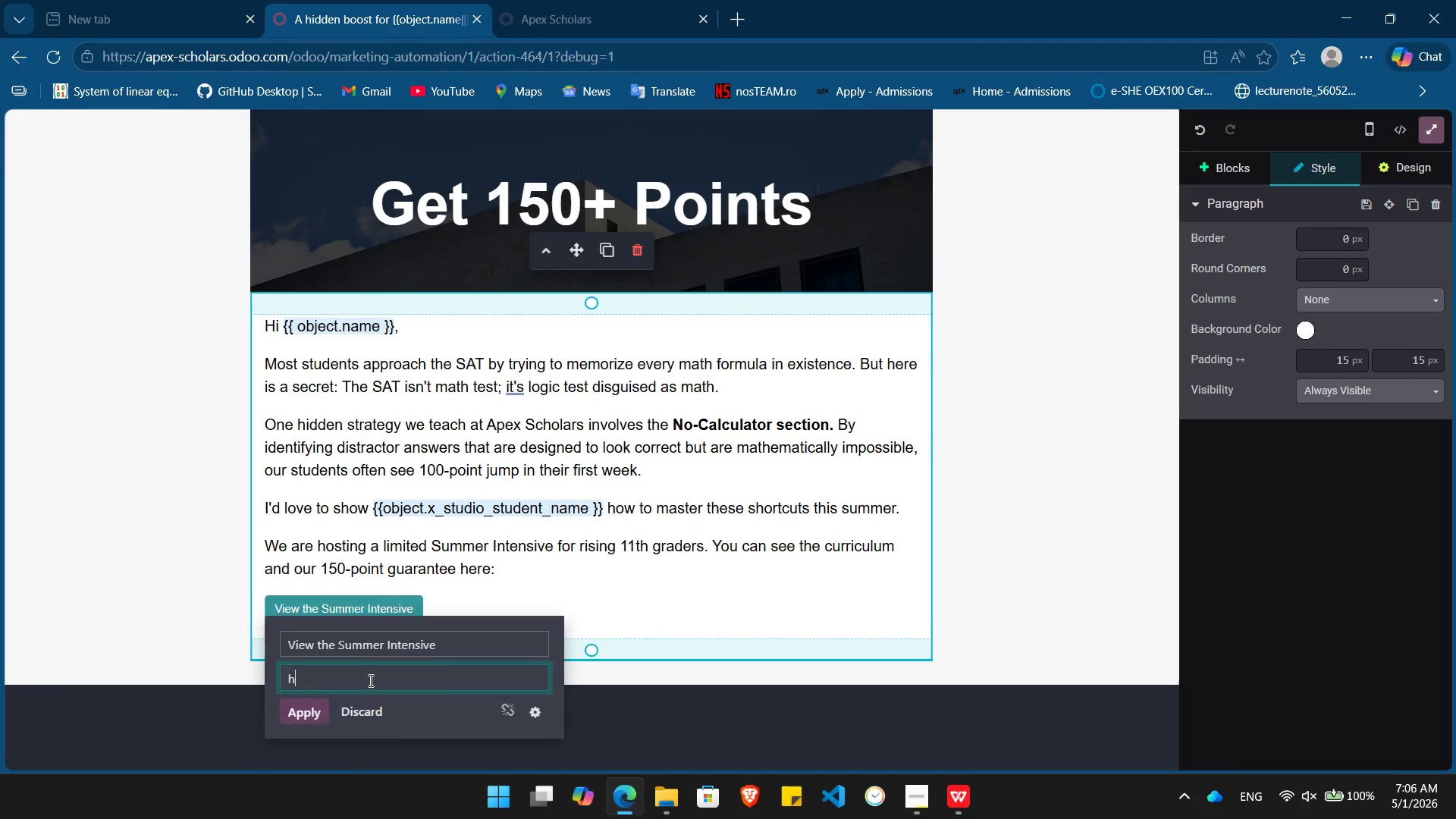 
key(H)
 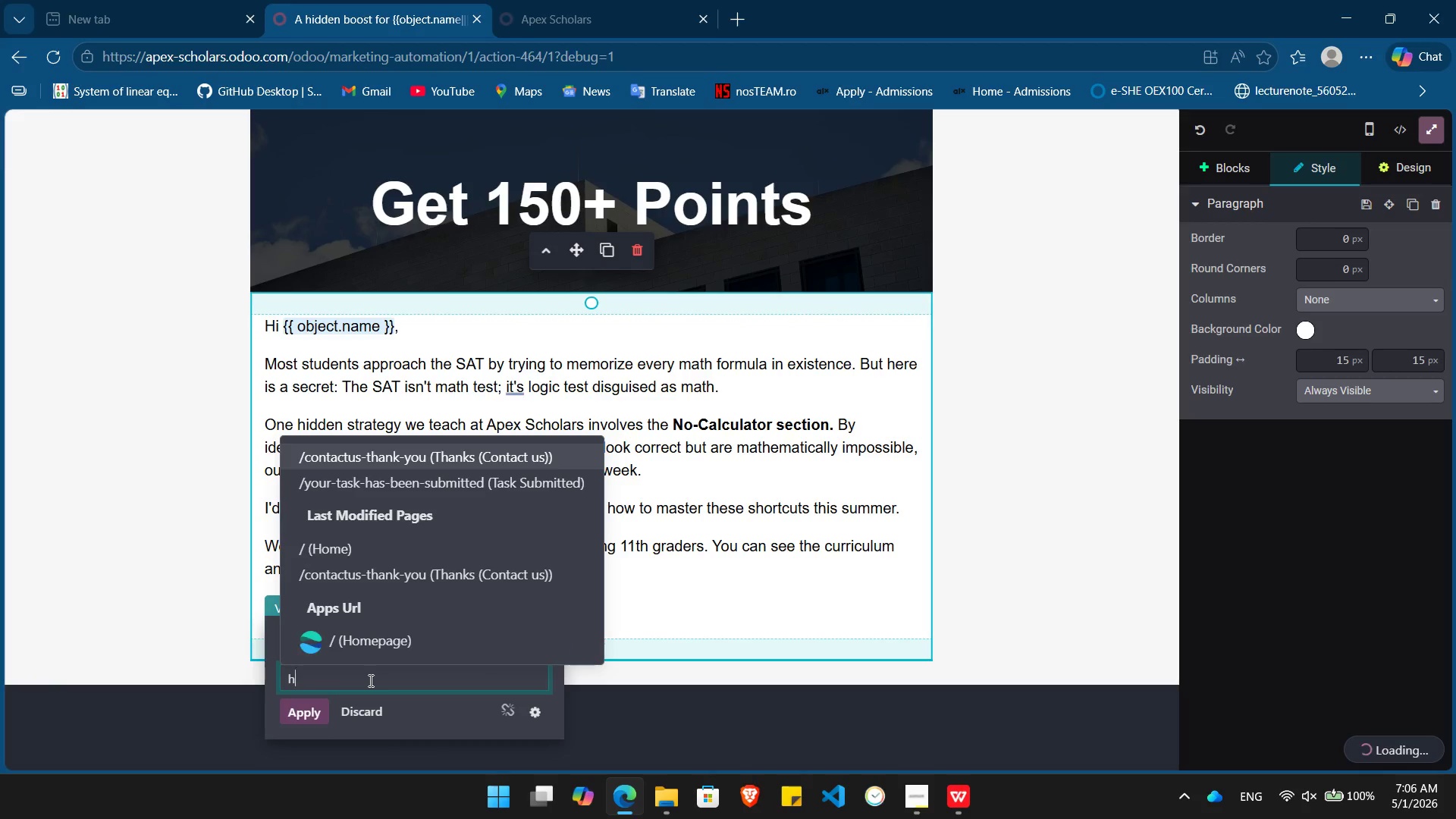 
key(Enter)
 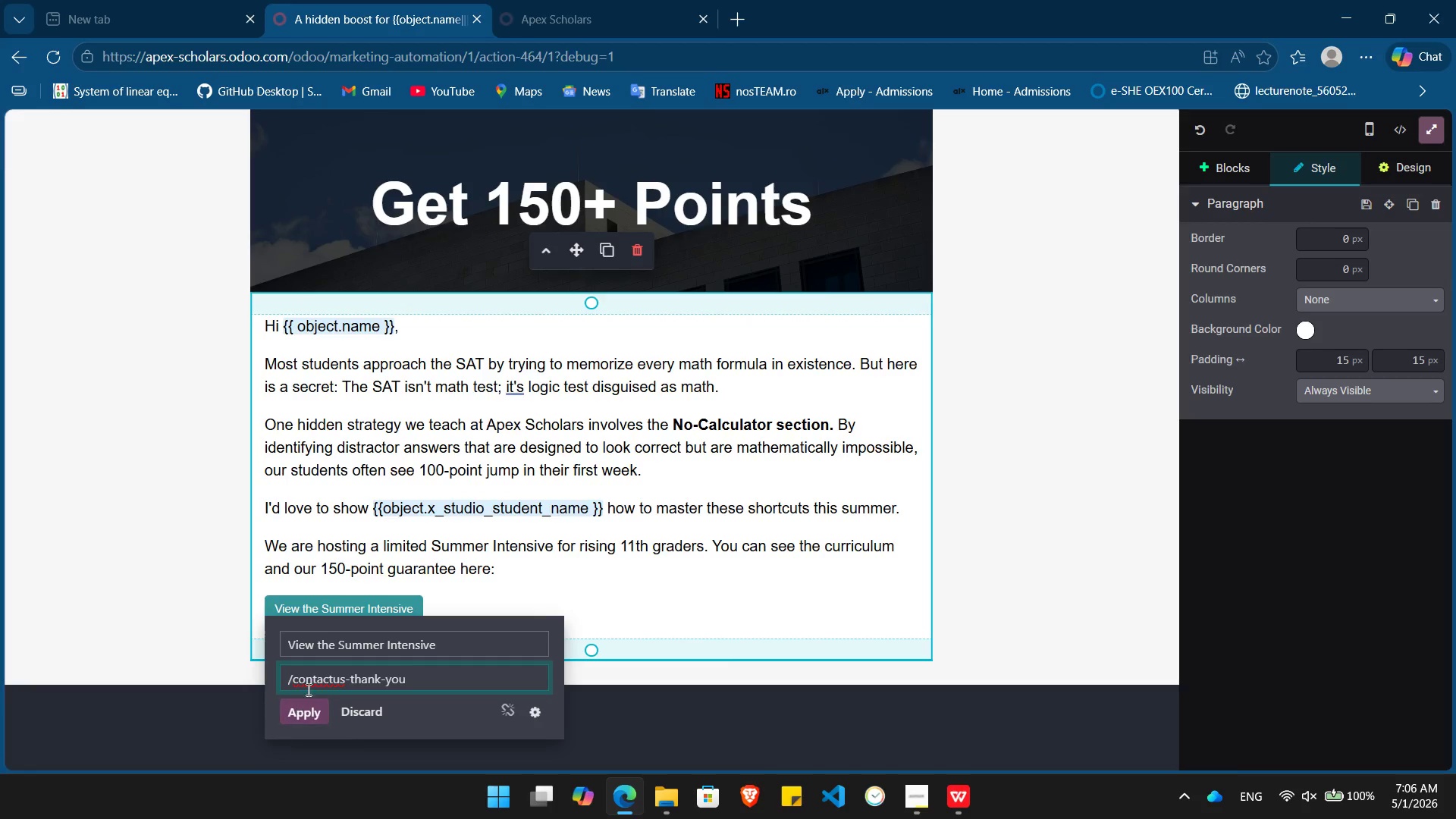 
left_click([301, 710])
 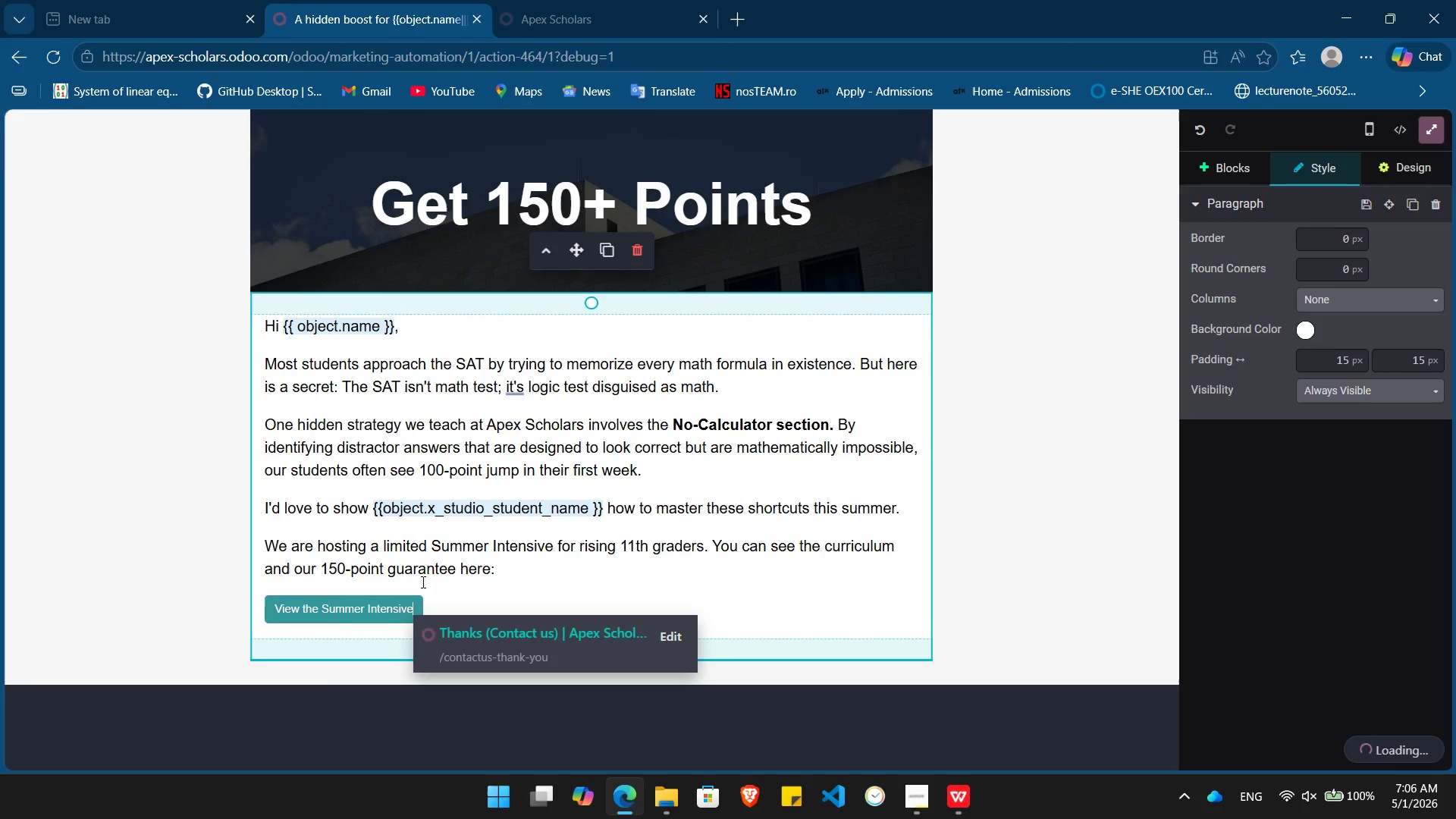 
key(Enter)
 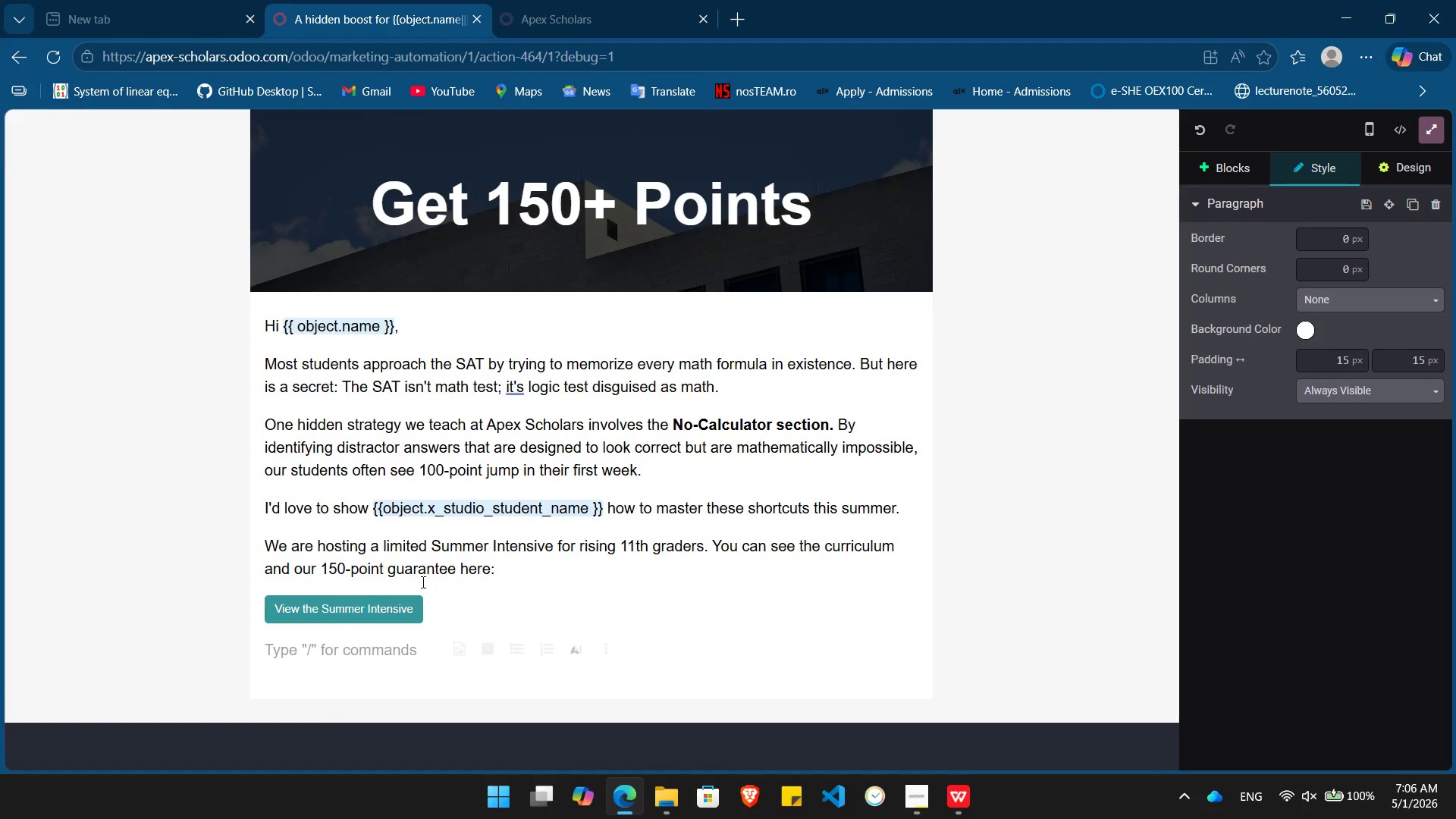 
type(Best,)
 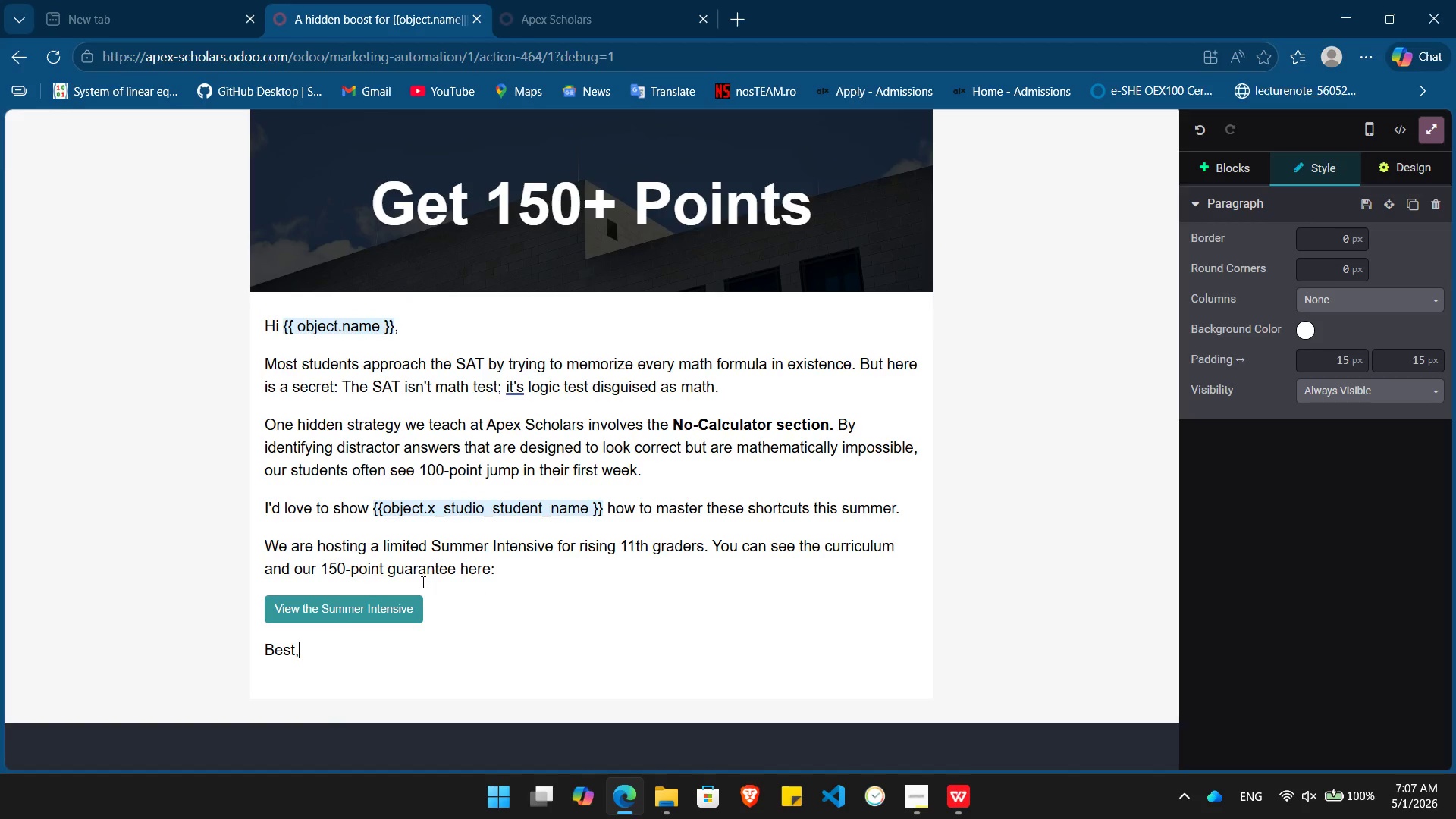 
key(Enter)
 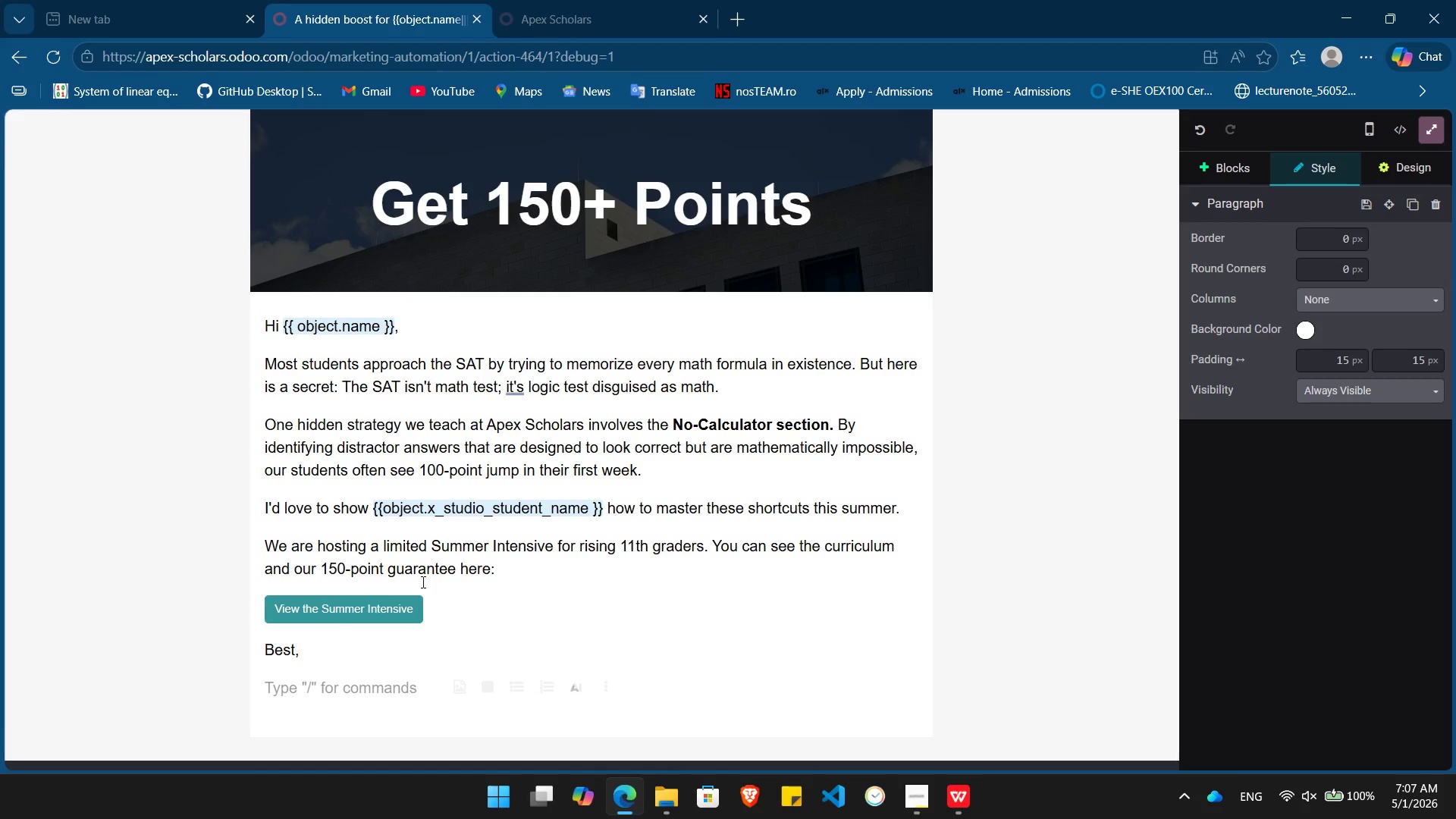 
type(Founder, Apex Scholars)
 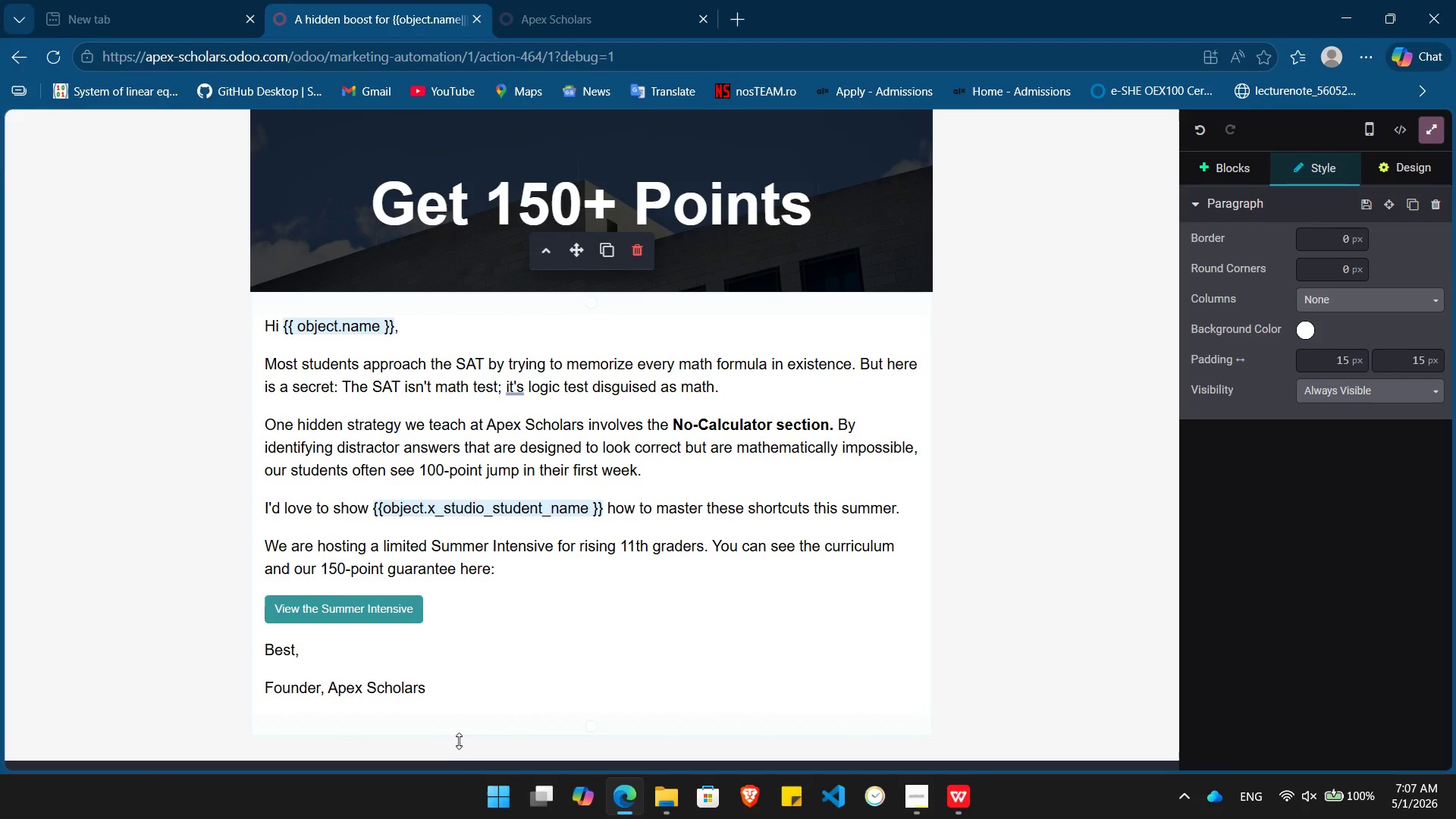 
double_click([386, 680])
 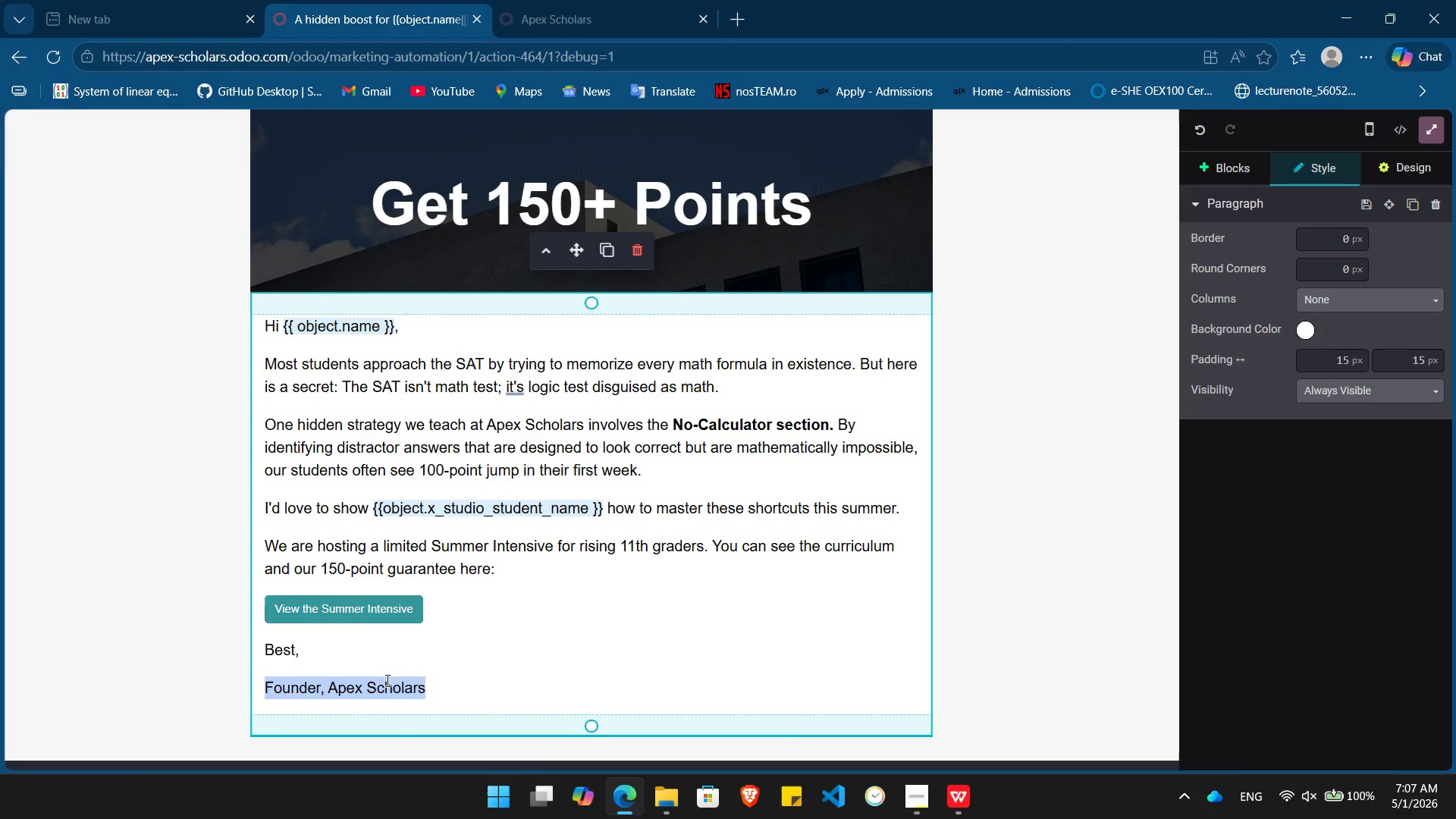 
triple_click([386, 680])
 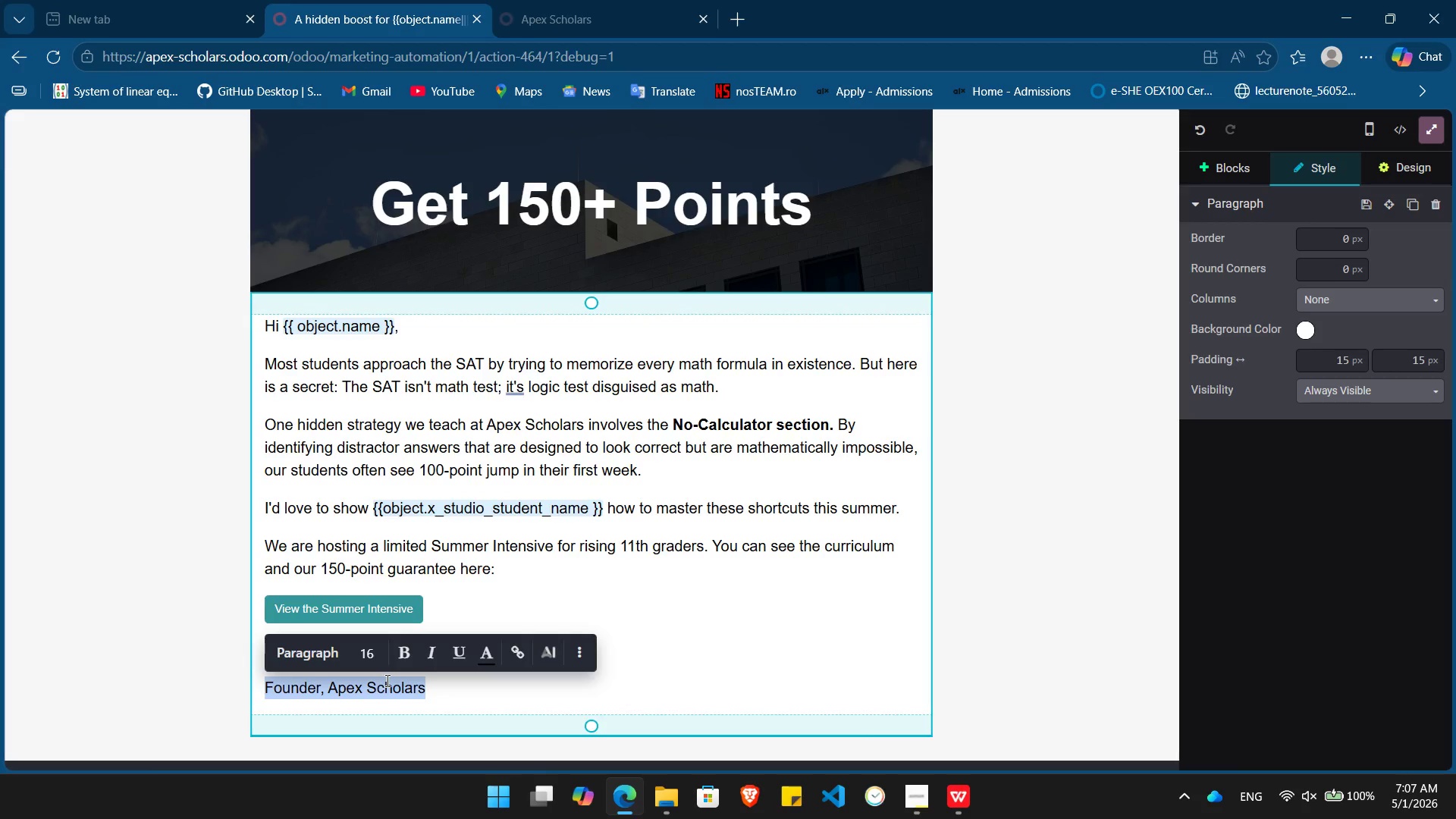 
key(Control+I)
 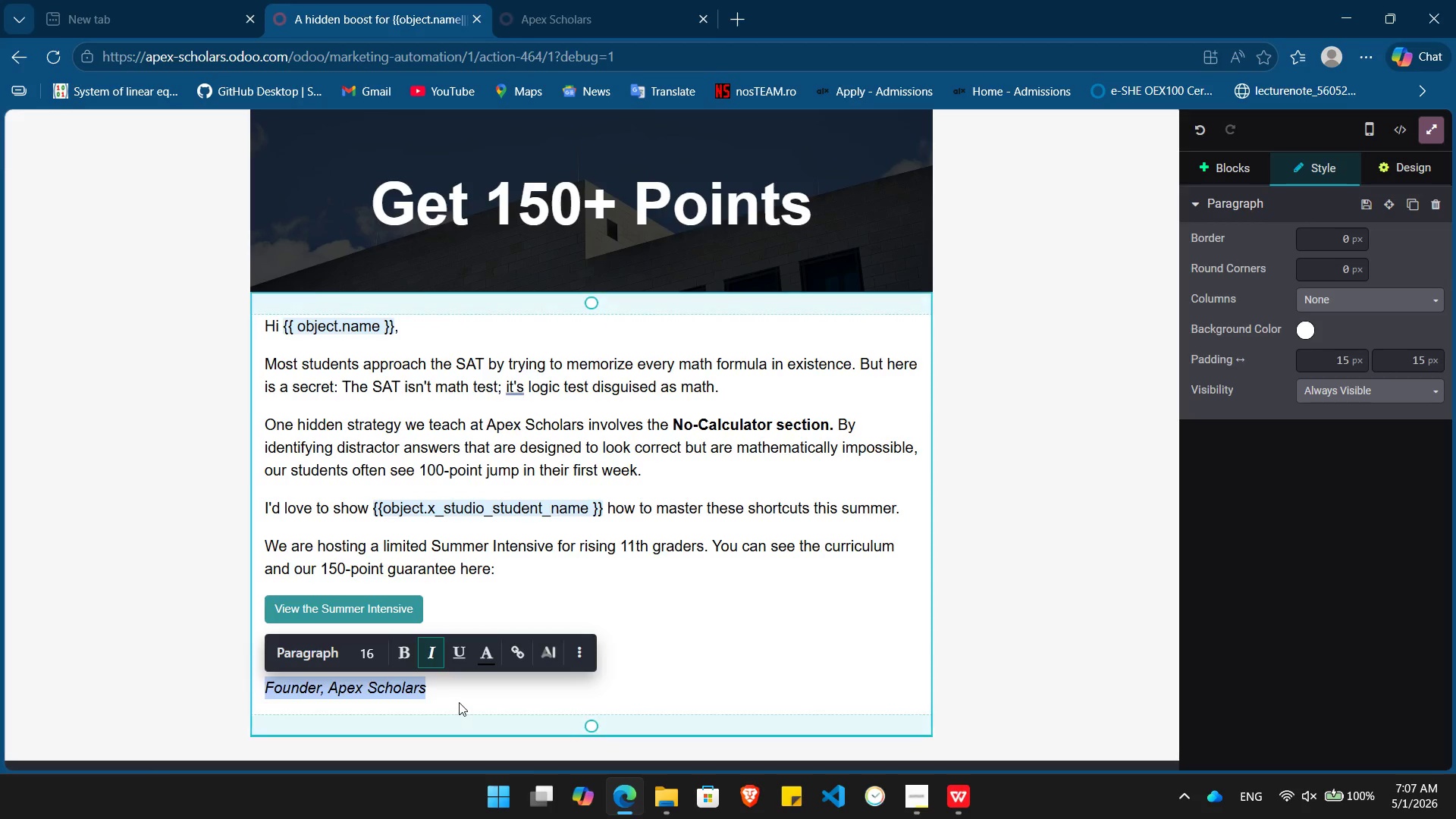 
left_click([459, 702])
 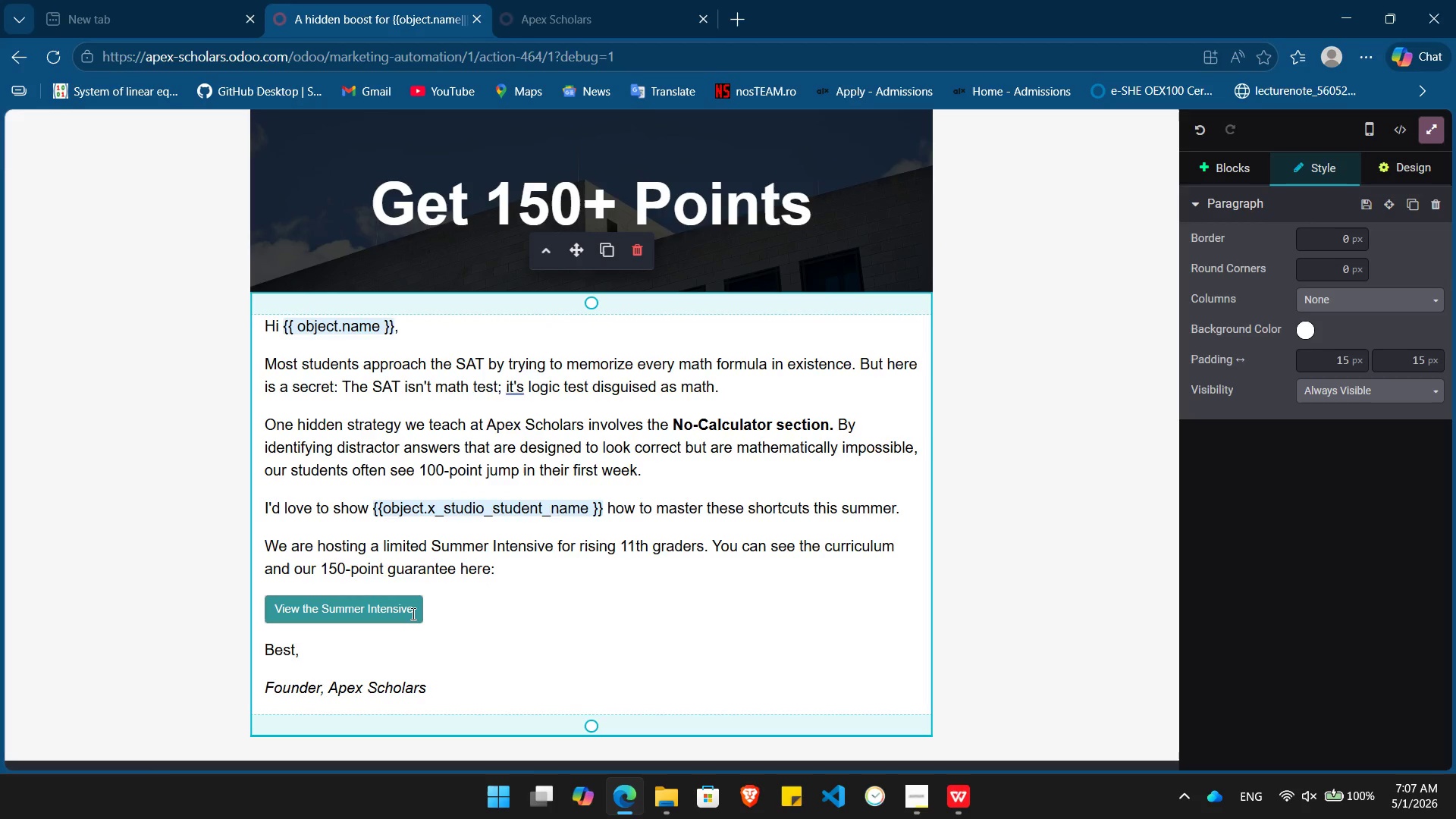 
left_click([412, 613])
 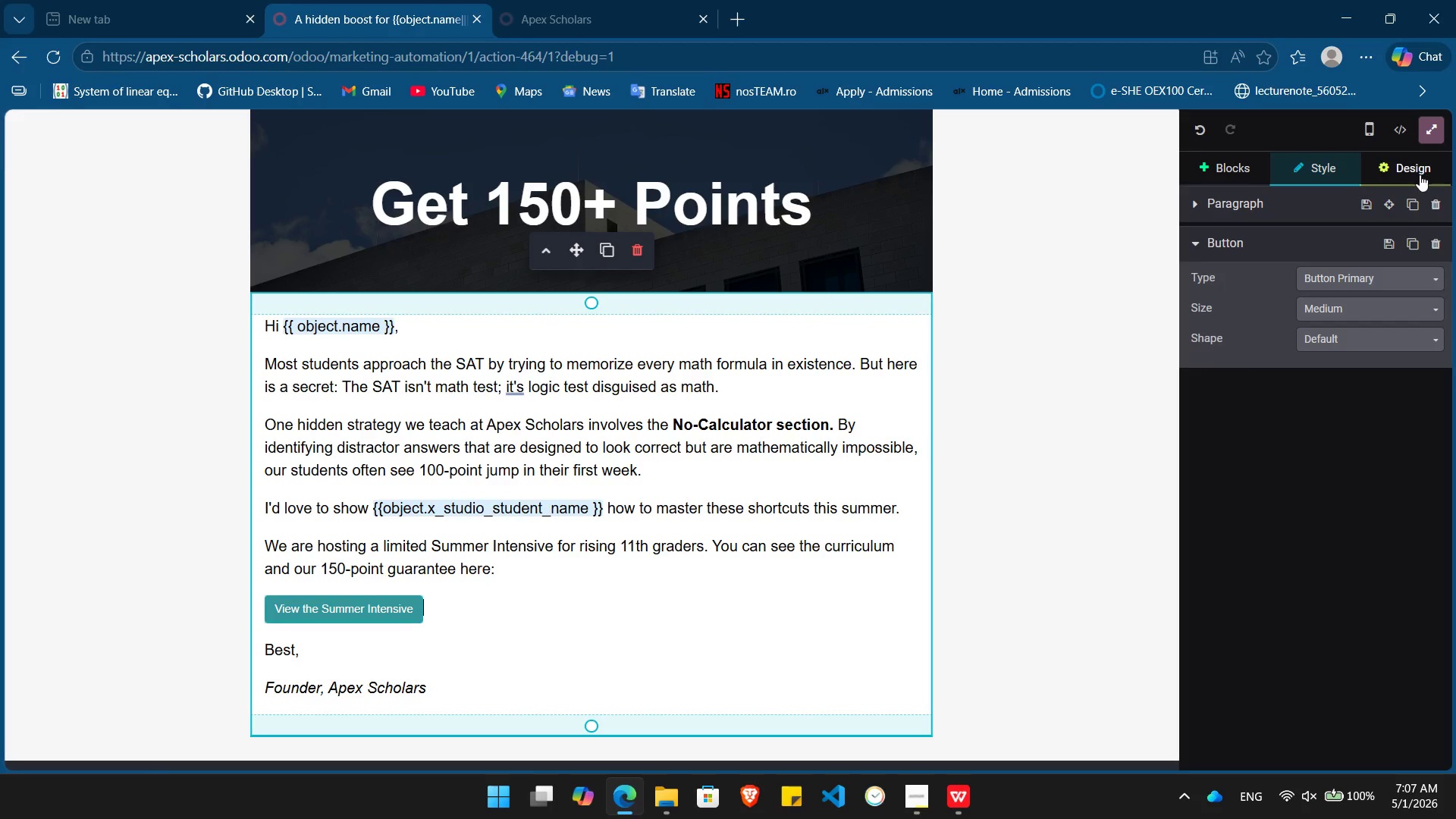 
left_click([1420, 174])
 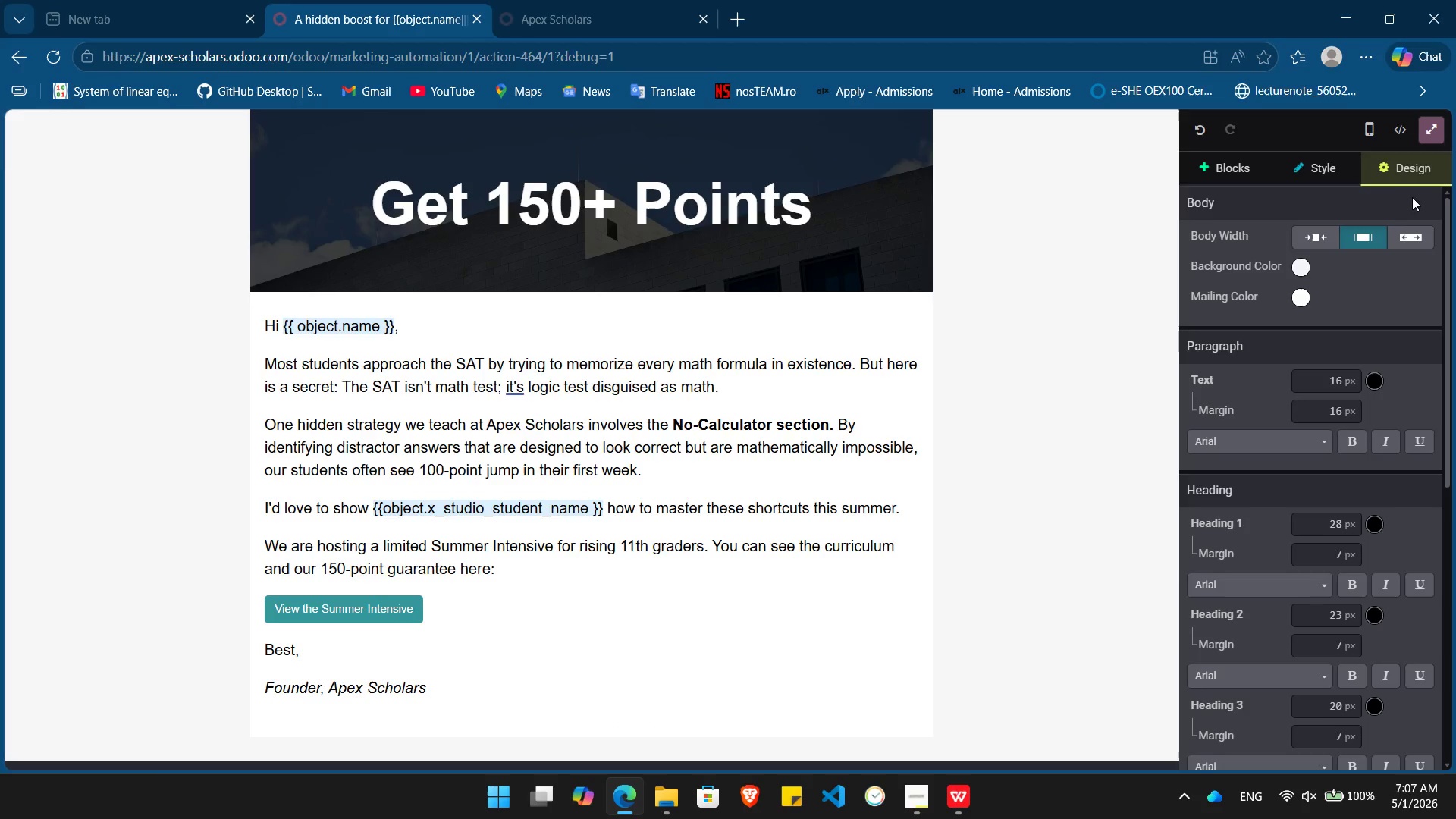 
left_click([1291, 293])
 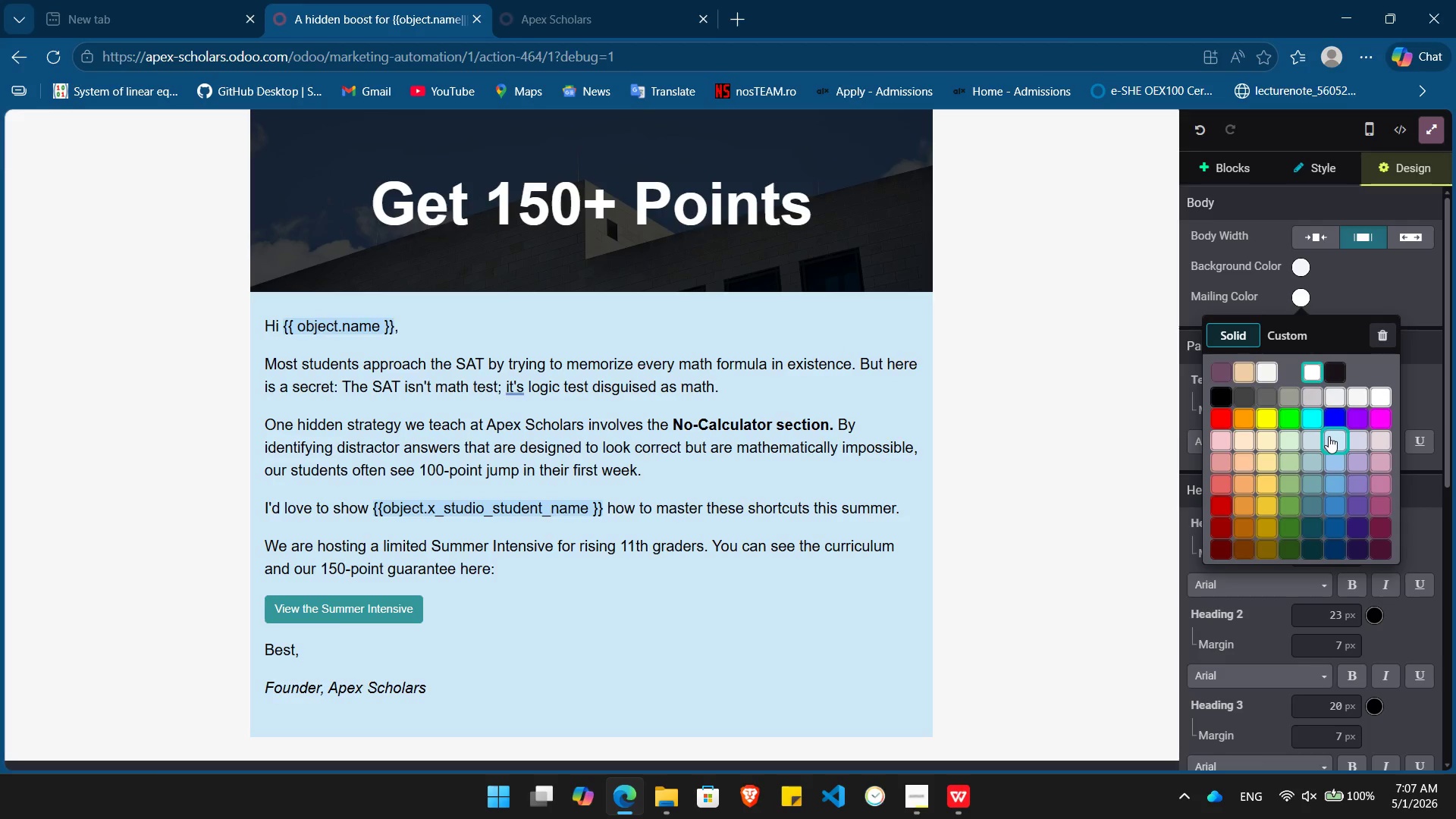 
wait(6.31)
 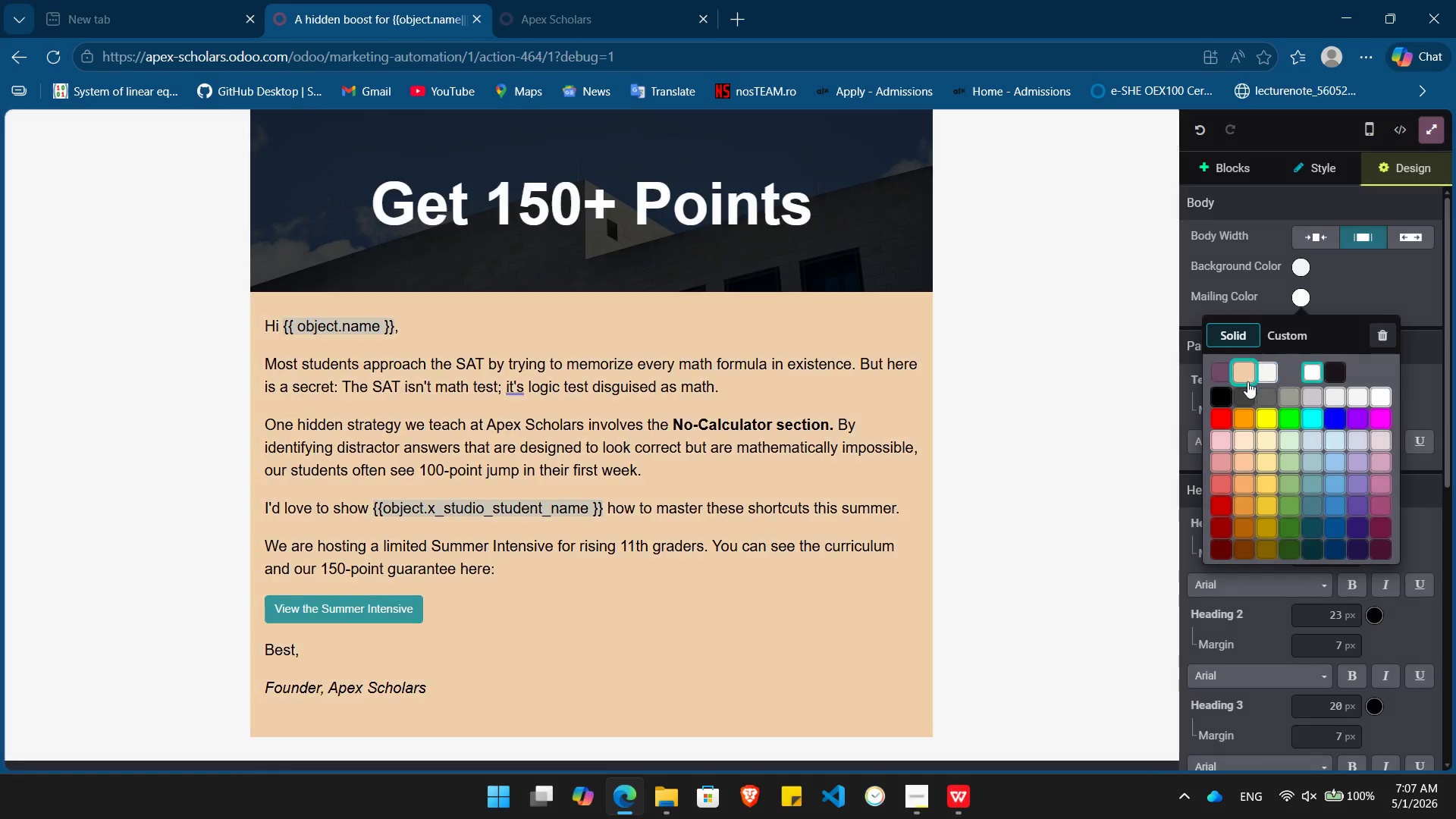 
left_click([1329, 436])
 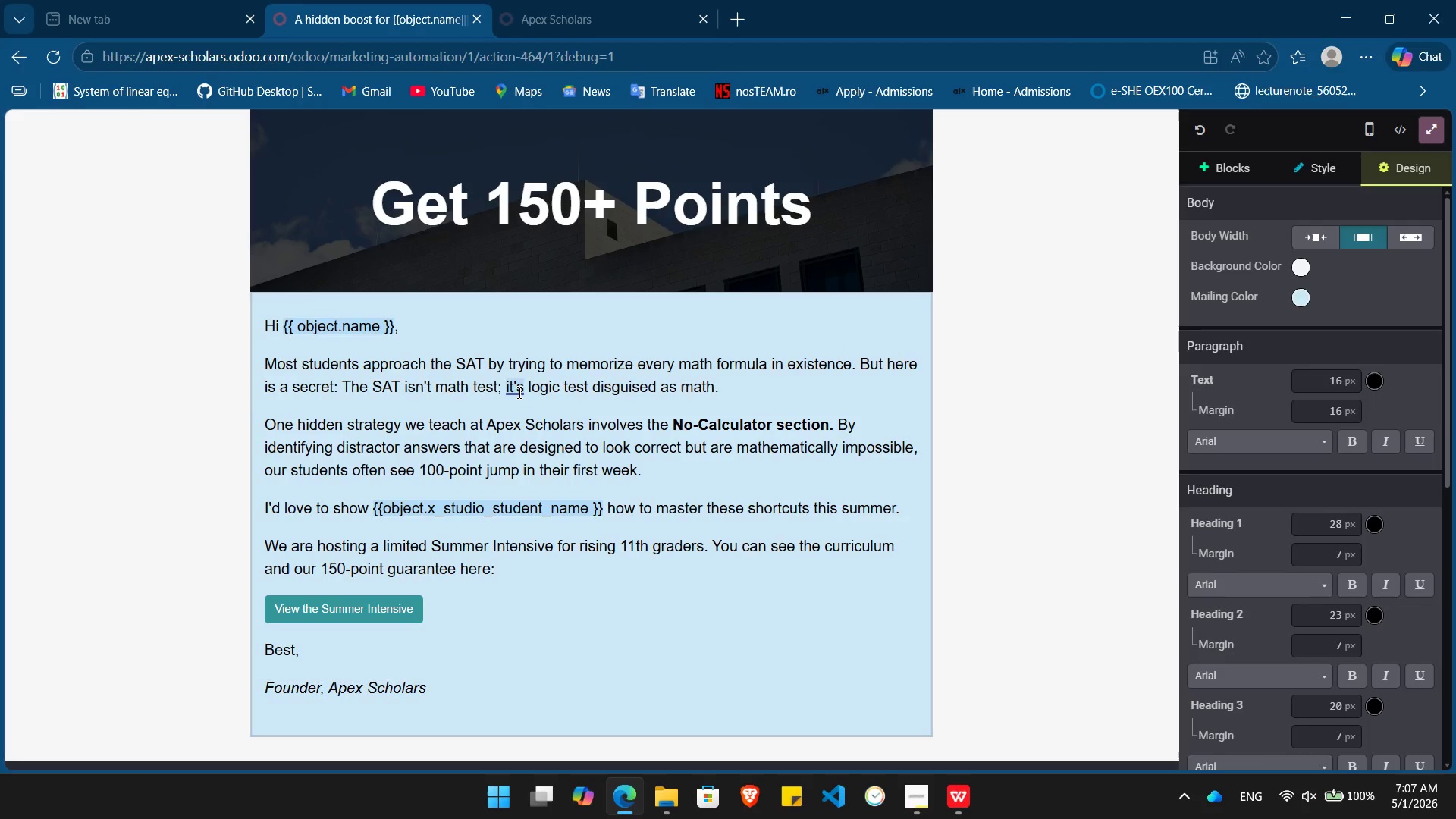 
left_click([517, 394])
 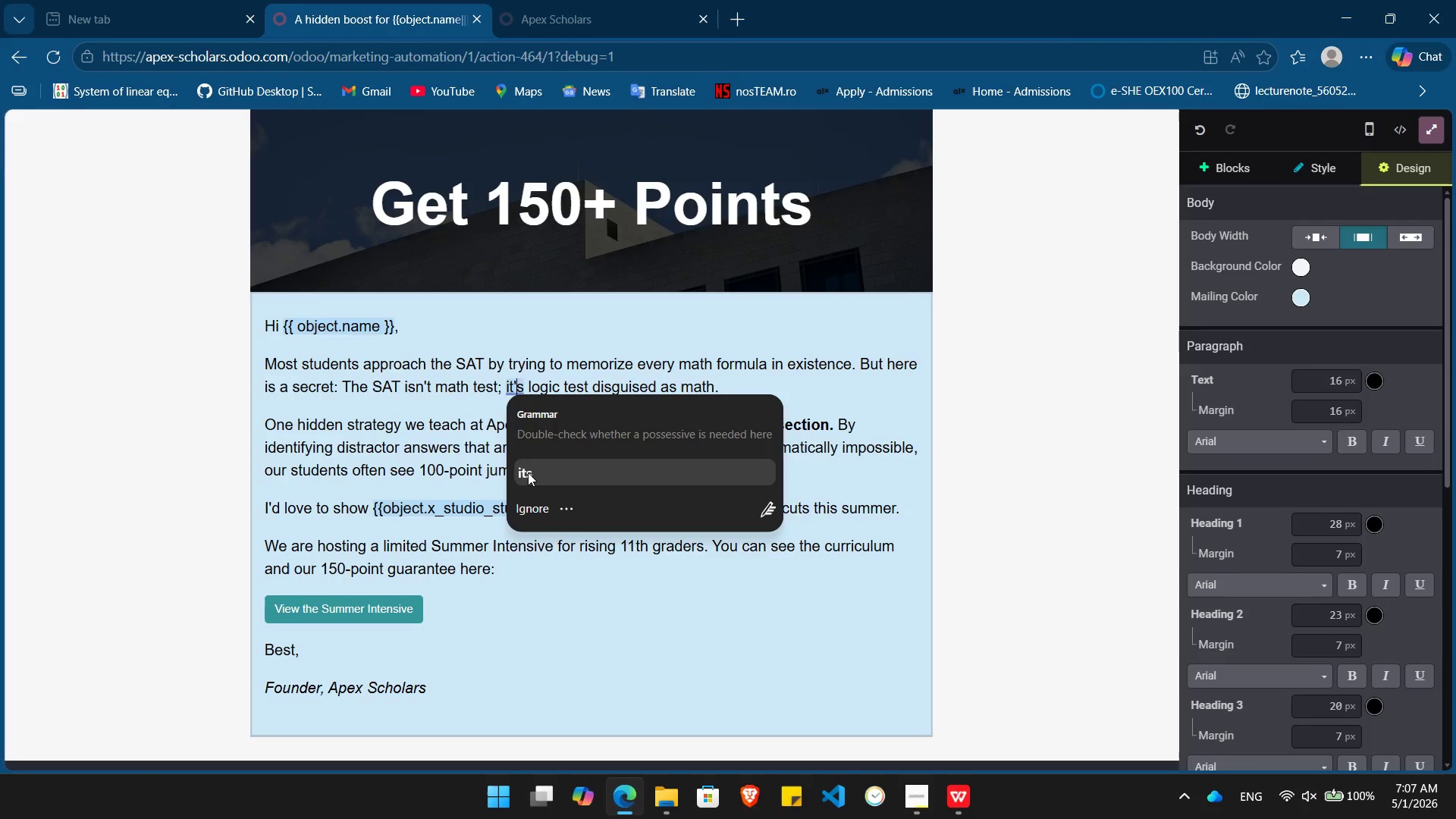 
left_click([528, 472])
 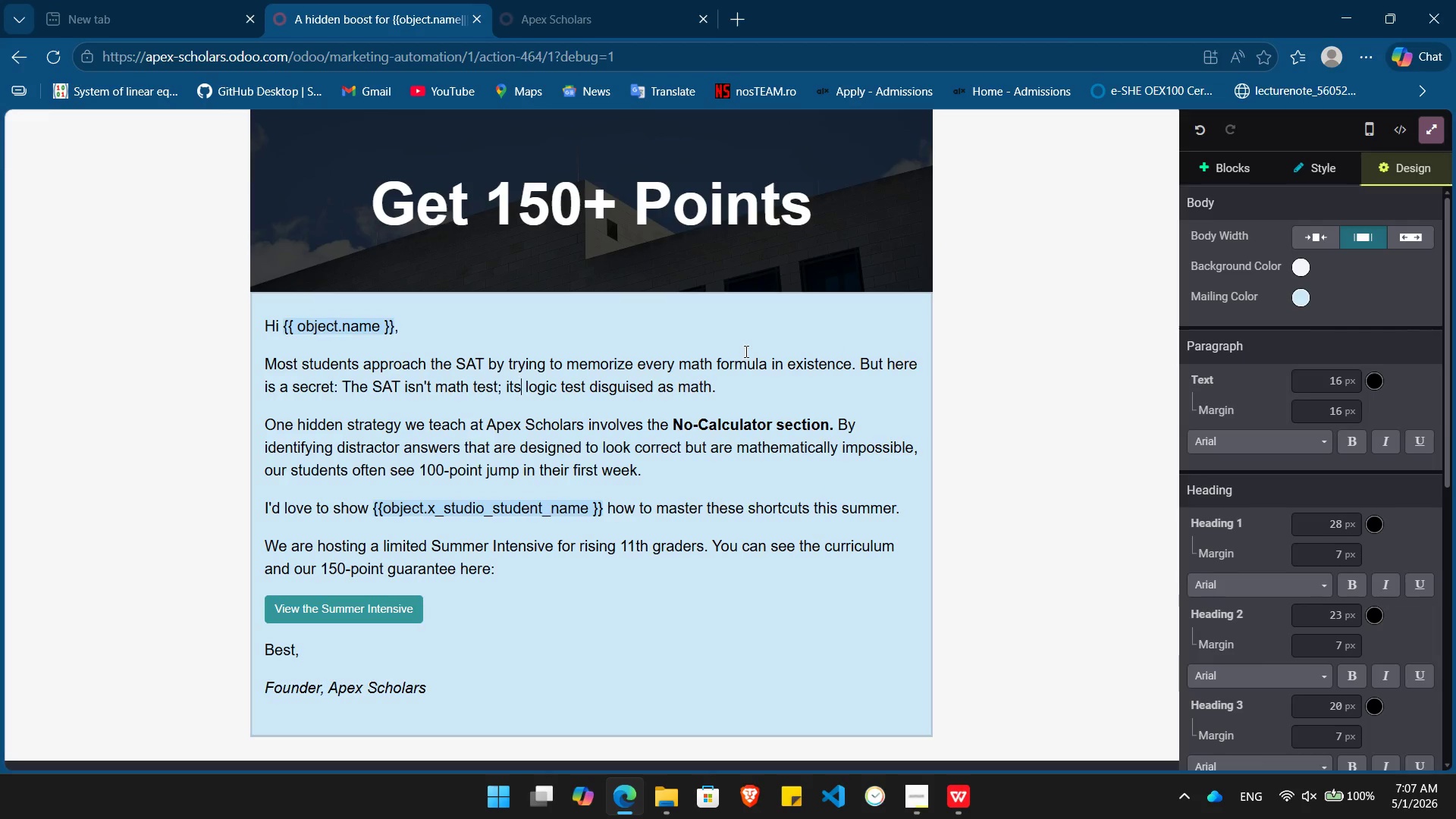 
key(ArrowLeft)
 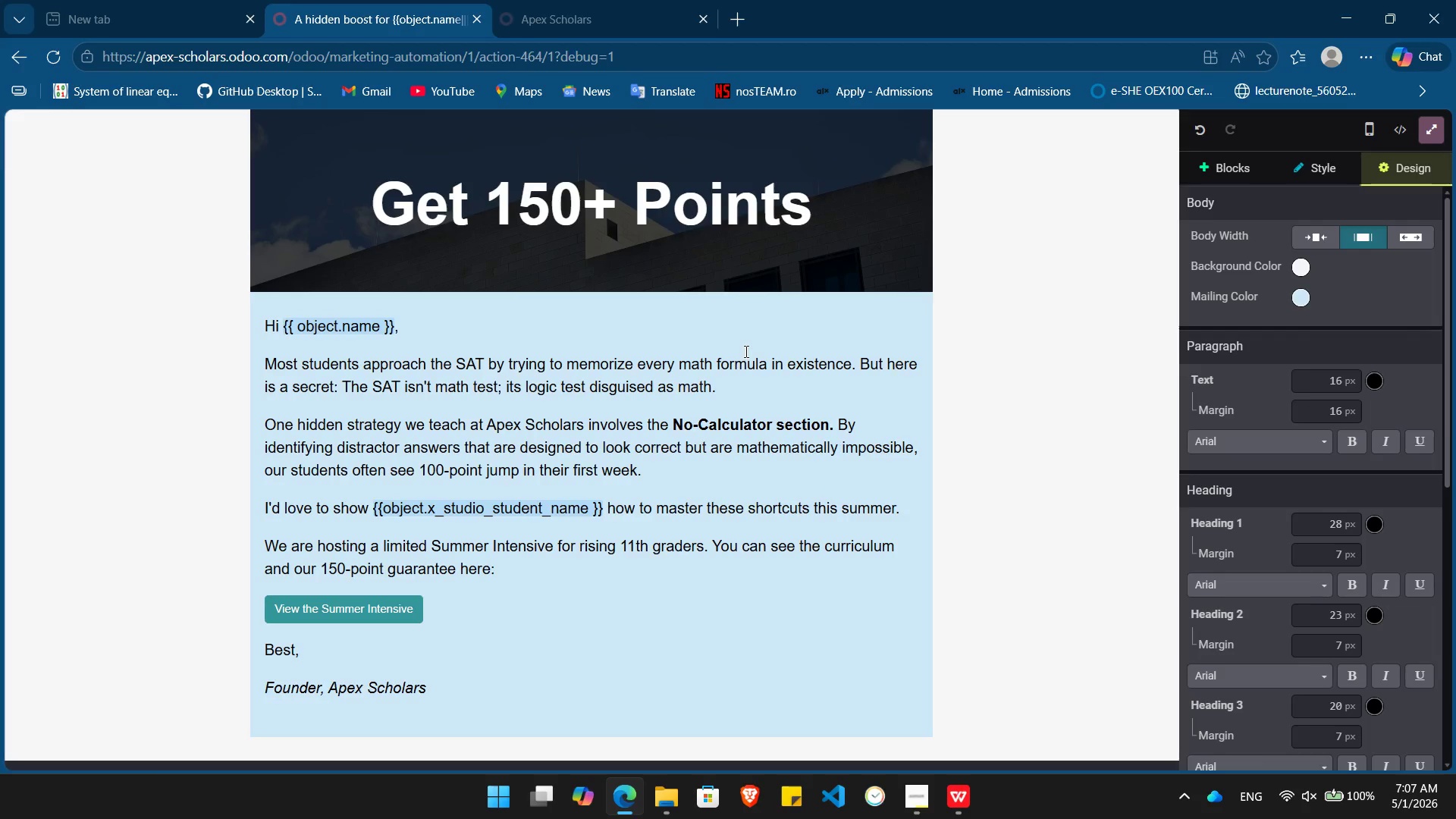 
key(Quote)
 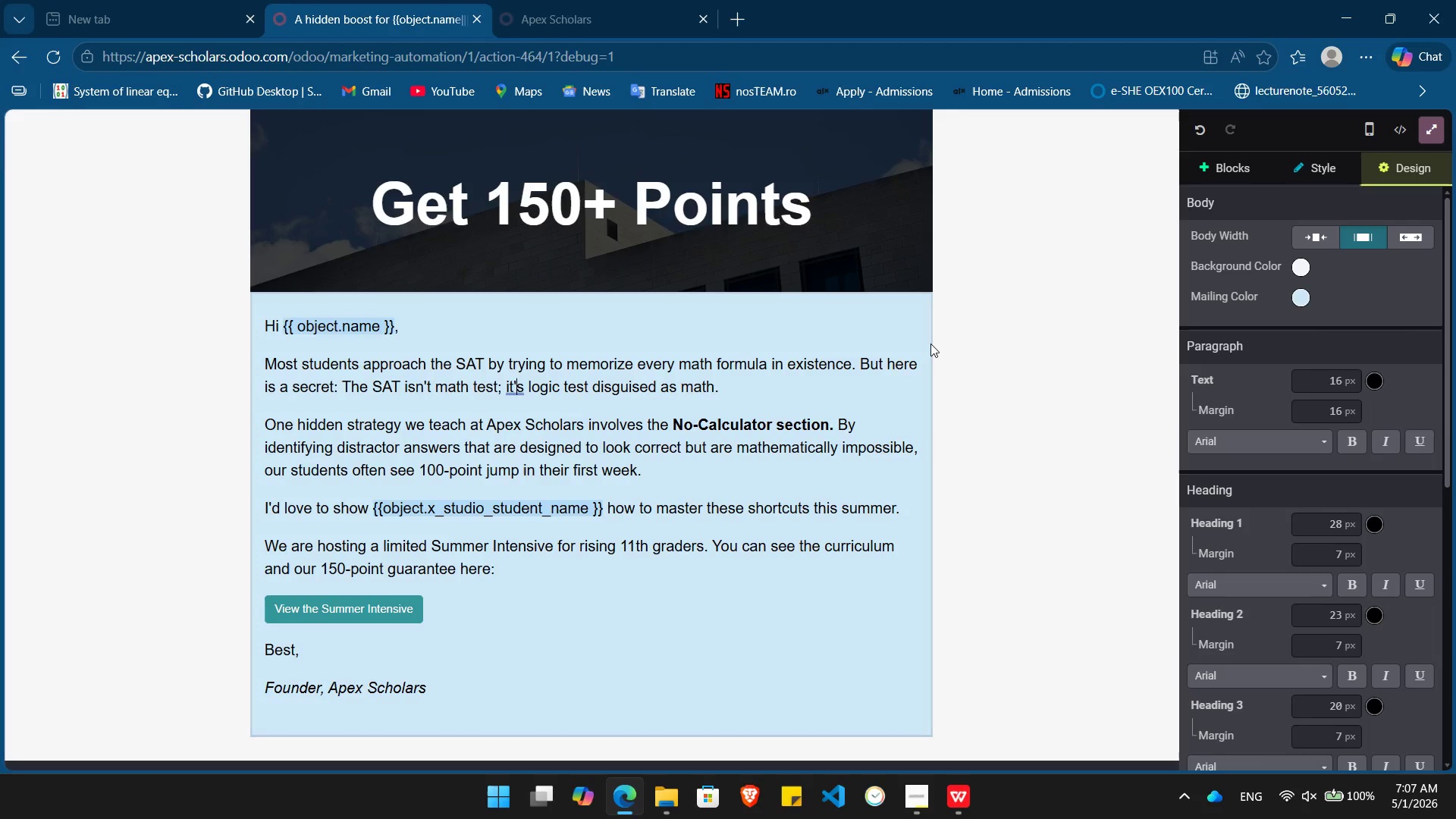 
left_click([930, 344])
 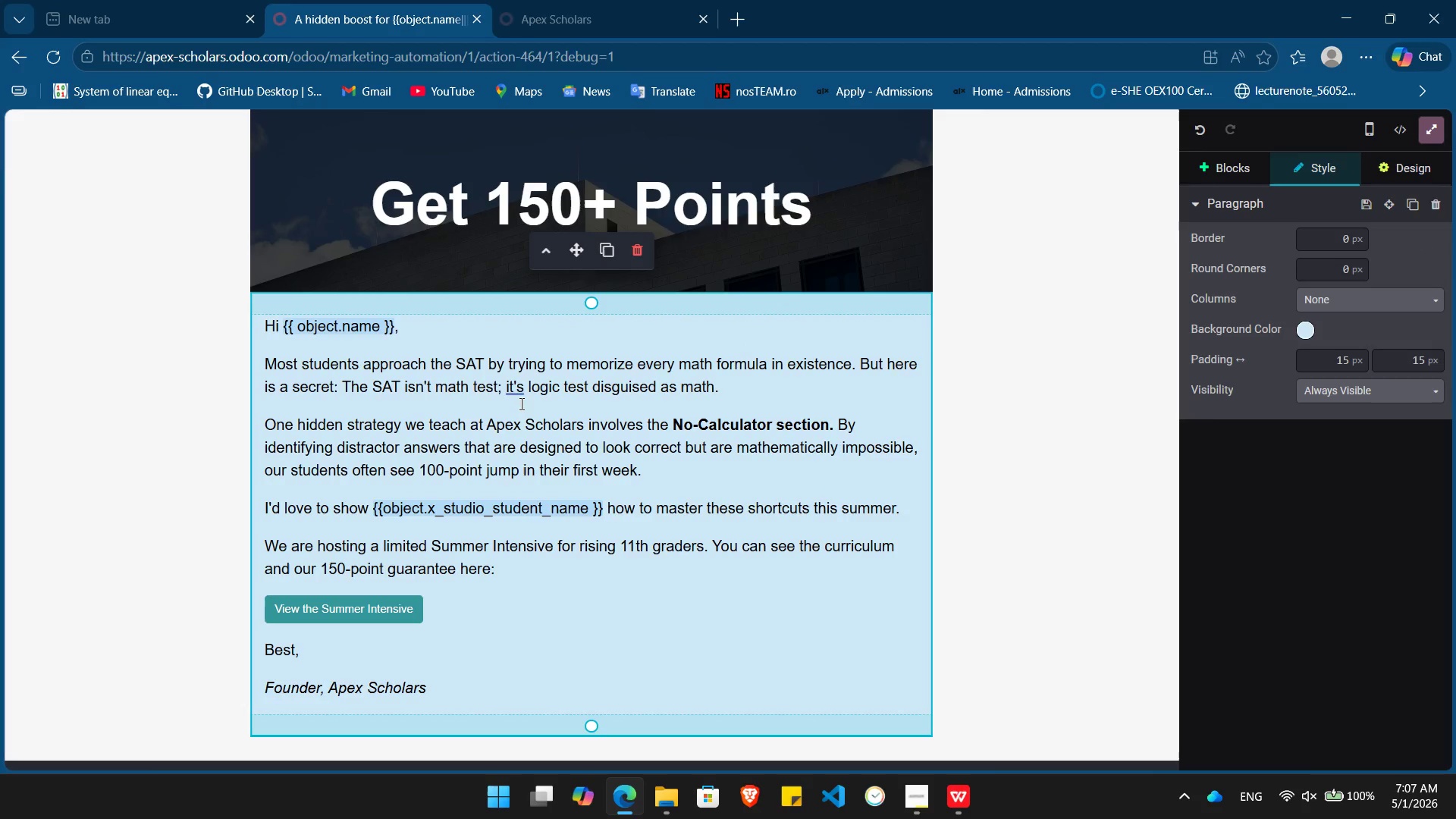 
left_click([514, 389])
 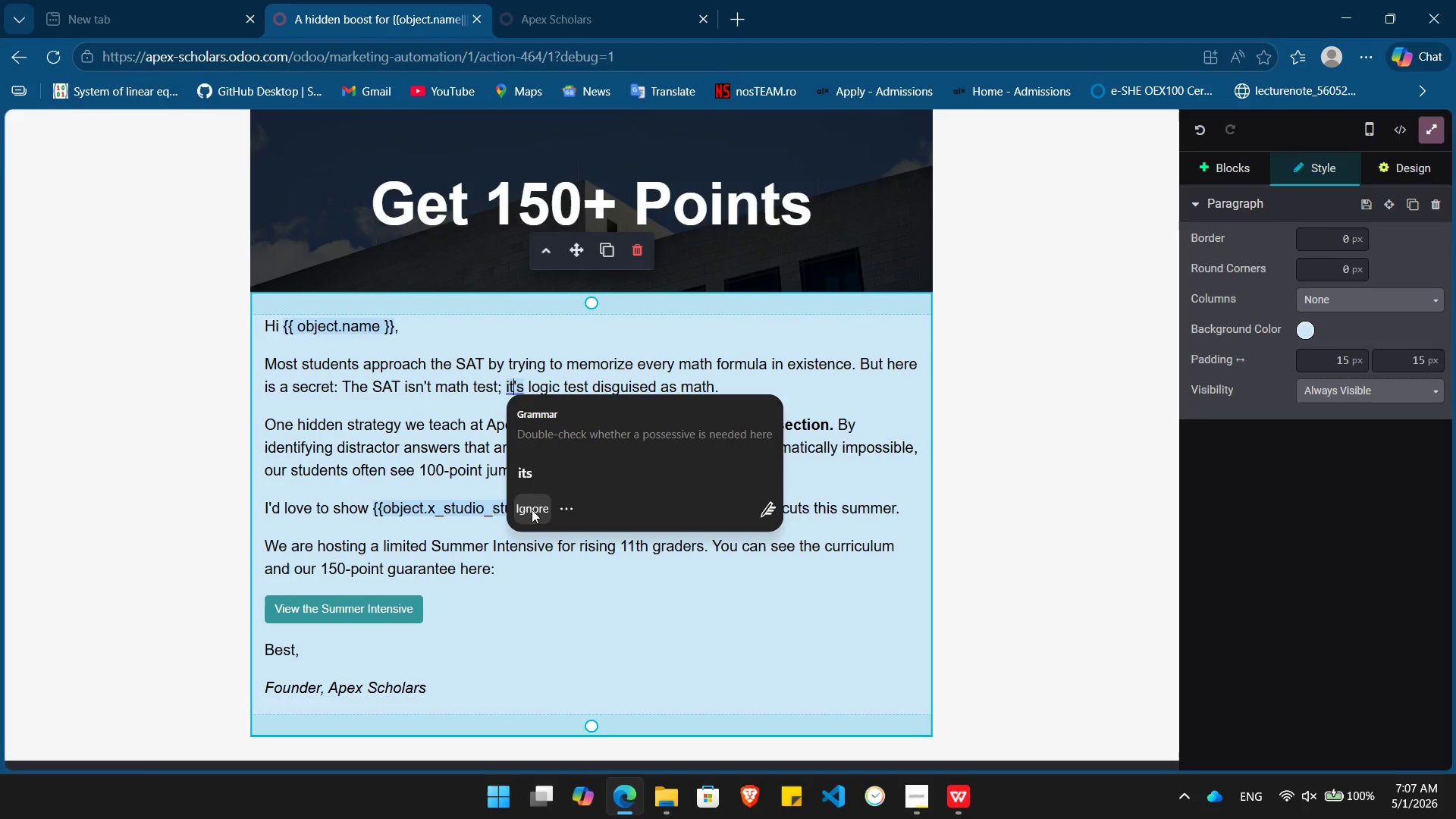 
left_click([531, 511])
 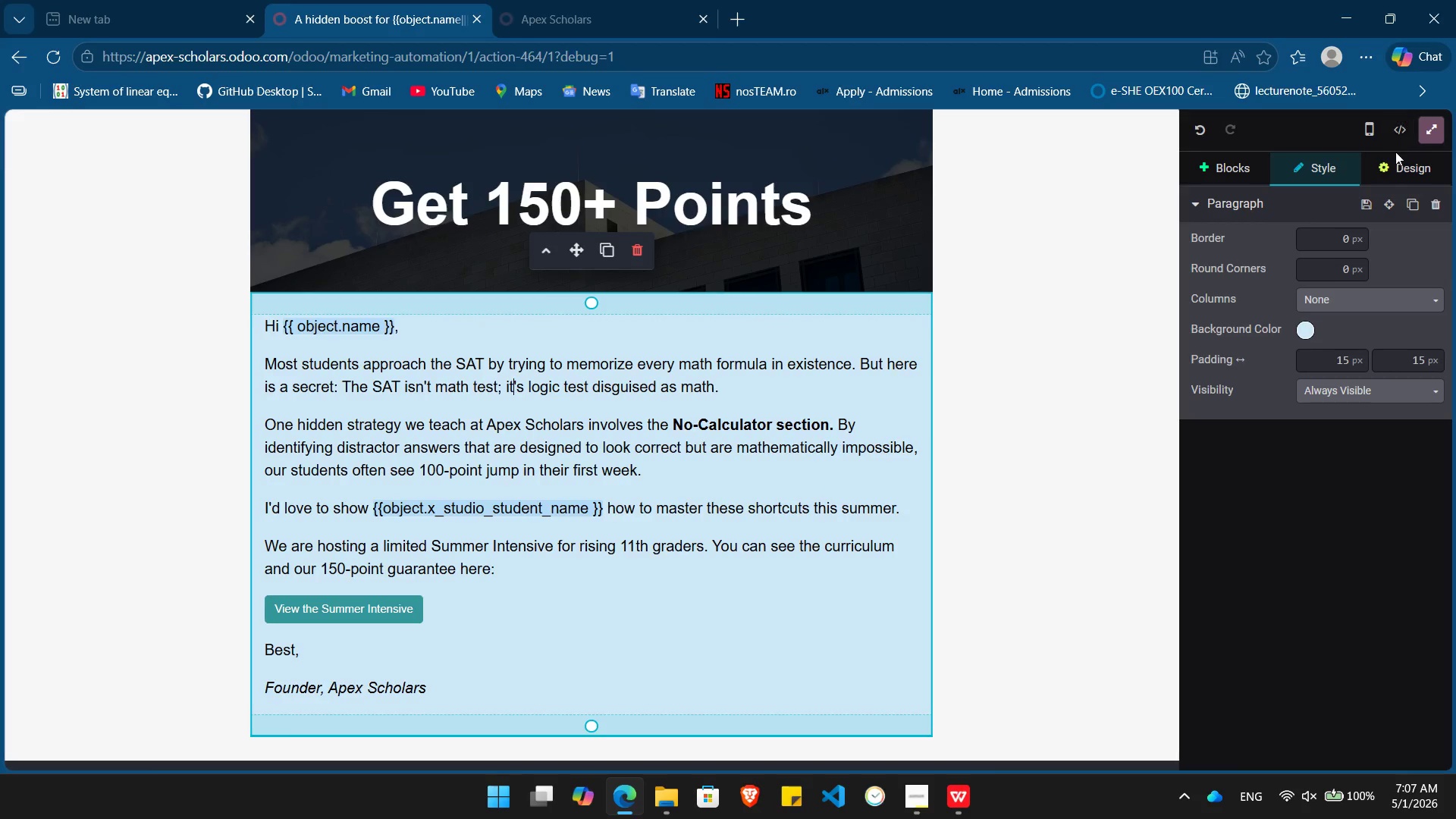 
left_click([1395, 154])
 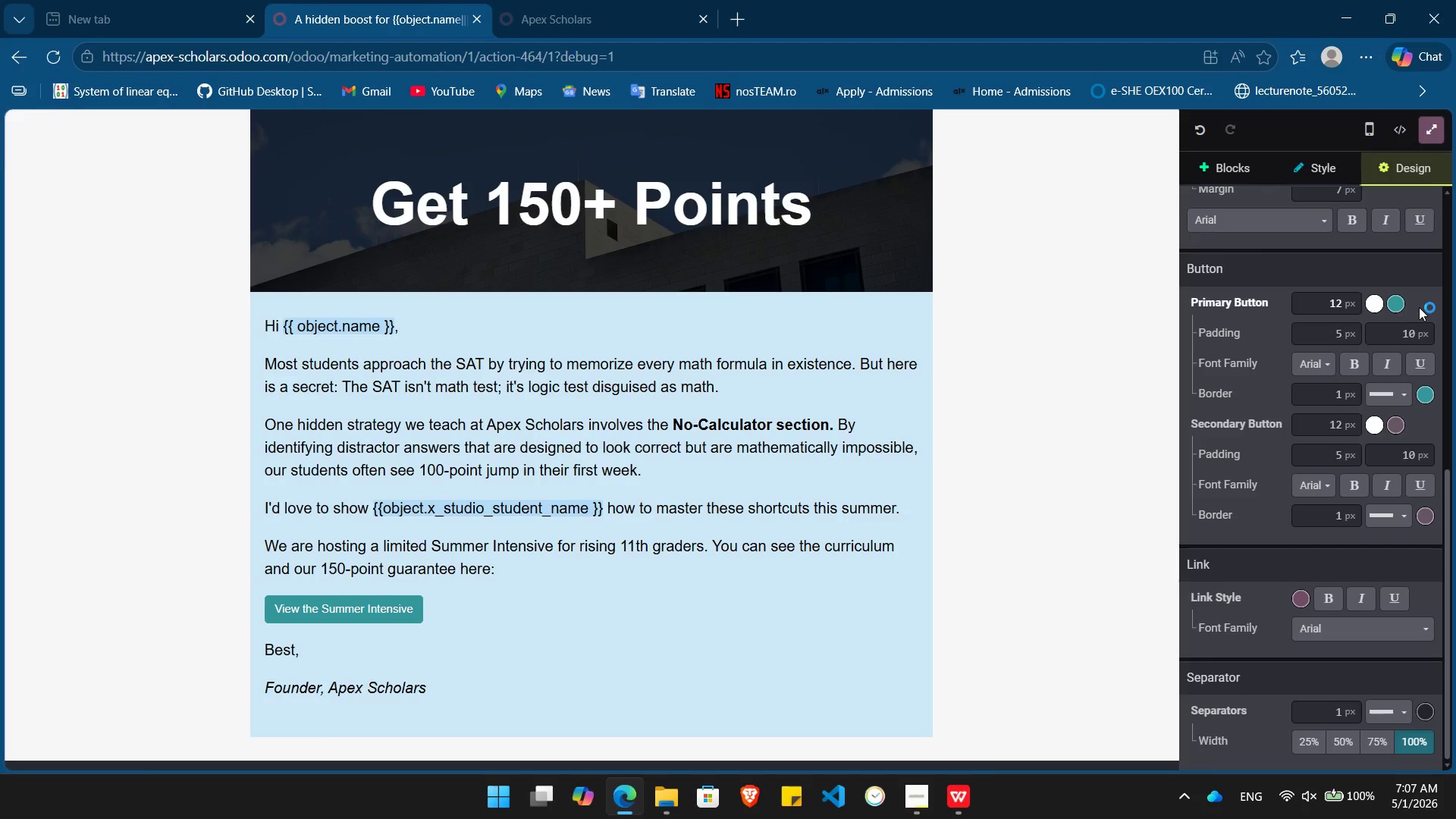 
left_click([1398, 299])
 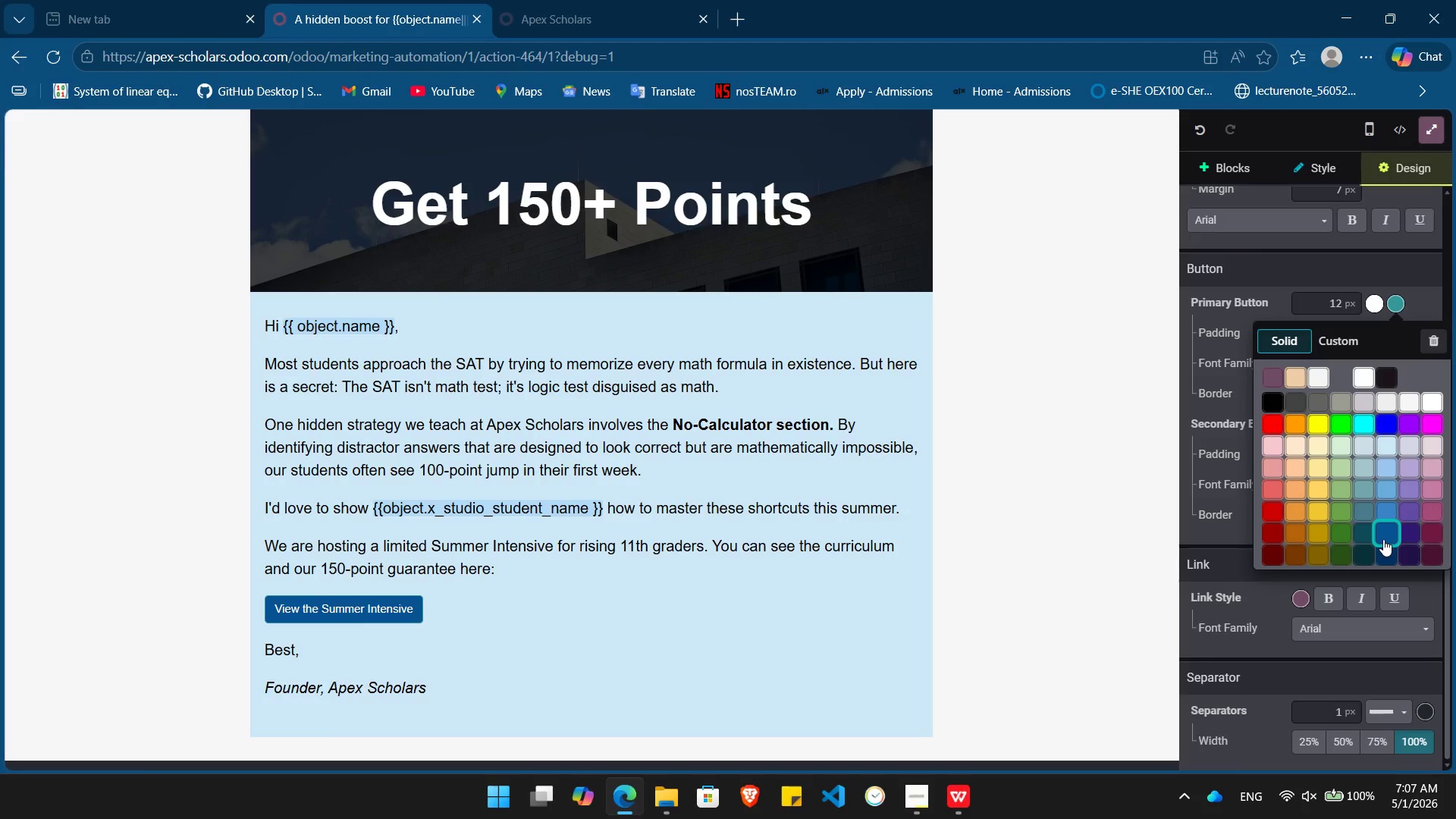 
wait(12.38)
 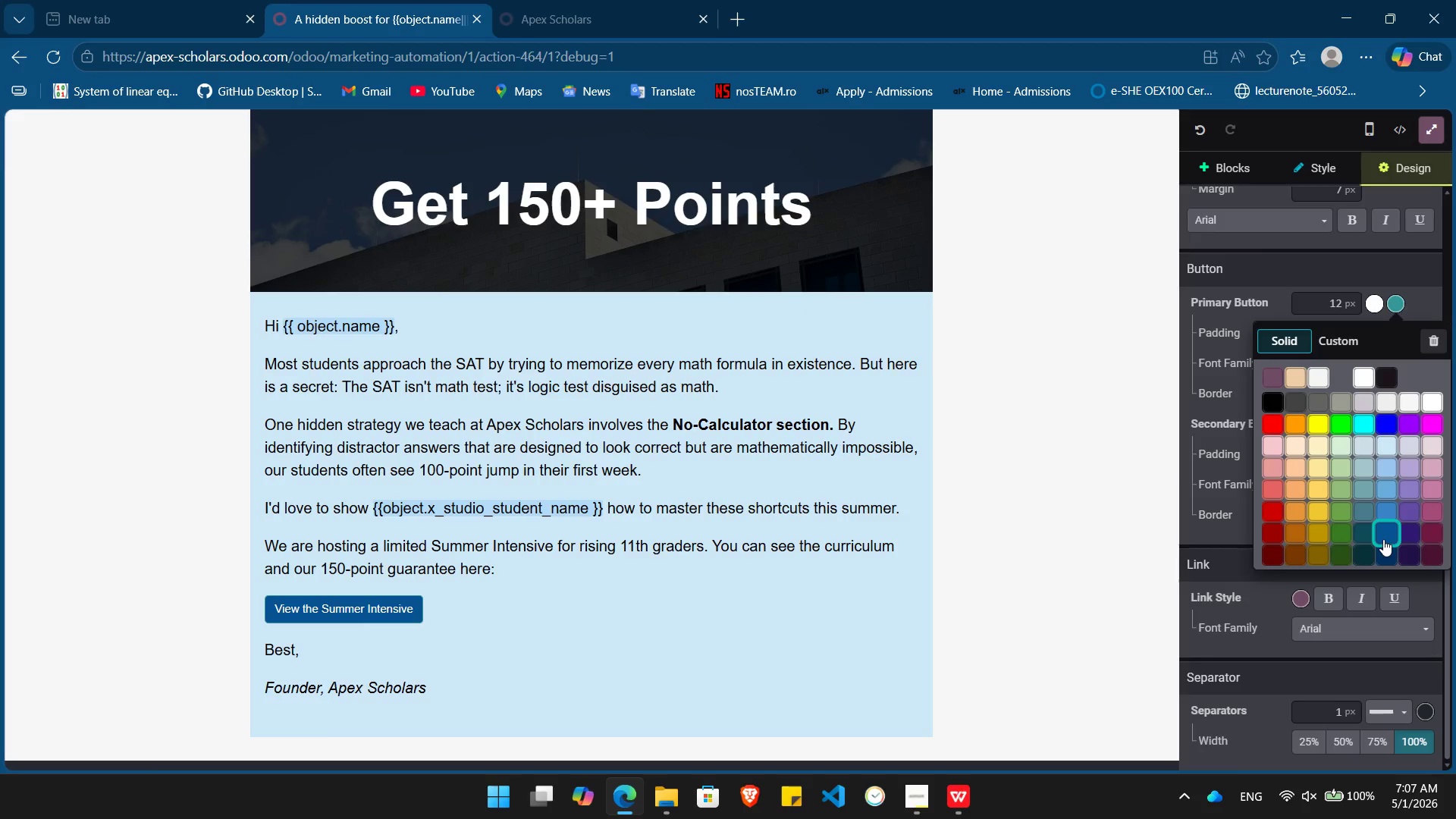 
left_click([1269, 371])
 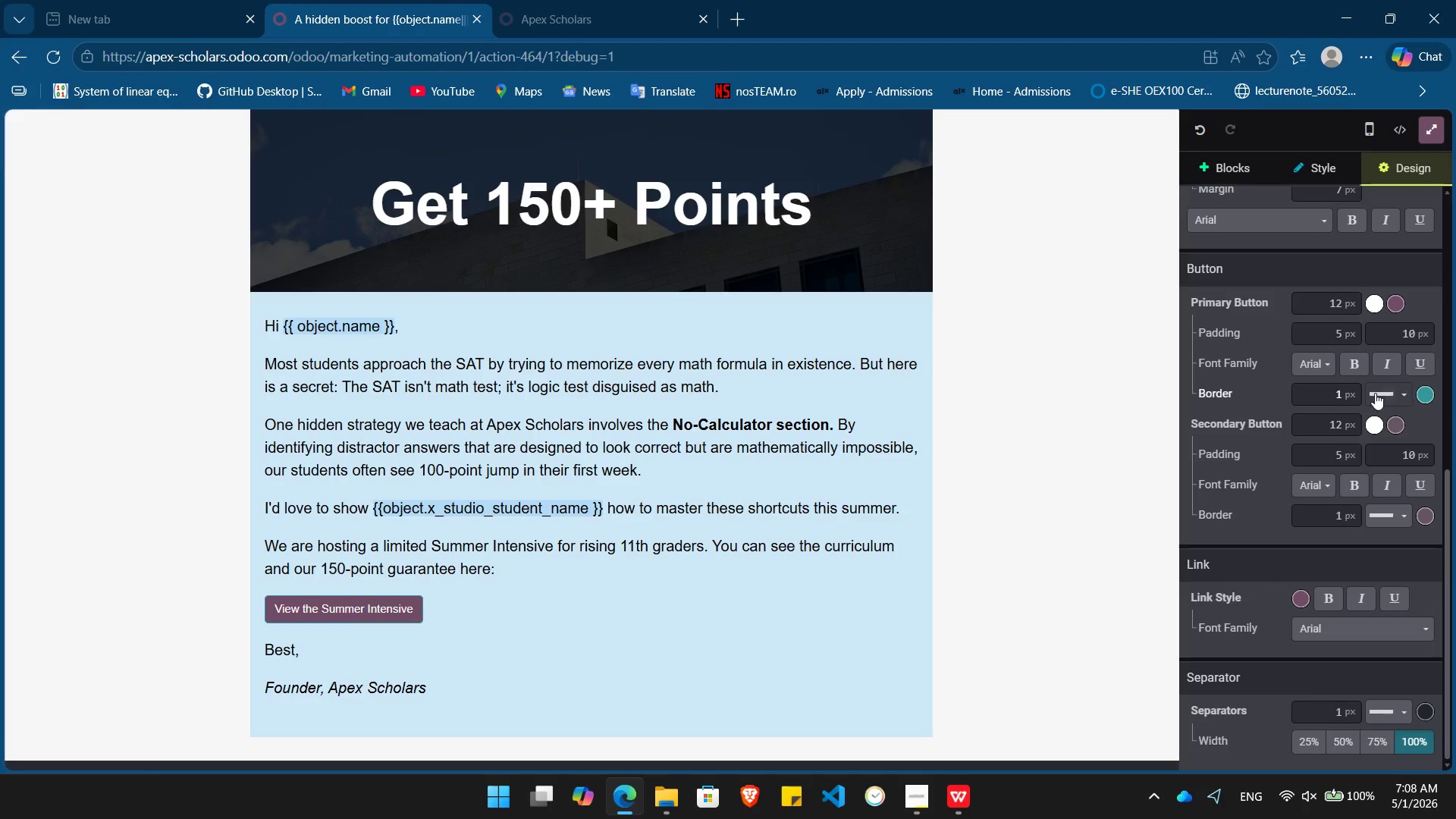 
left_click([1385, 393])
 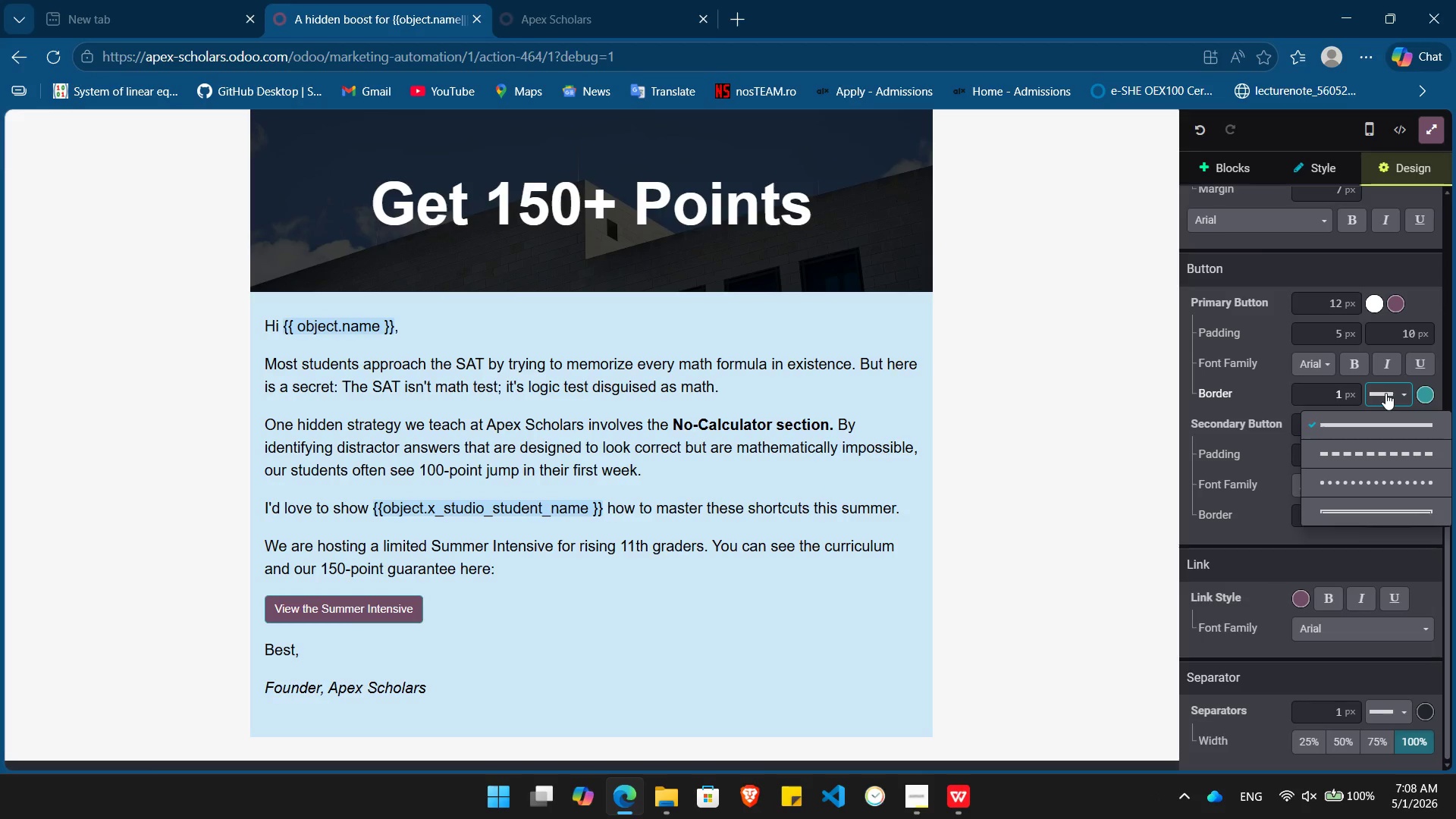 
left_click([1385, 393])
 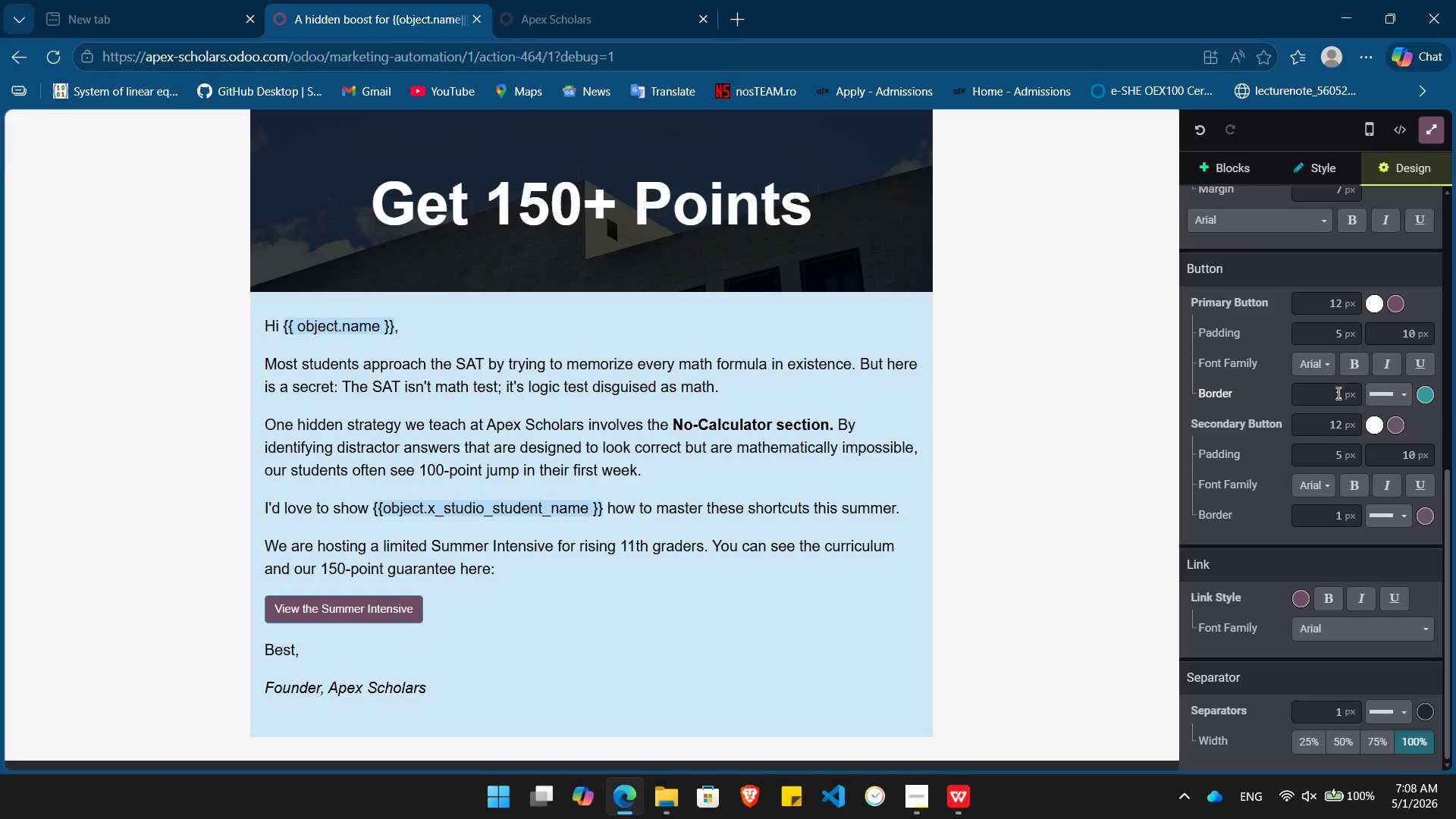 
left_click([1337, 393])
 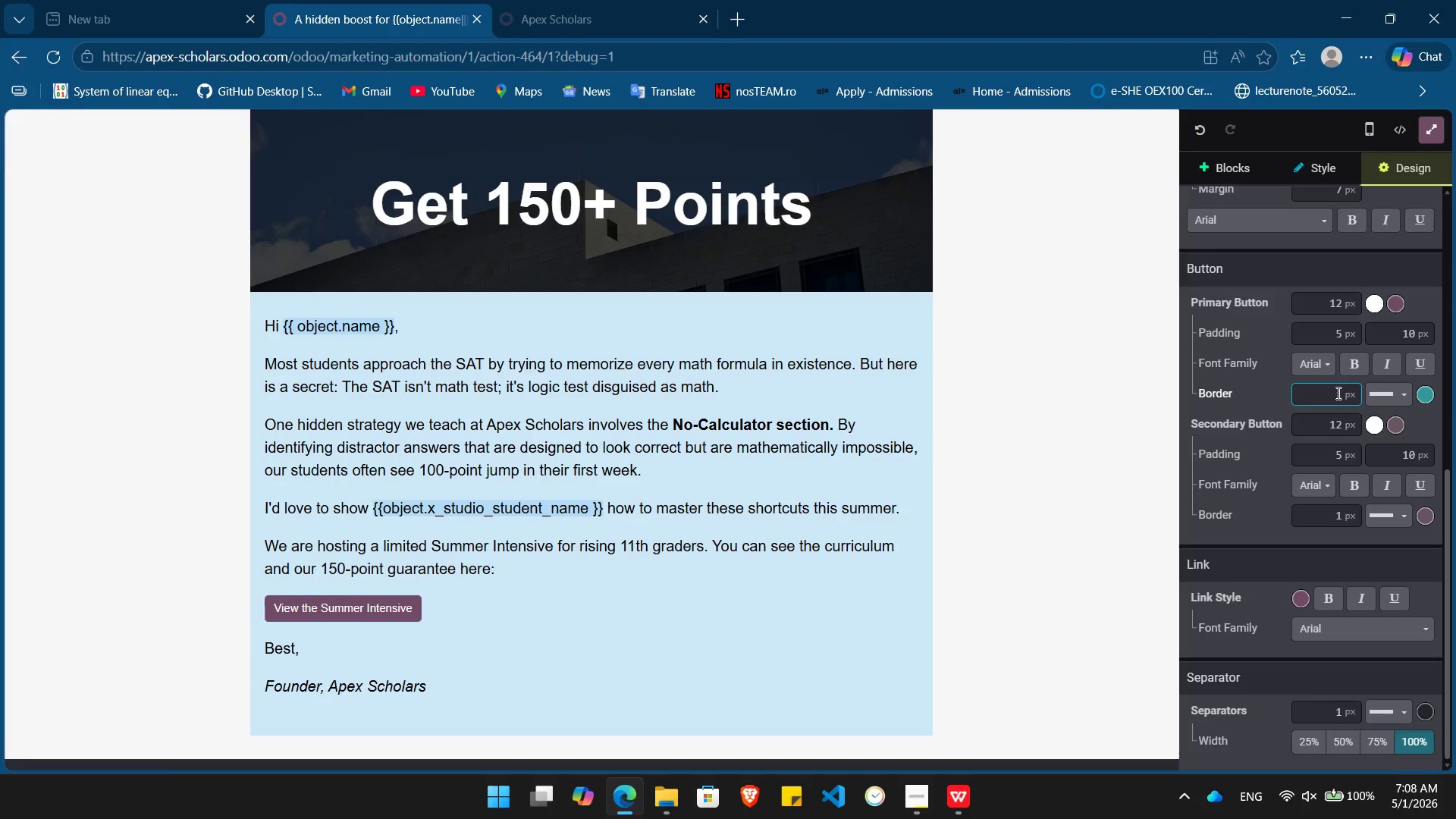 
key(Delete)
 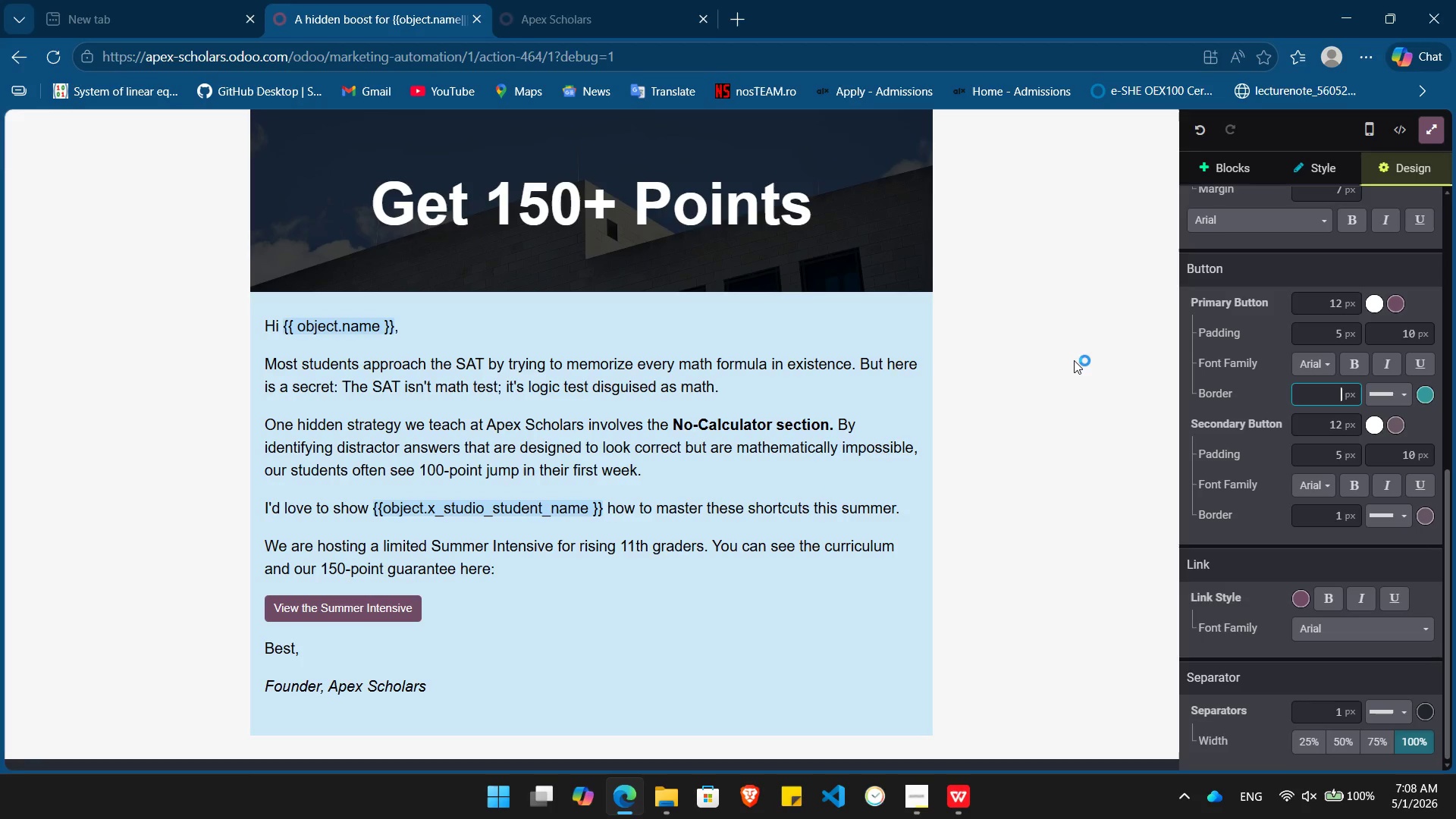 
left_click([1074, 360])
 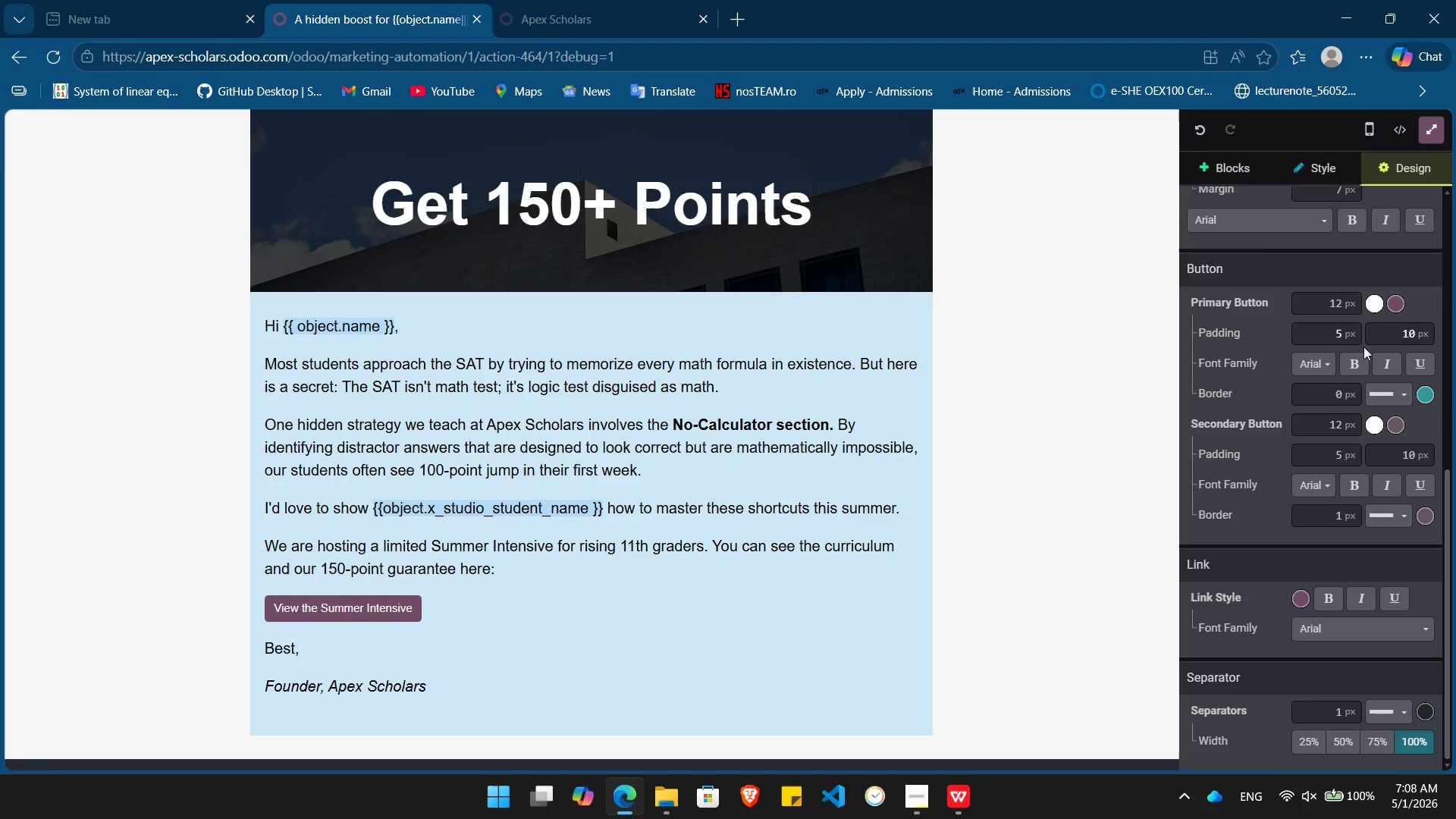 
left_click([1354, 359])
 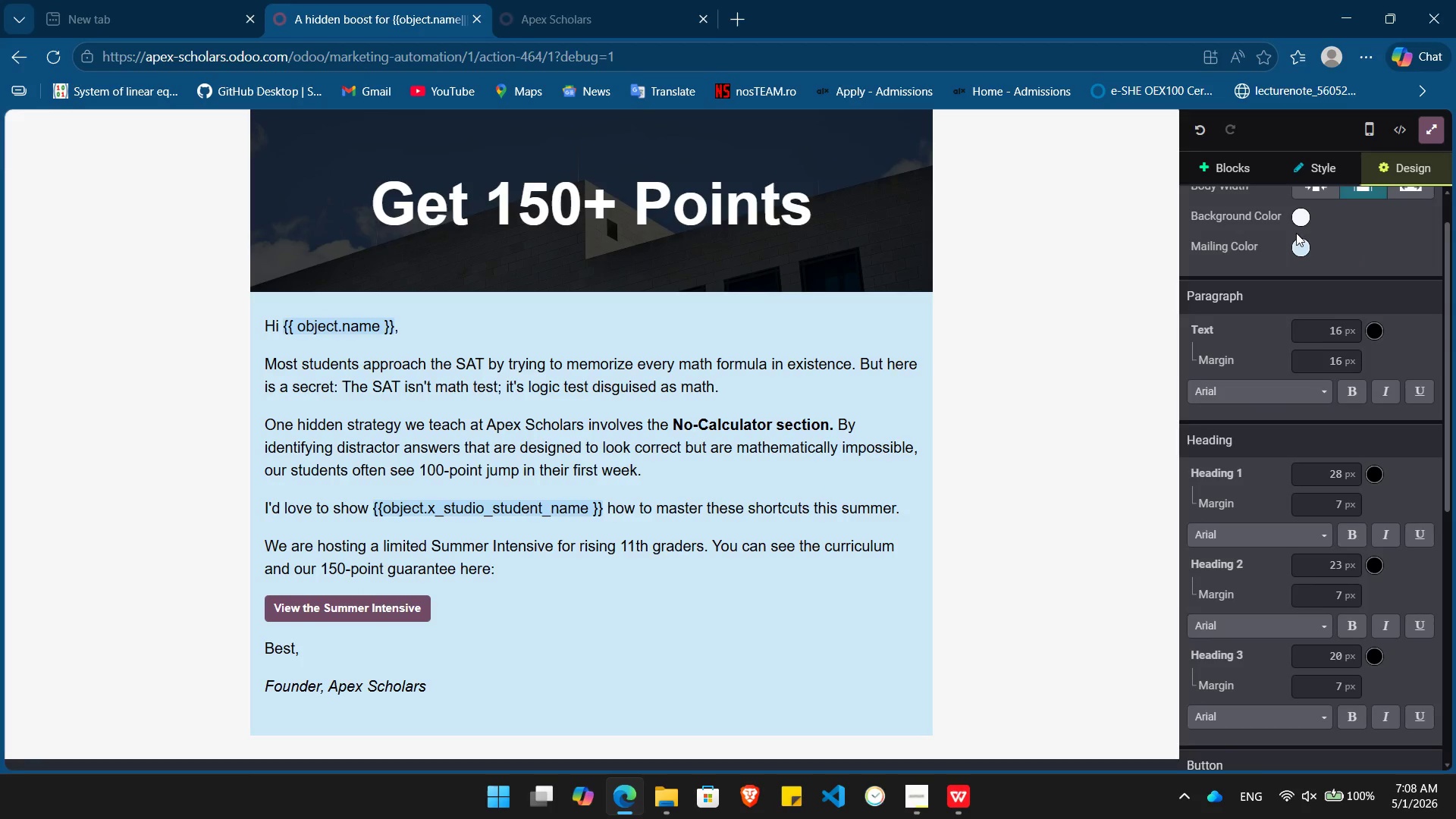 
left_click([1298, 253])
 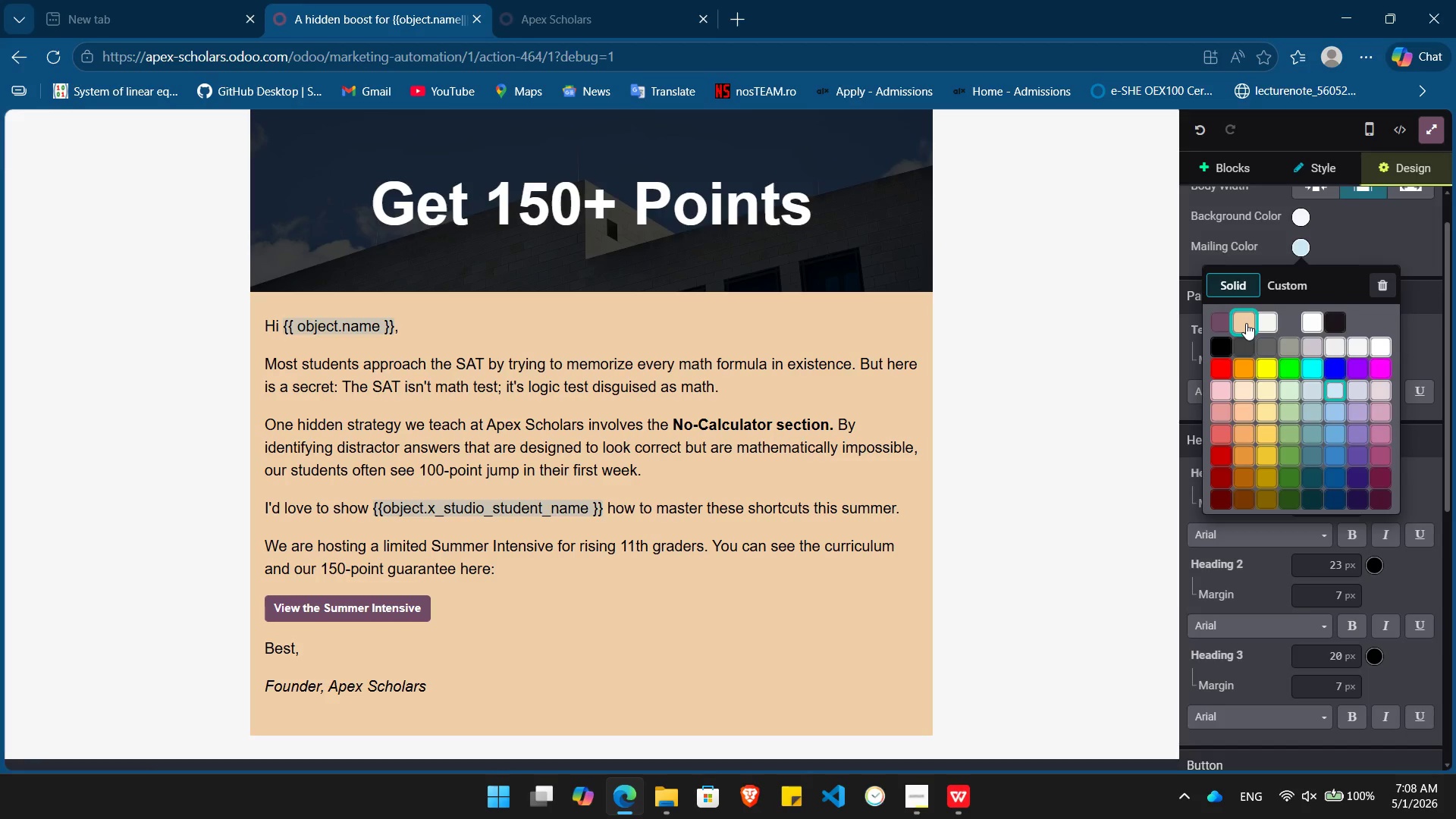 
wait(6.12)
 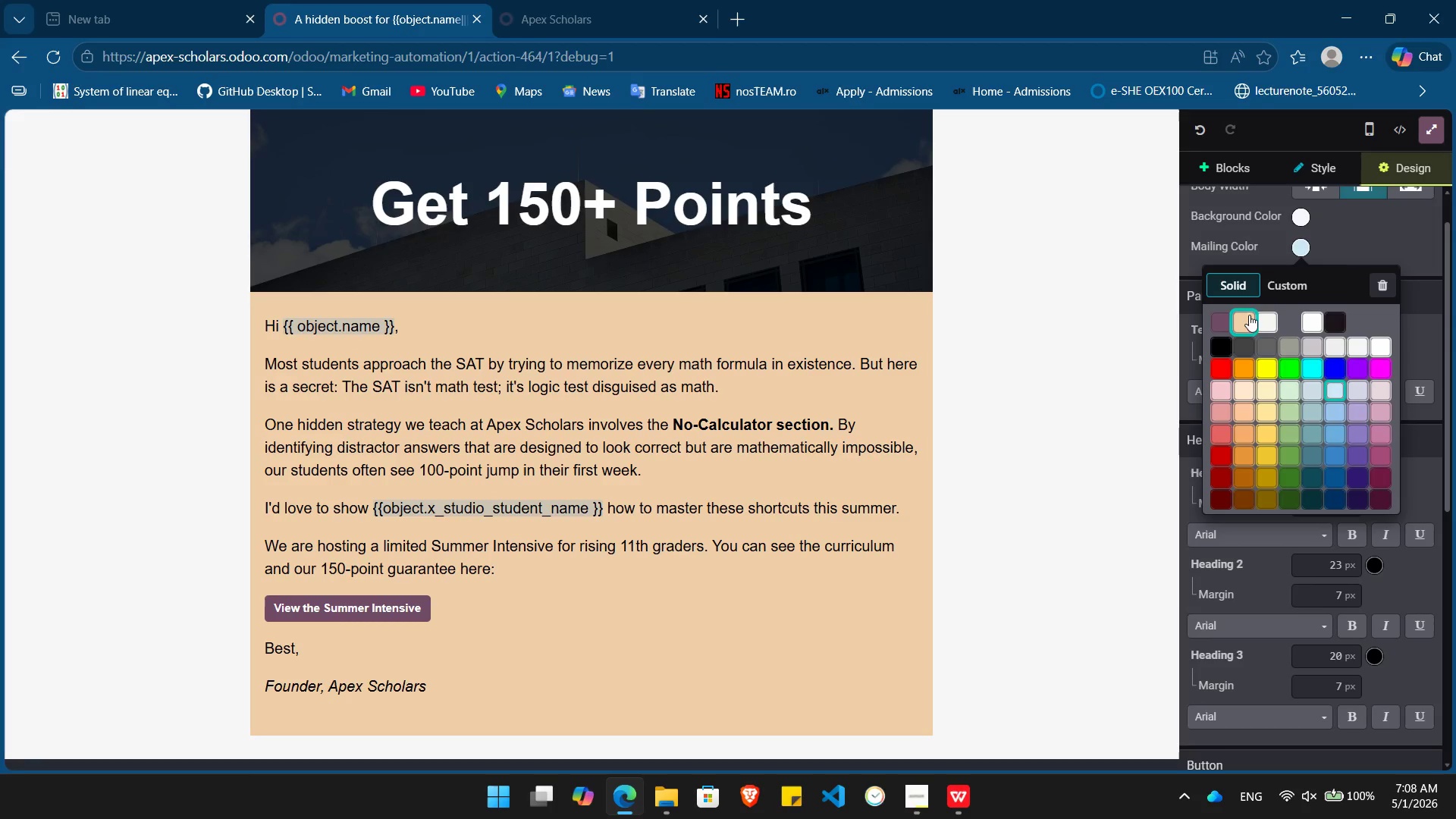 
left_click([1246, 323])
 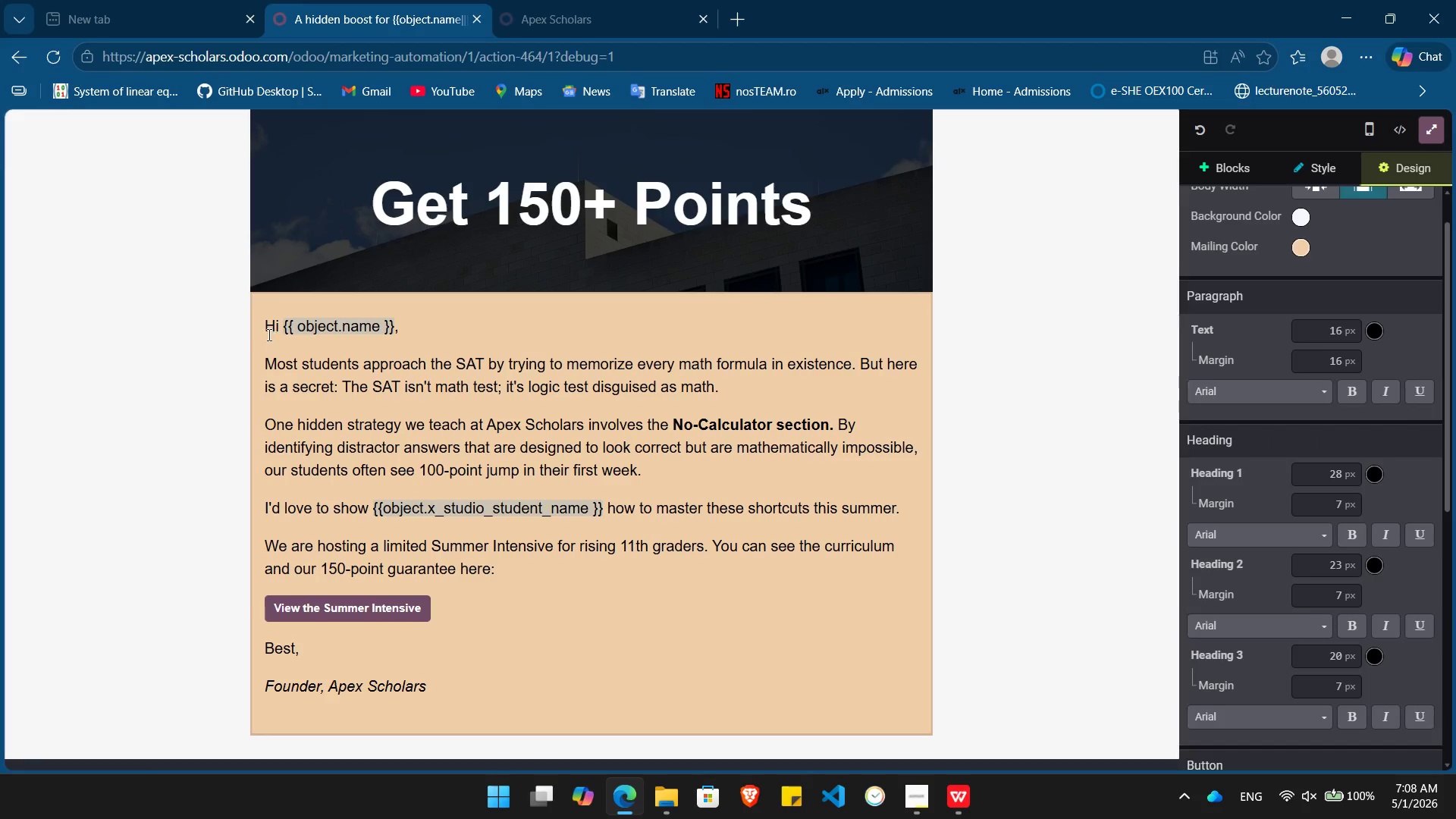 
left_click([263, 331])
 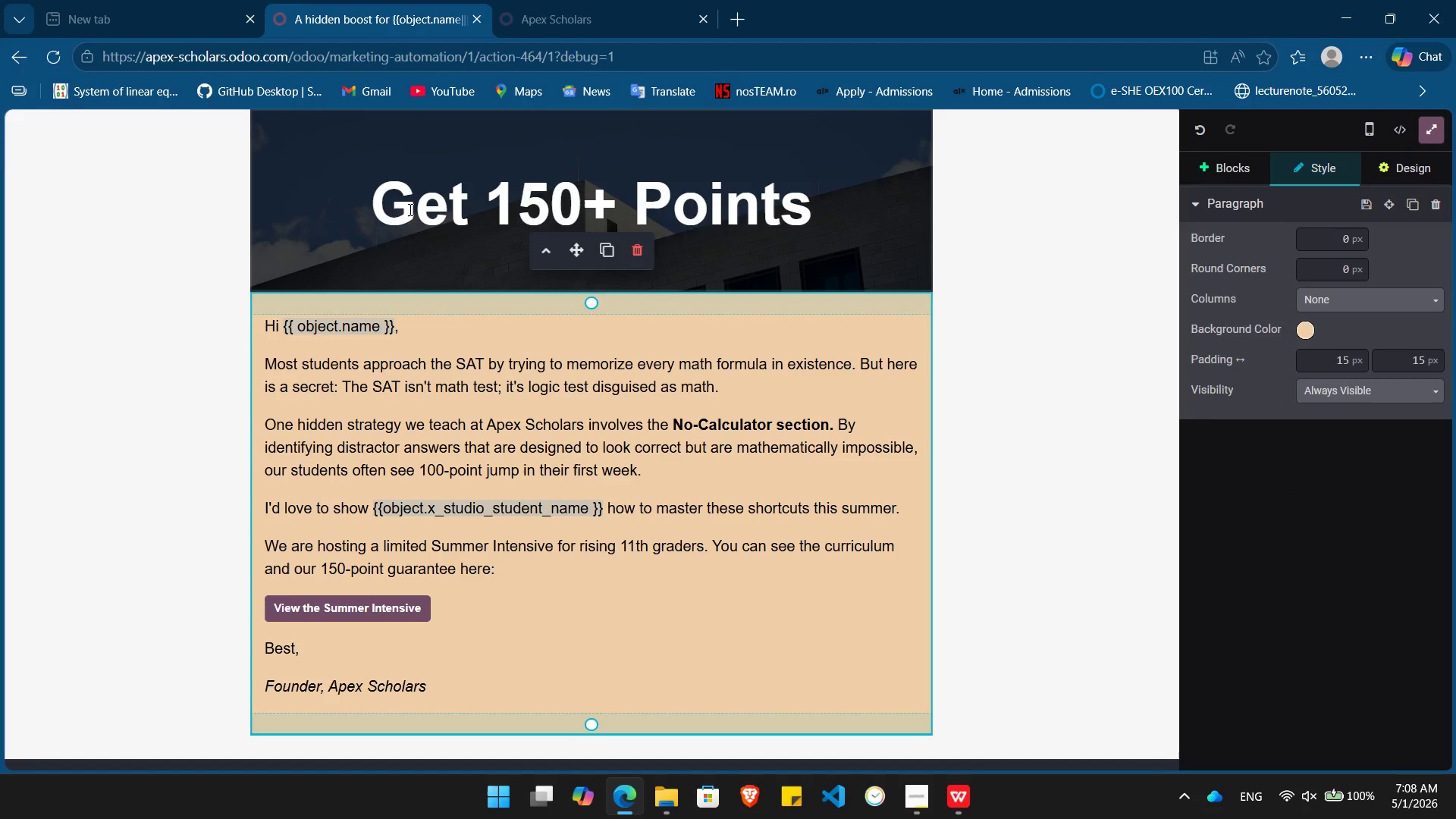 
left_click([371, 215])
 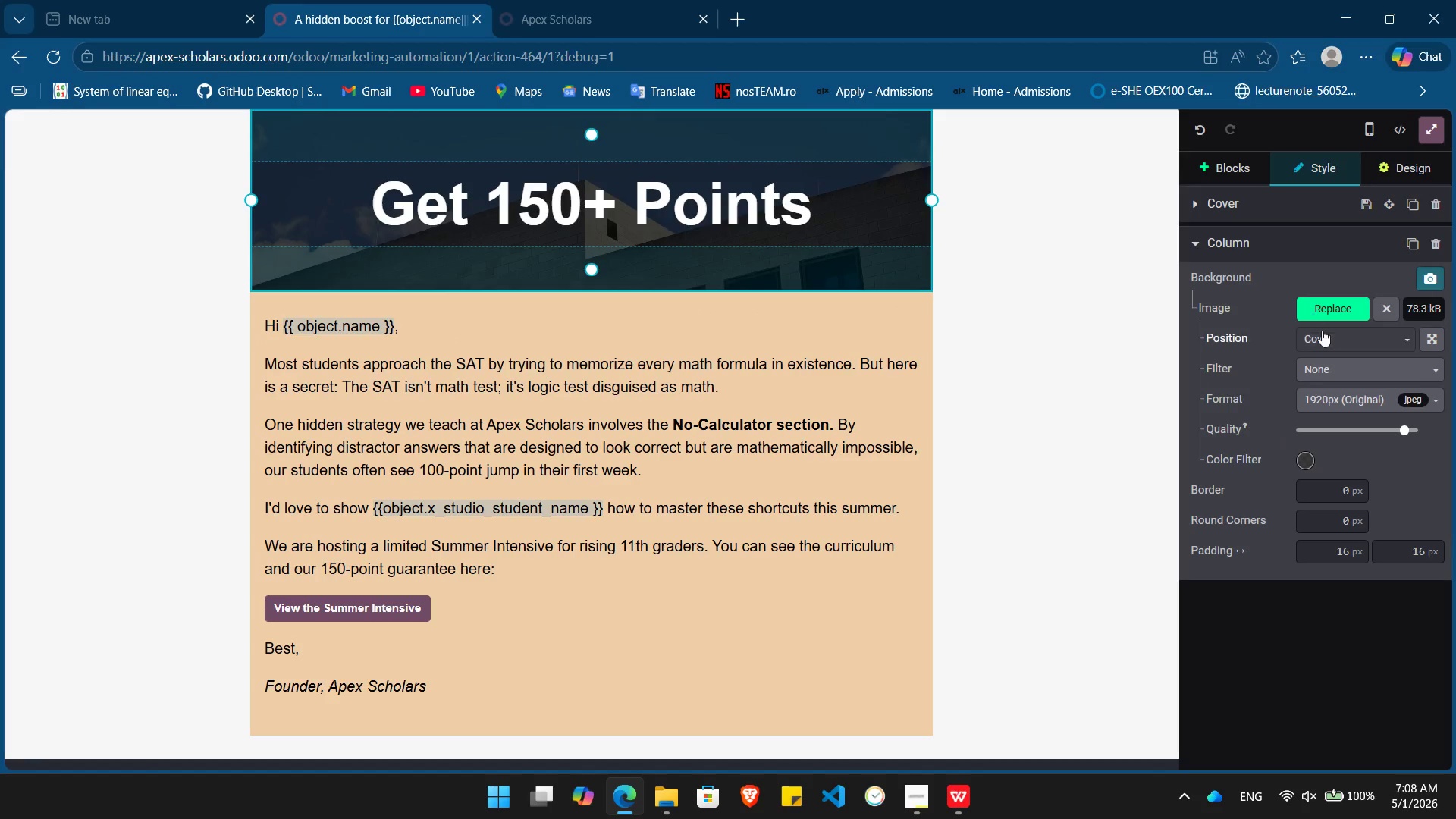 
left_click([1341, 310])
 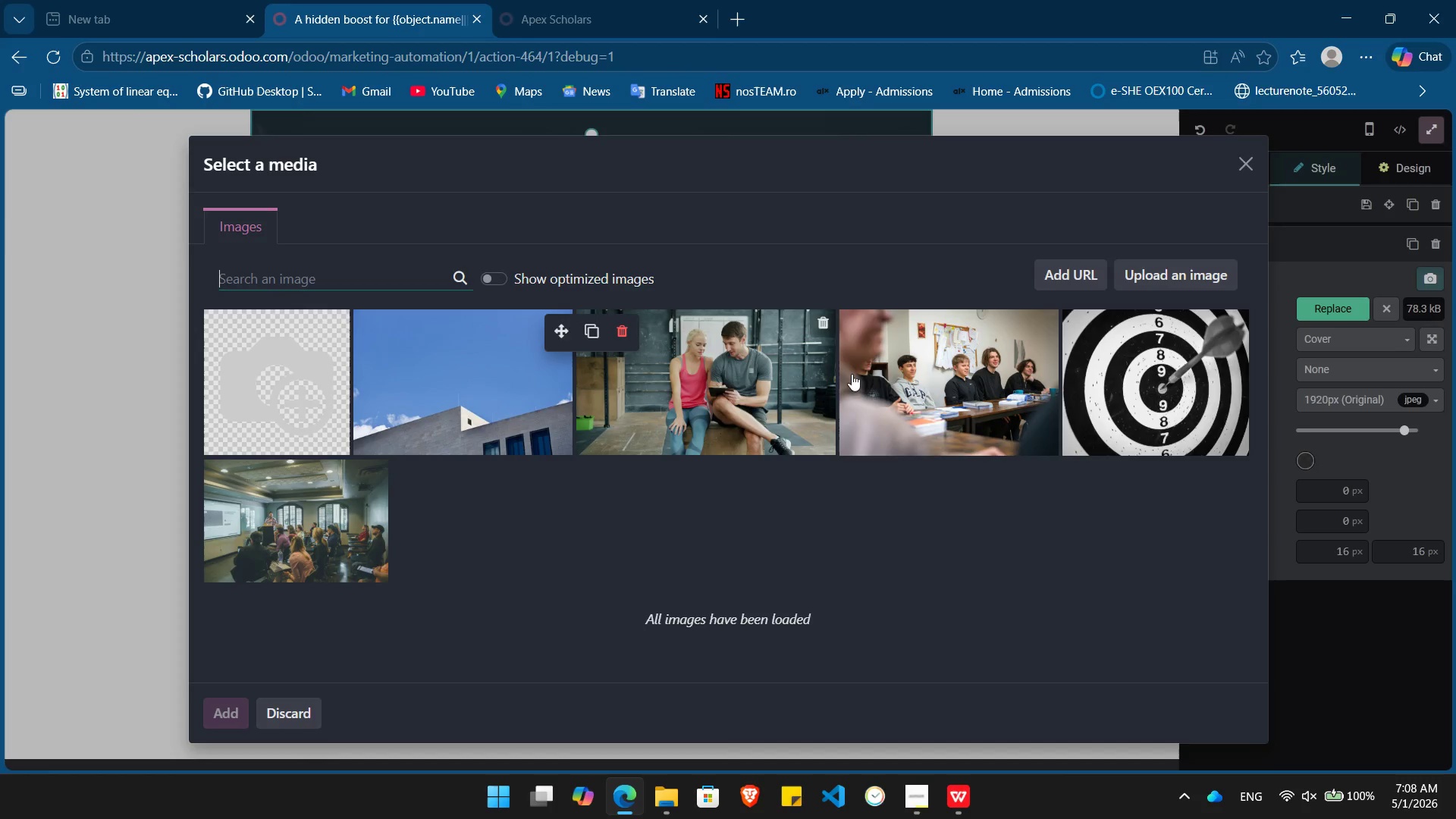 
wait(5.22)
 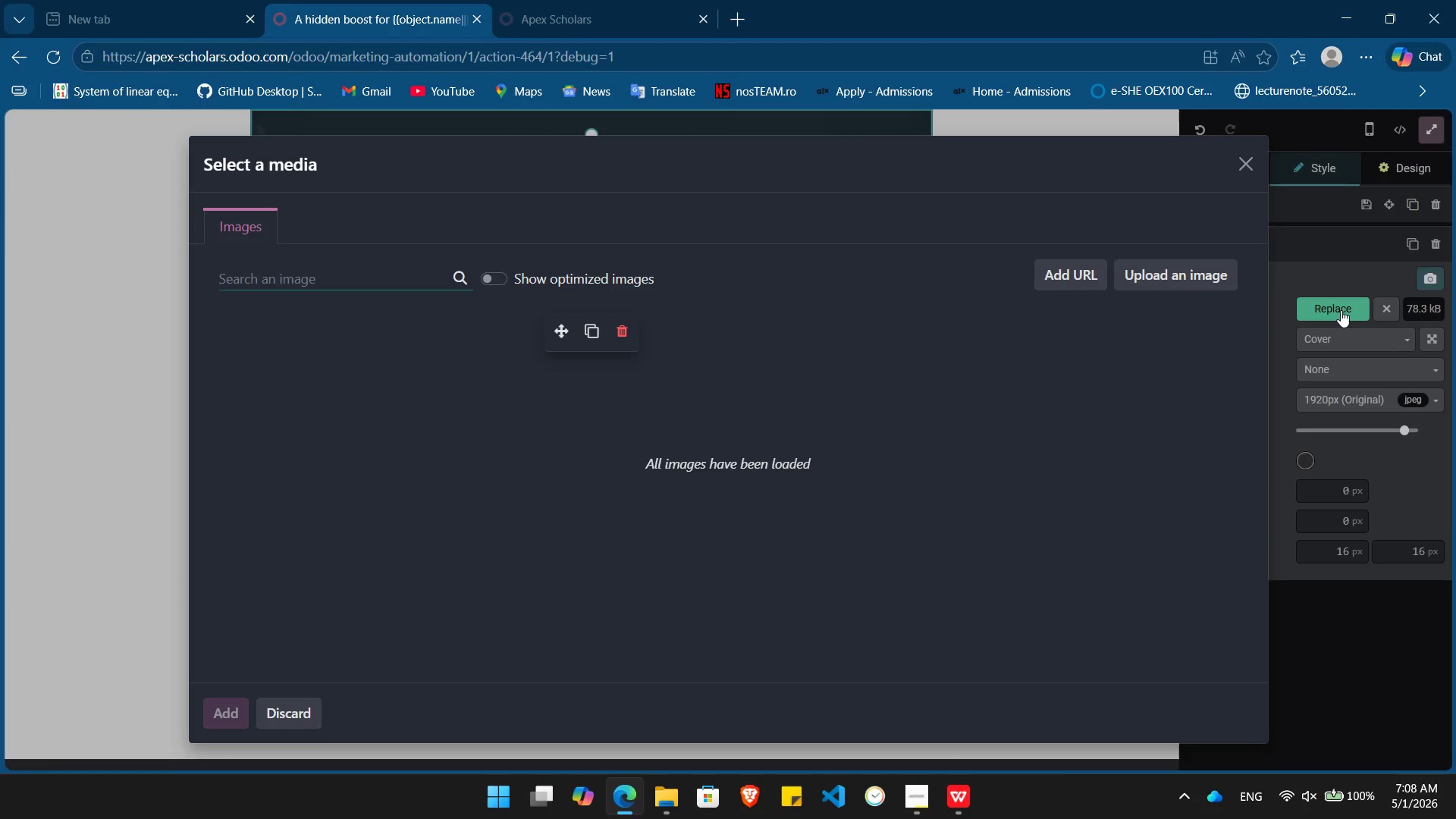 
left_click([322, 543])
 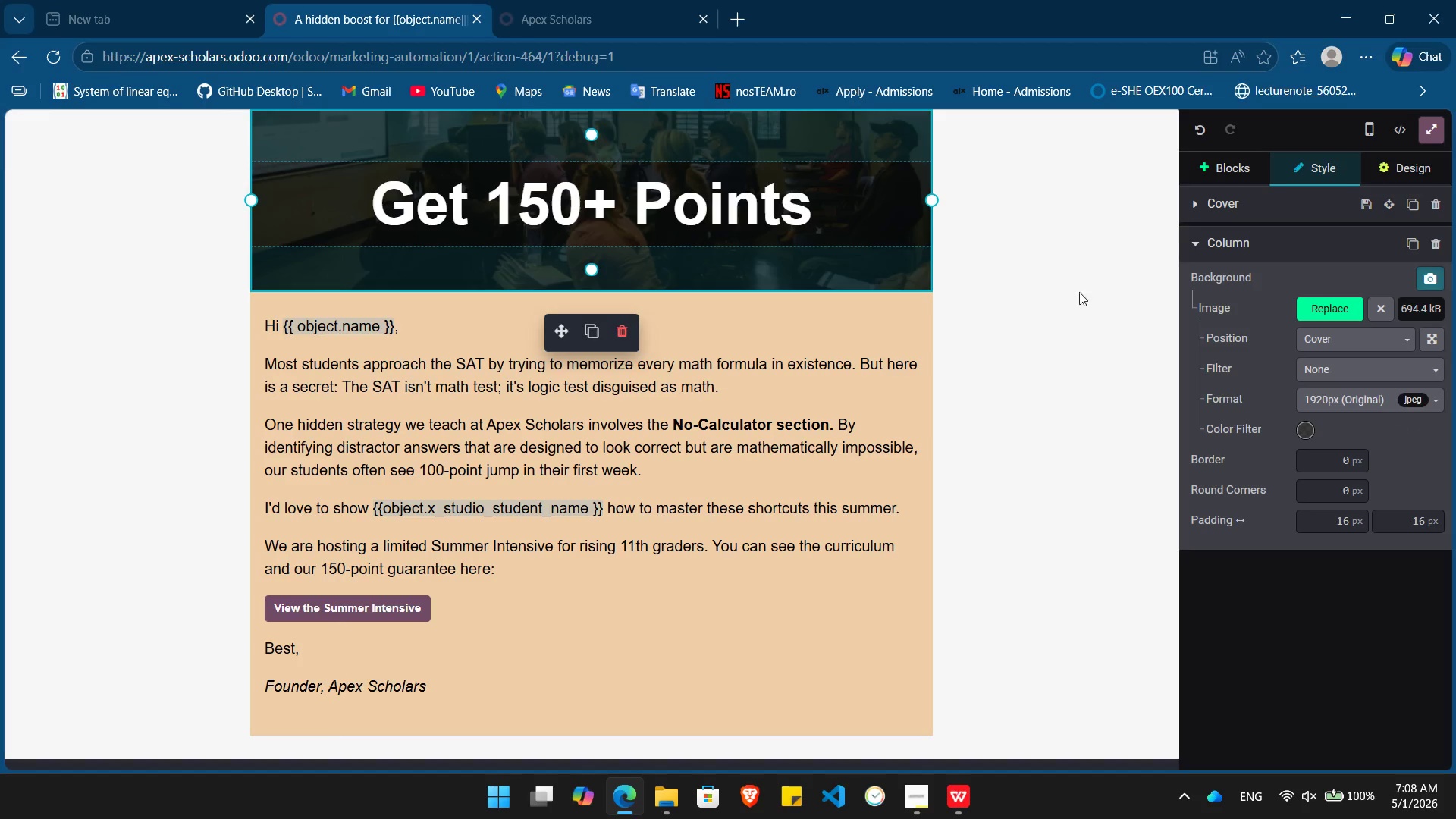 
wait(5.55)
 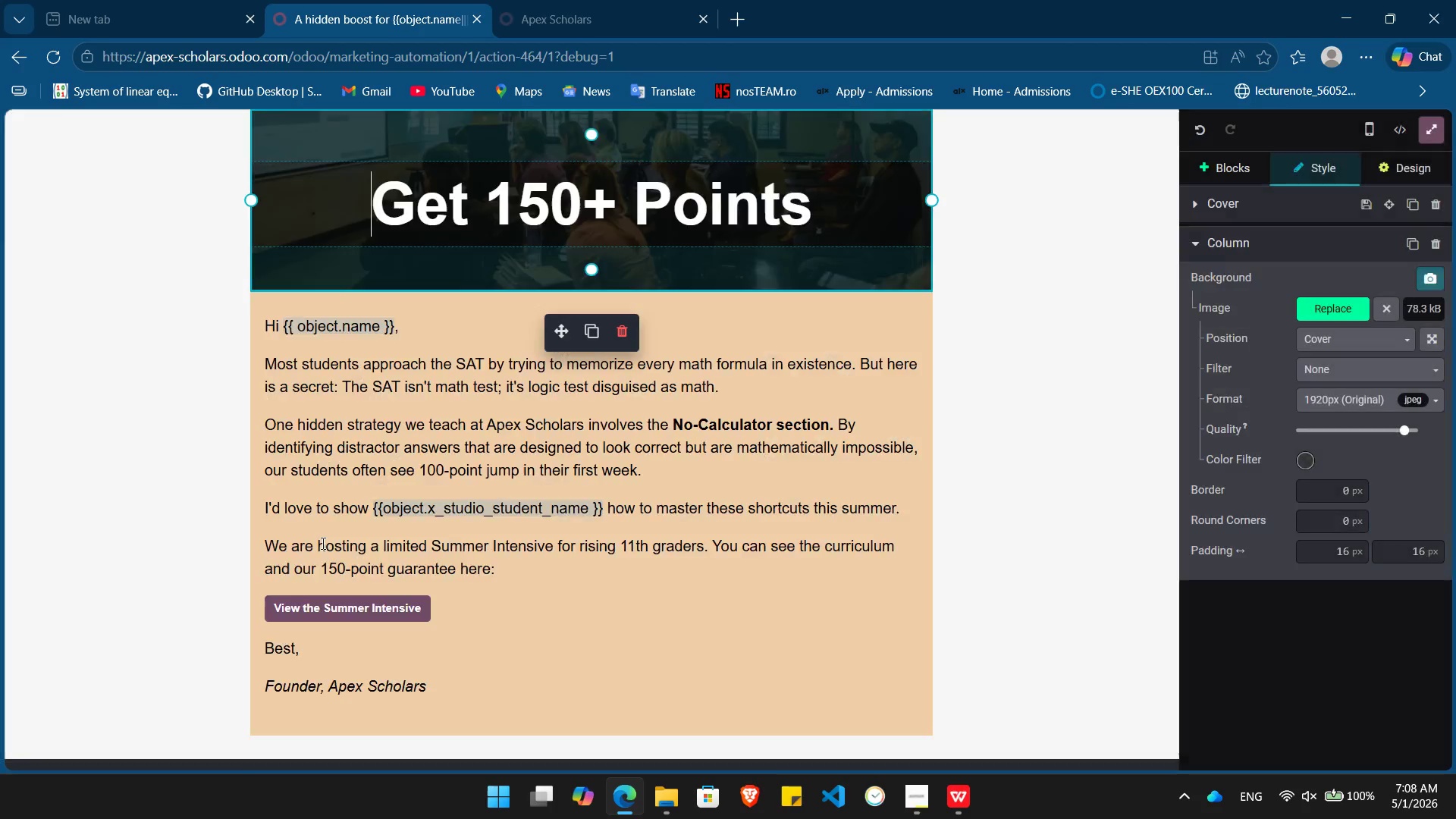 
left_click([1304, 430])
 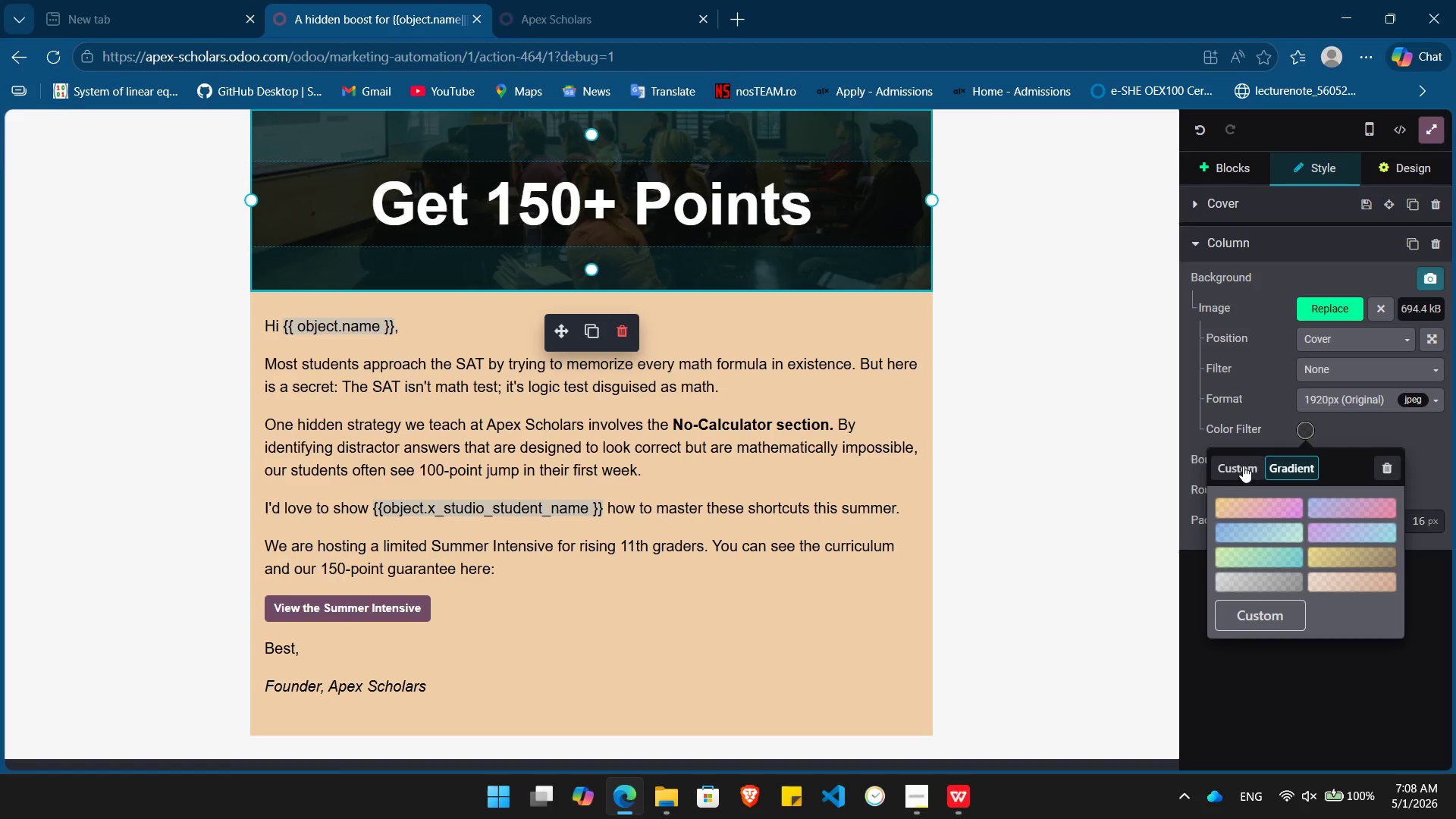 
left_click([1241, 465])
 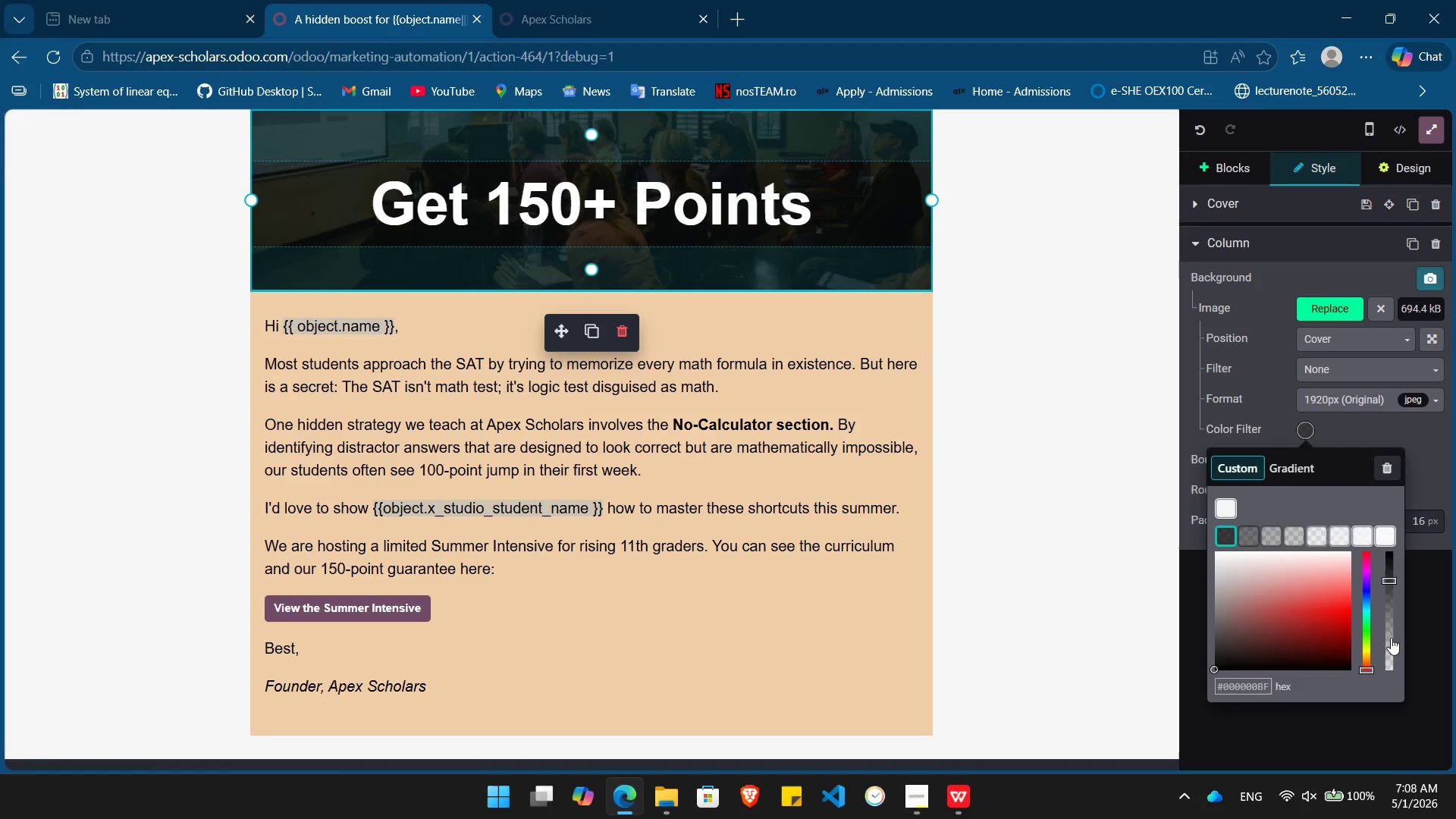 
left_click([1389, 641])
 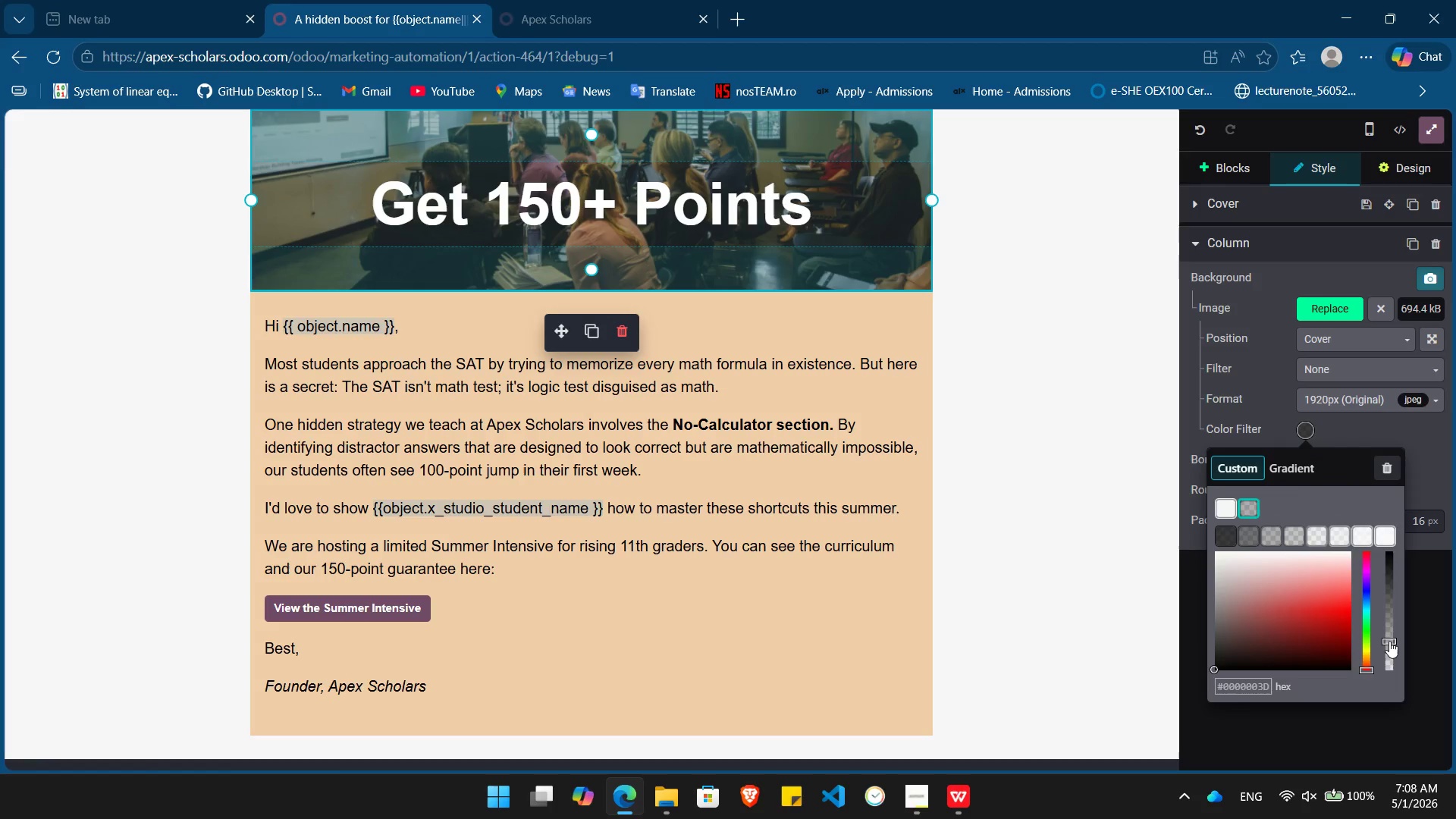 
left_click_drag(start_coordinate=[1389, 641], to_coordinate=[1387, 649])
 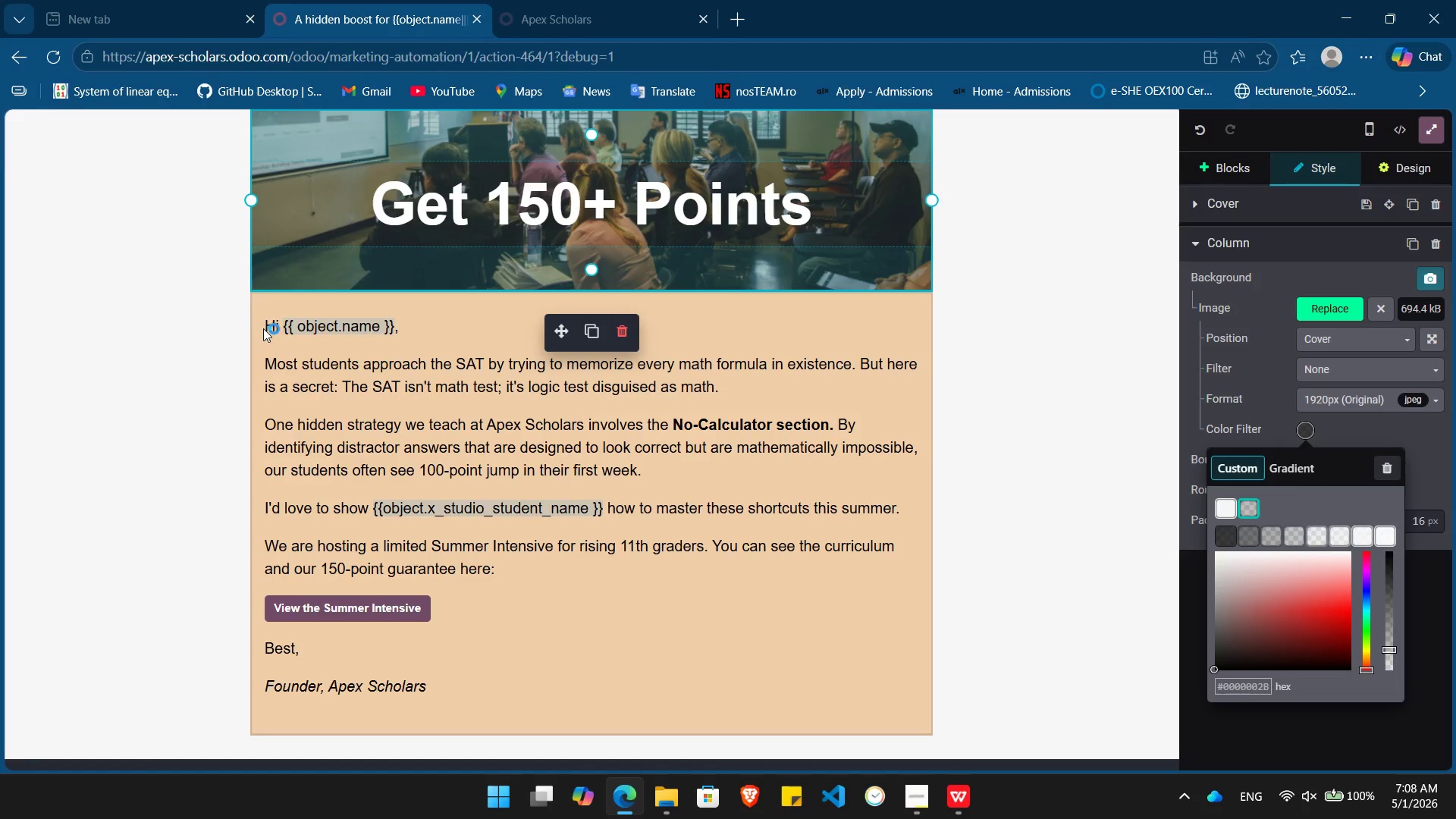 
left_click([264, 327])
 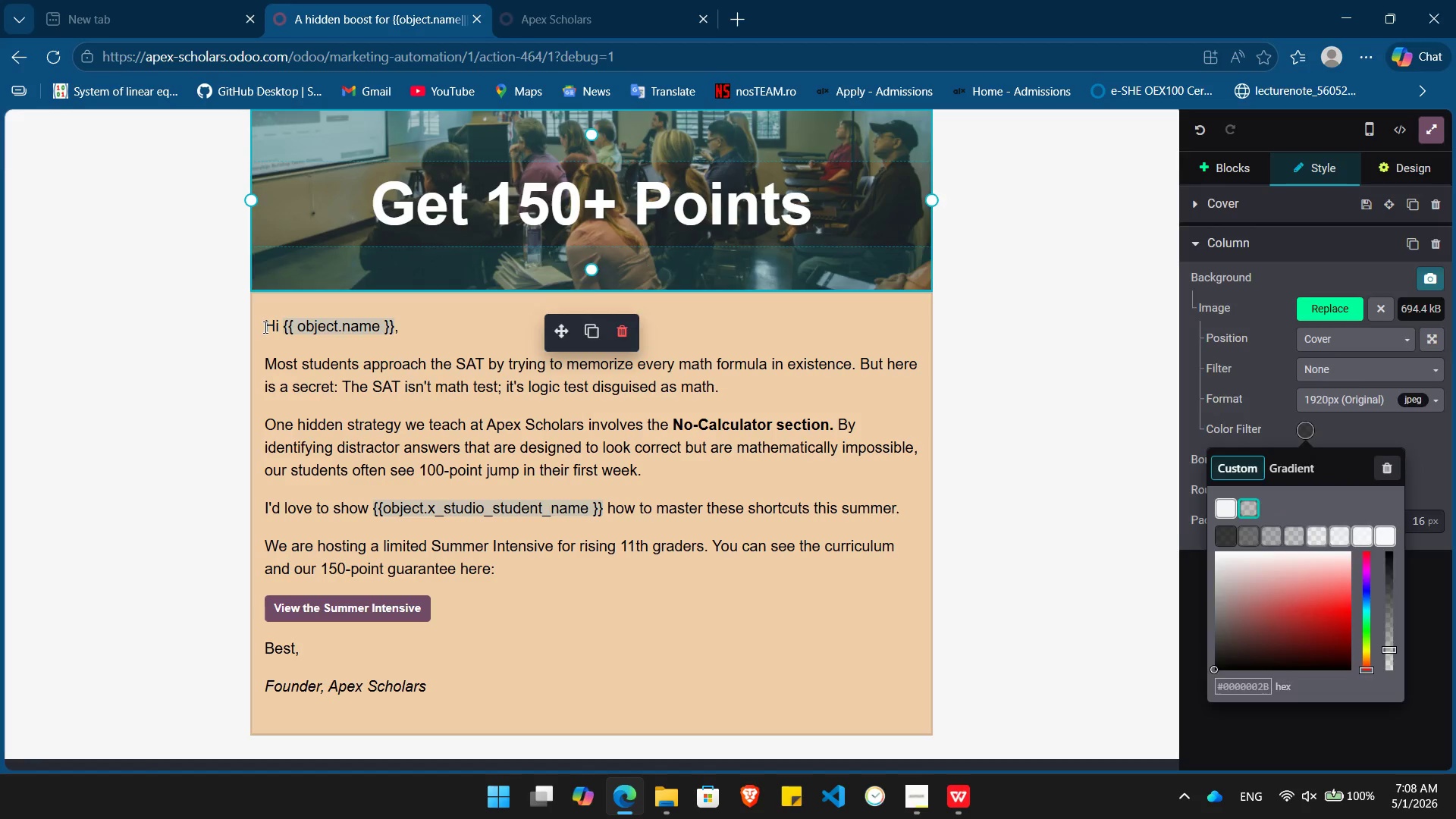 
key(Enter)
 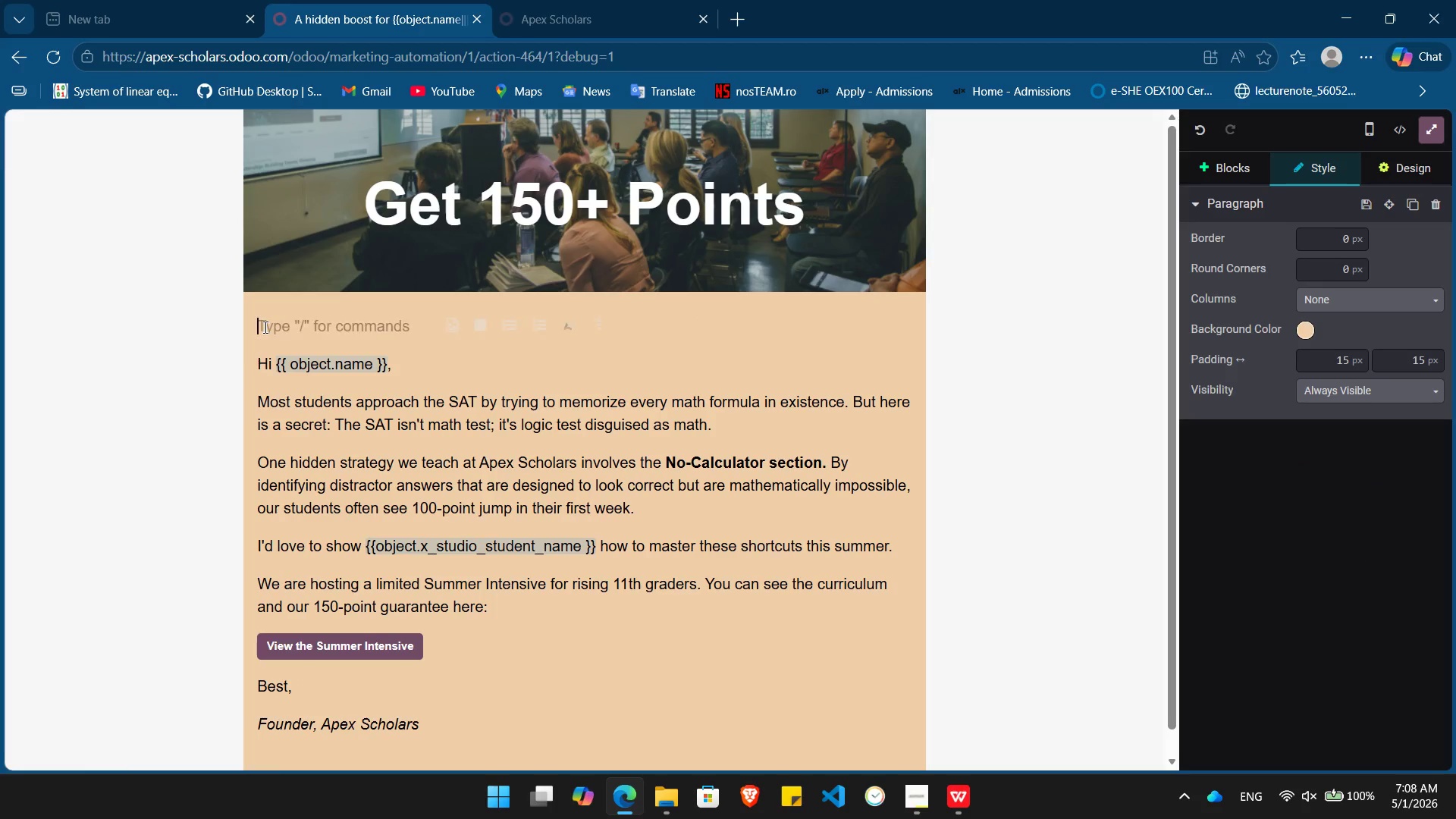 
key(ArrowUp)
 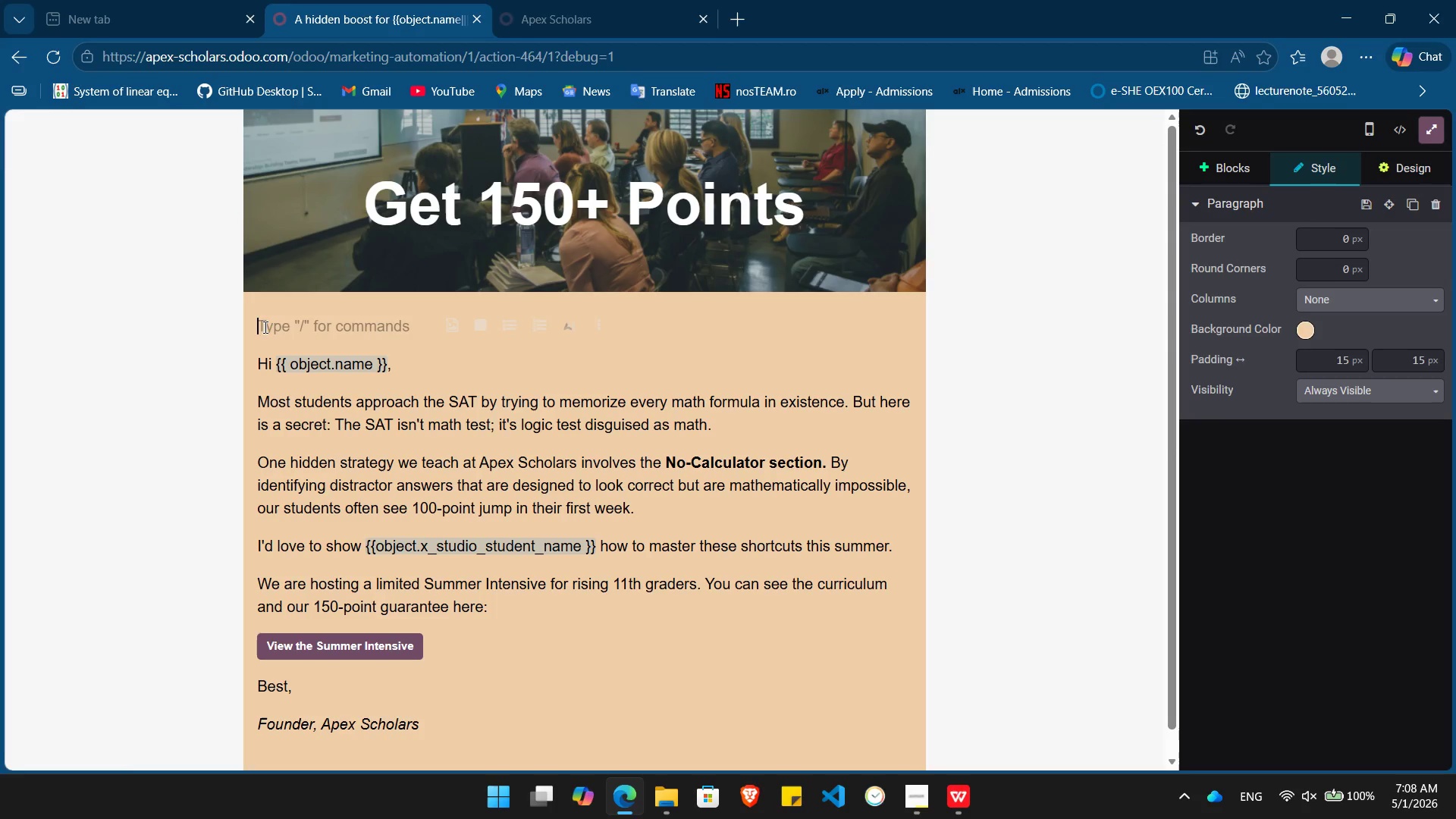 
wait(11.52)
 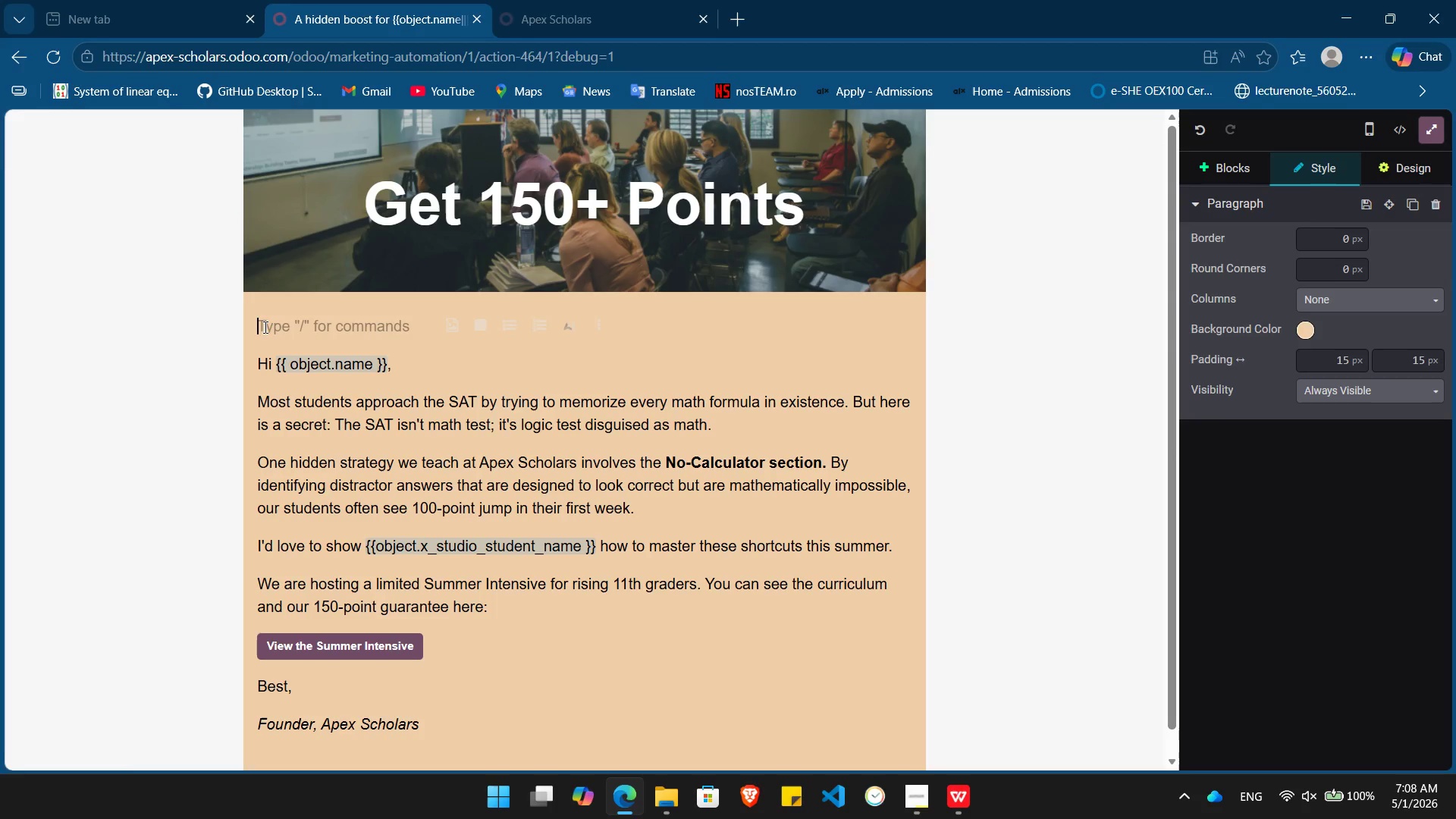 
key(Slash)
 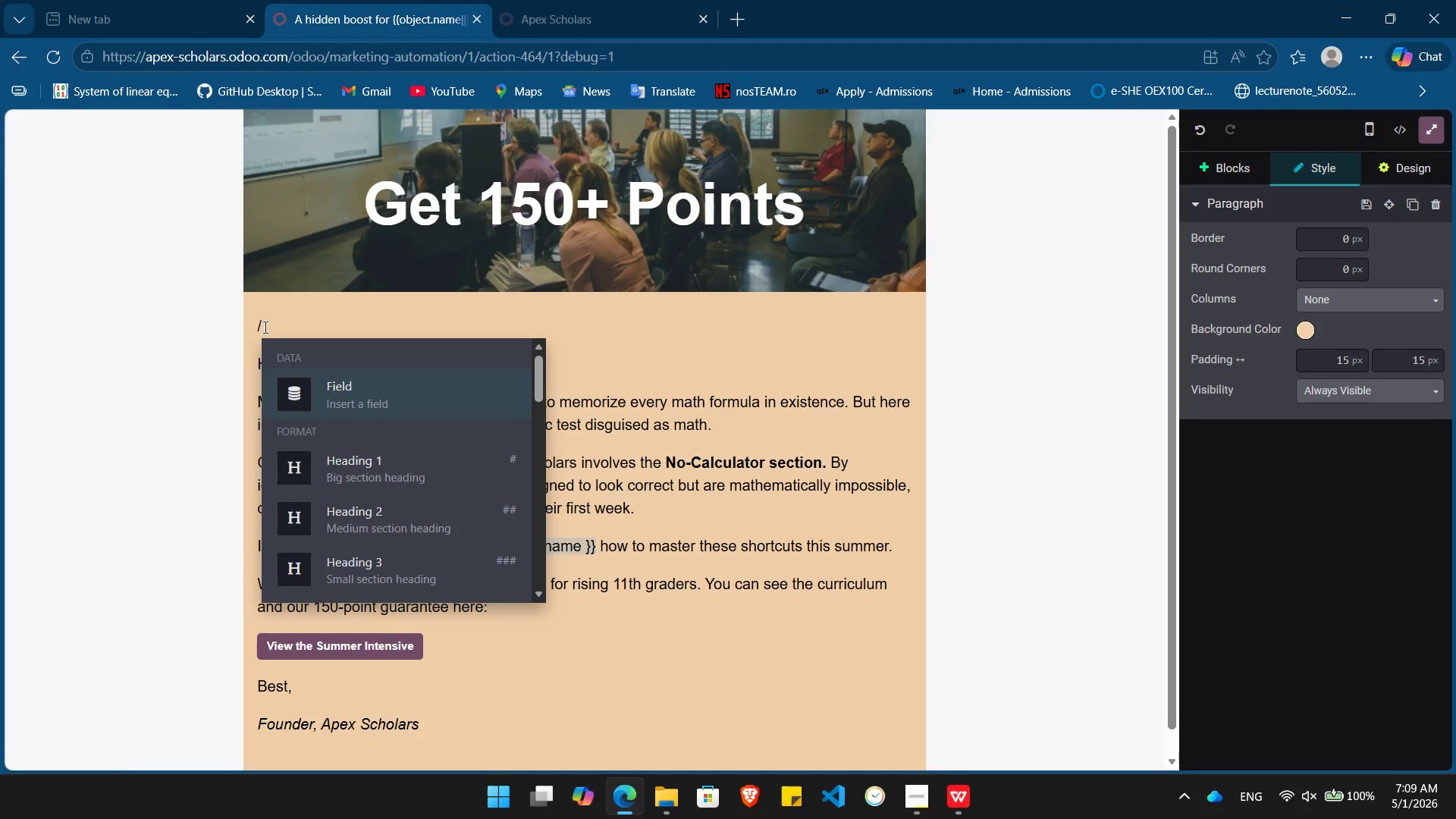 
key(H)
 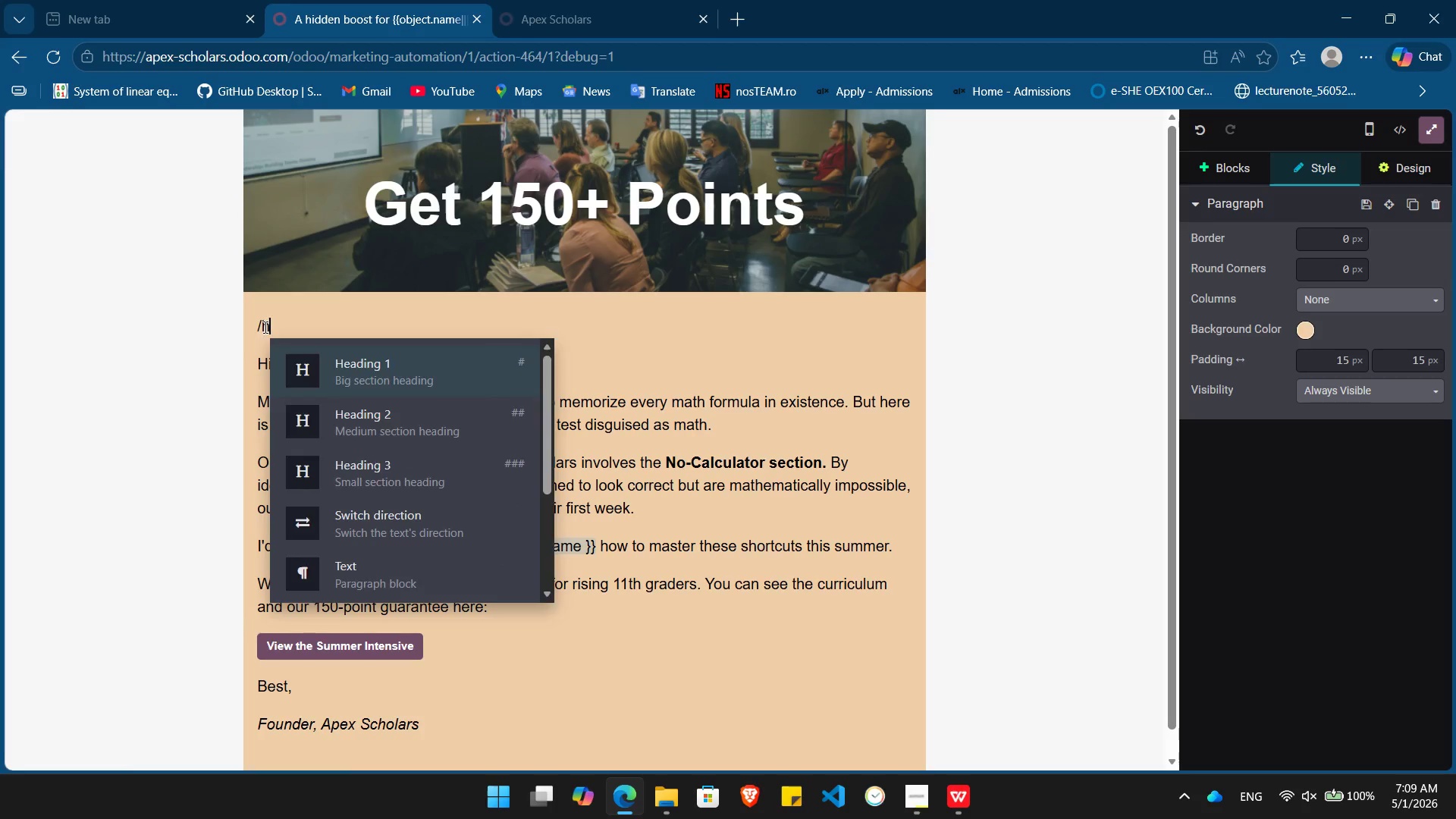 
key(Enter)
 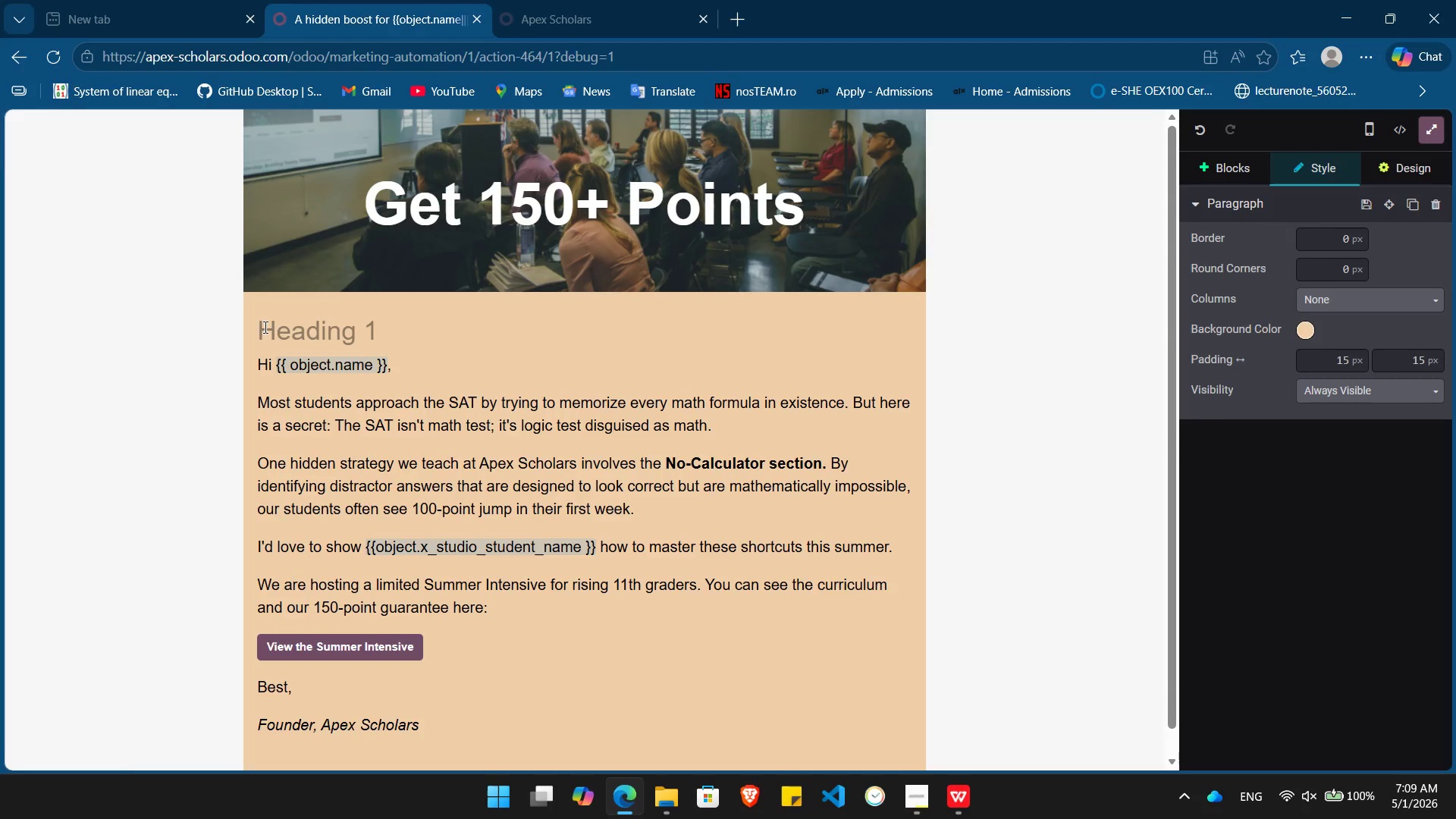 
type(Master the SAT This Summer)
 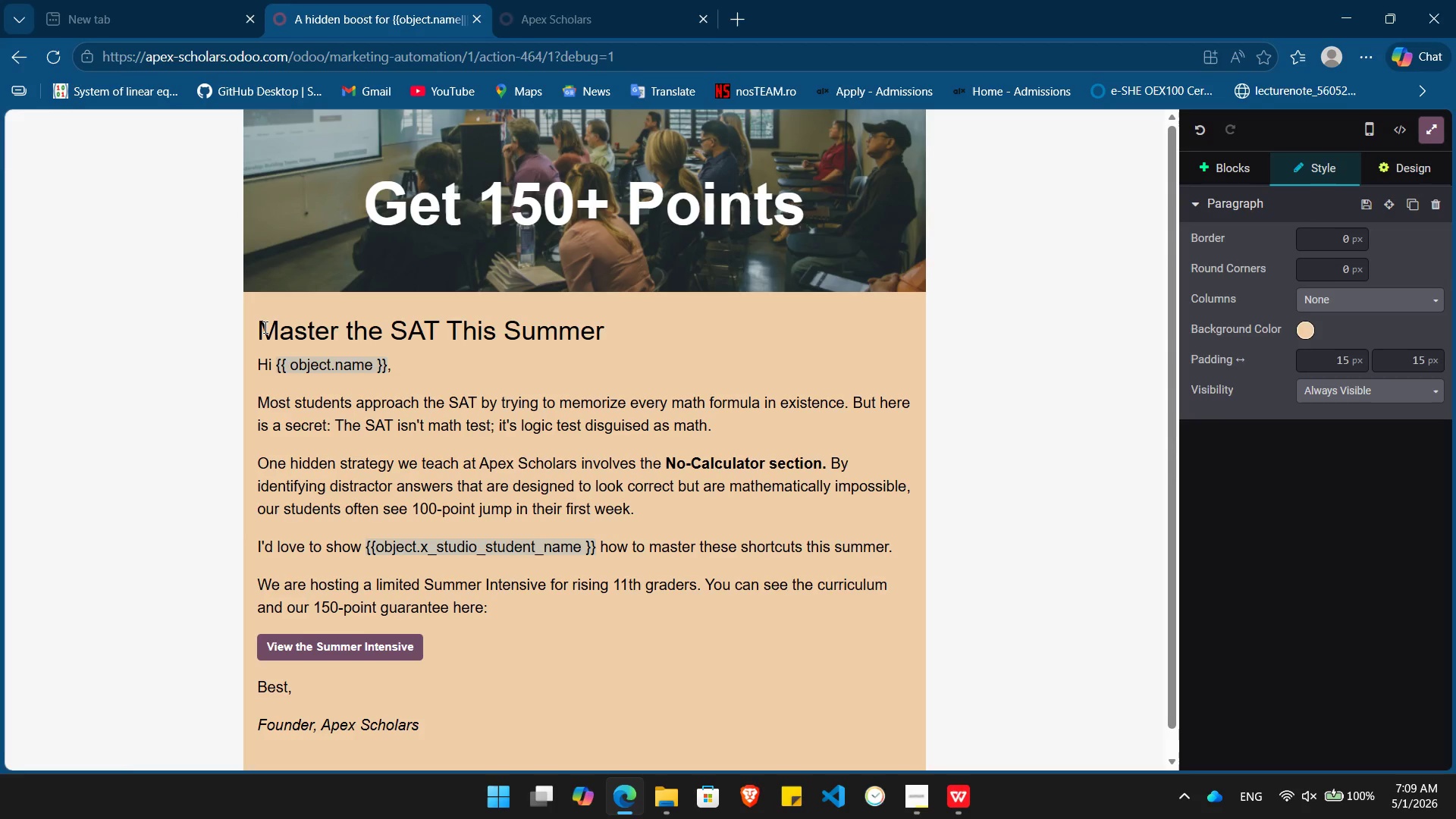 
double_click([364, 318])
 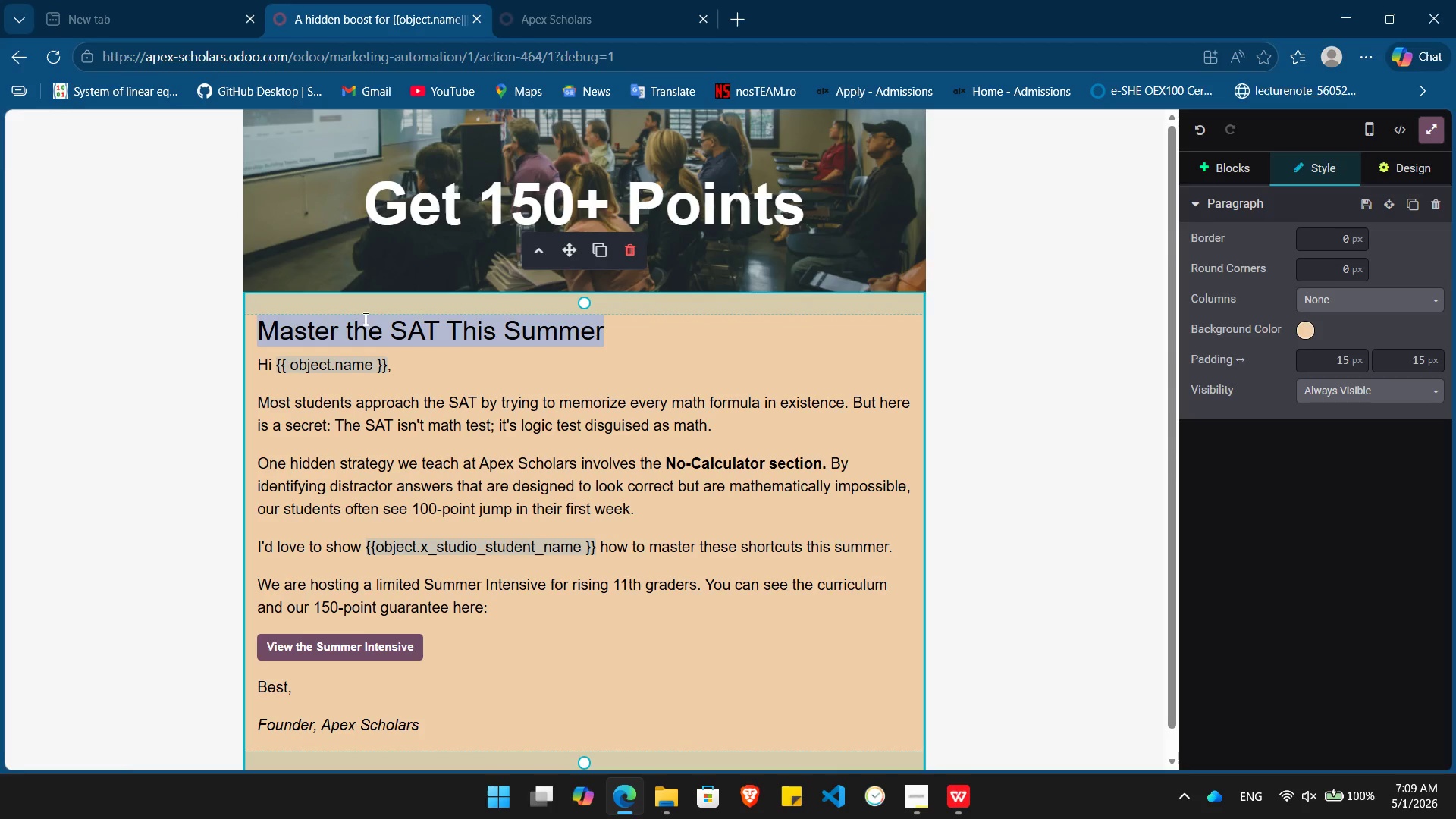 
triple_click([364, 318])
 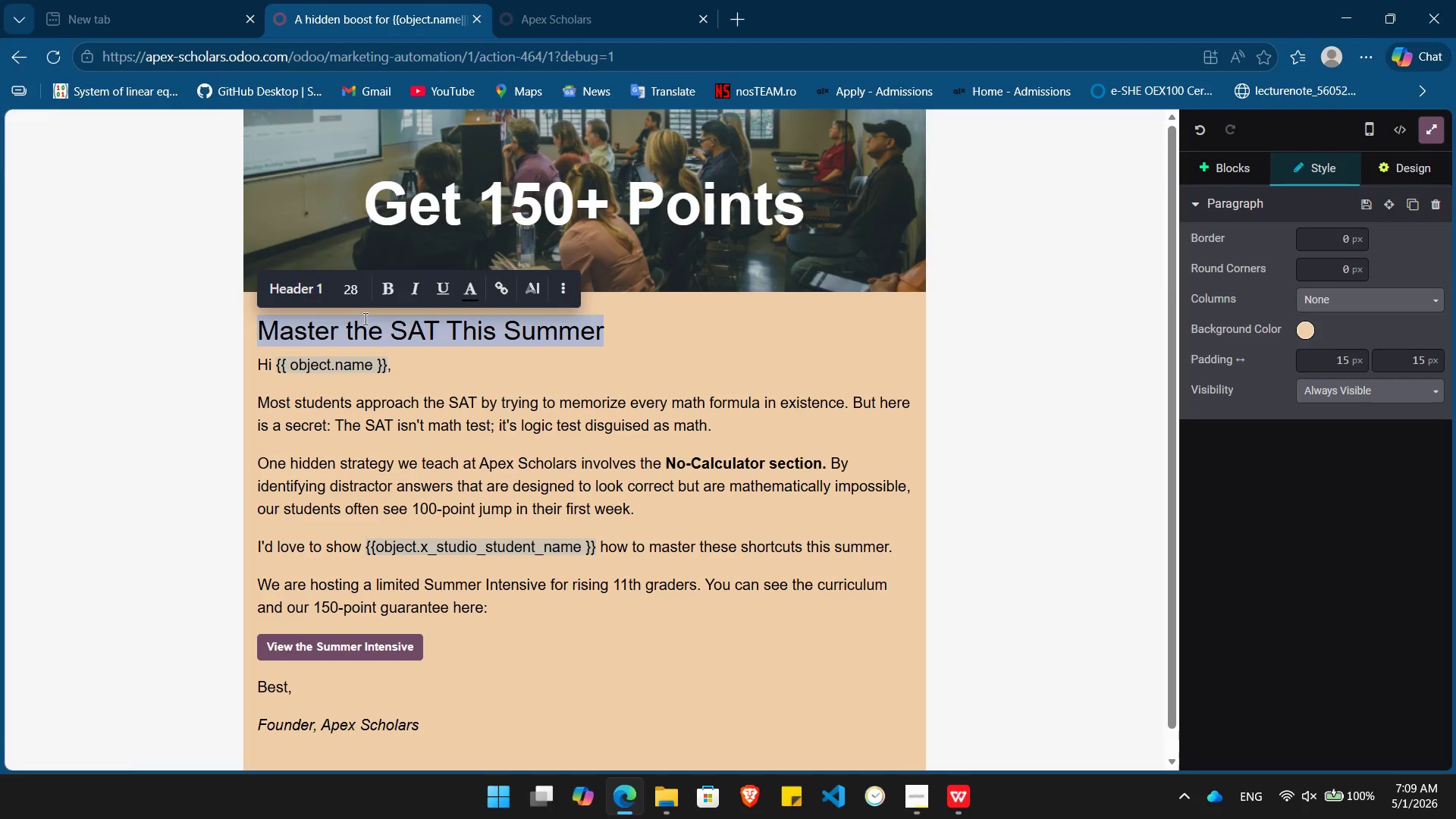 
key(Control+X)
 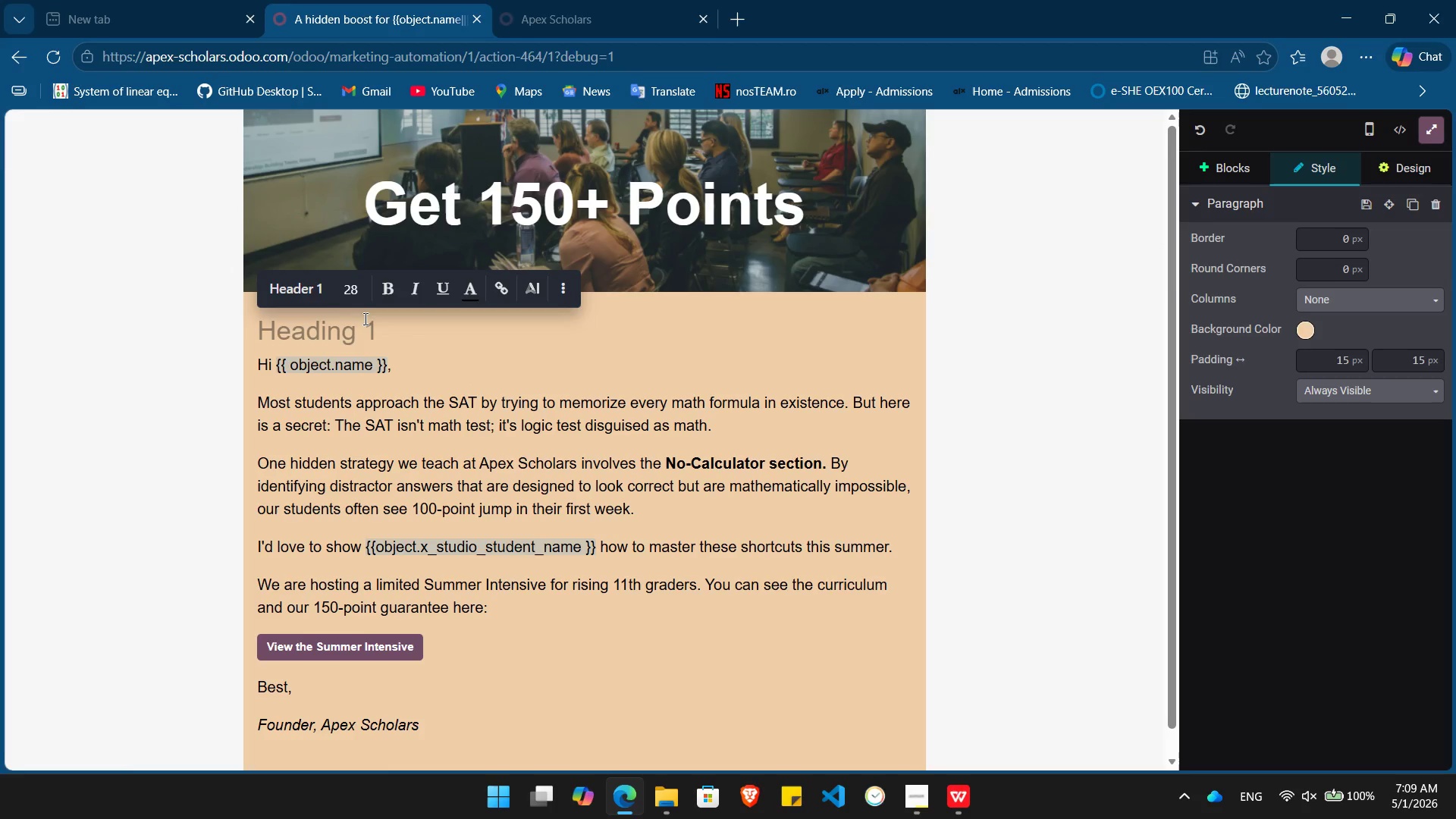 
type(150-Point Guarantee. 12-Student Cohorots. 100% Focused.)
 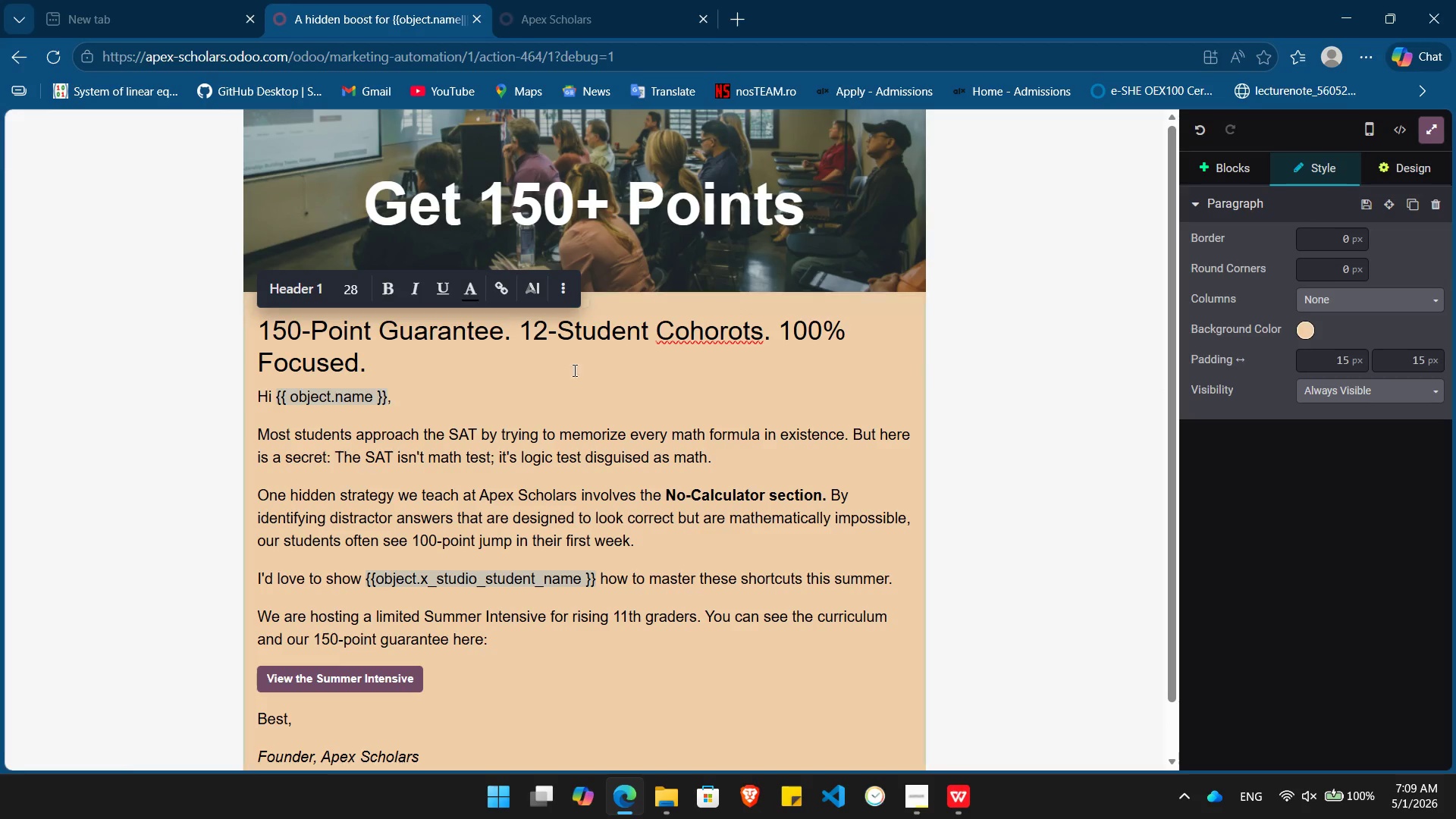 
left_click([717, 336])
 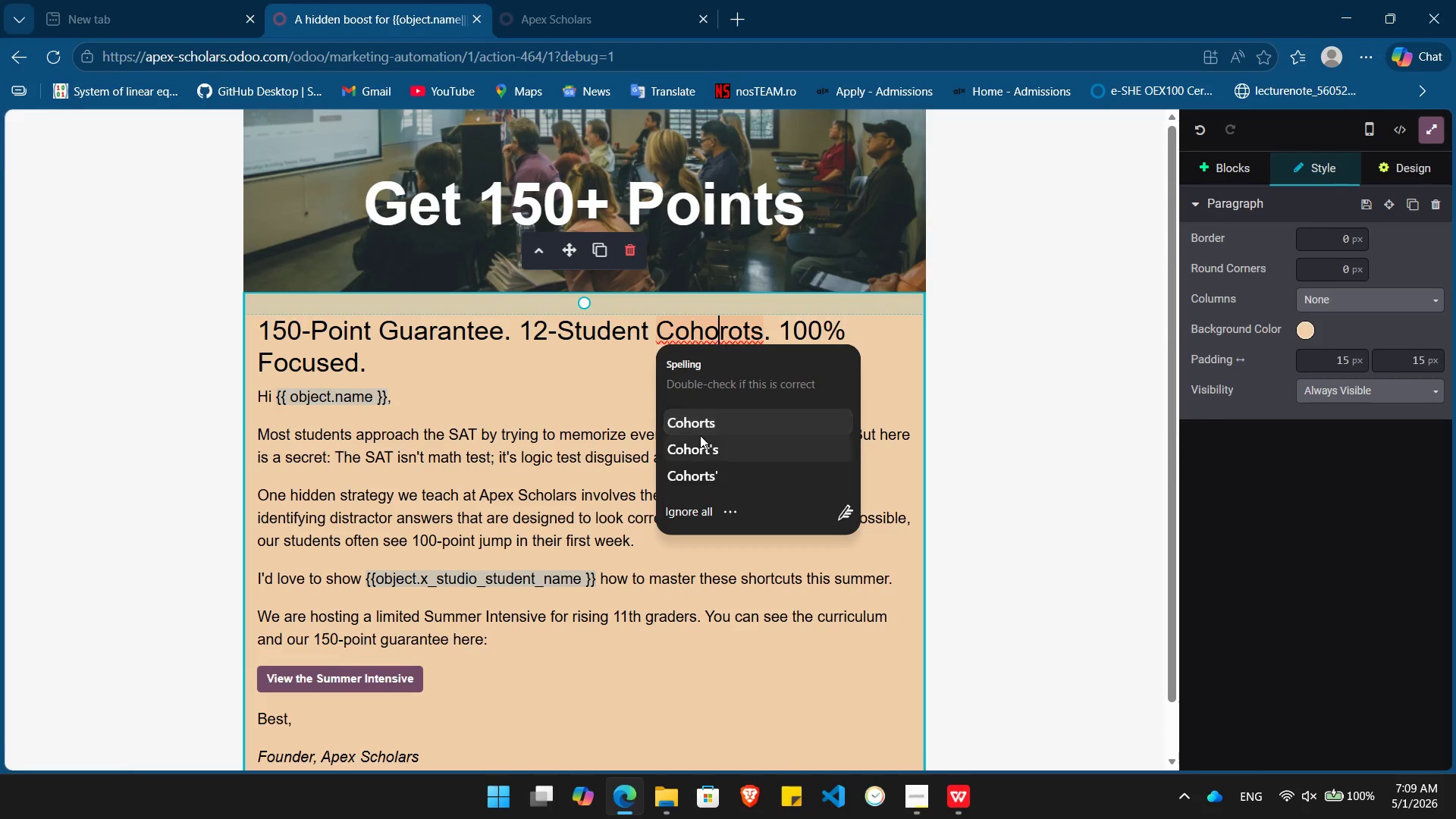 
left_click([700, 435])
 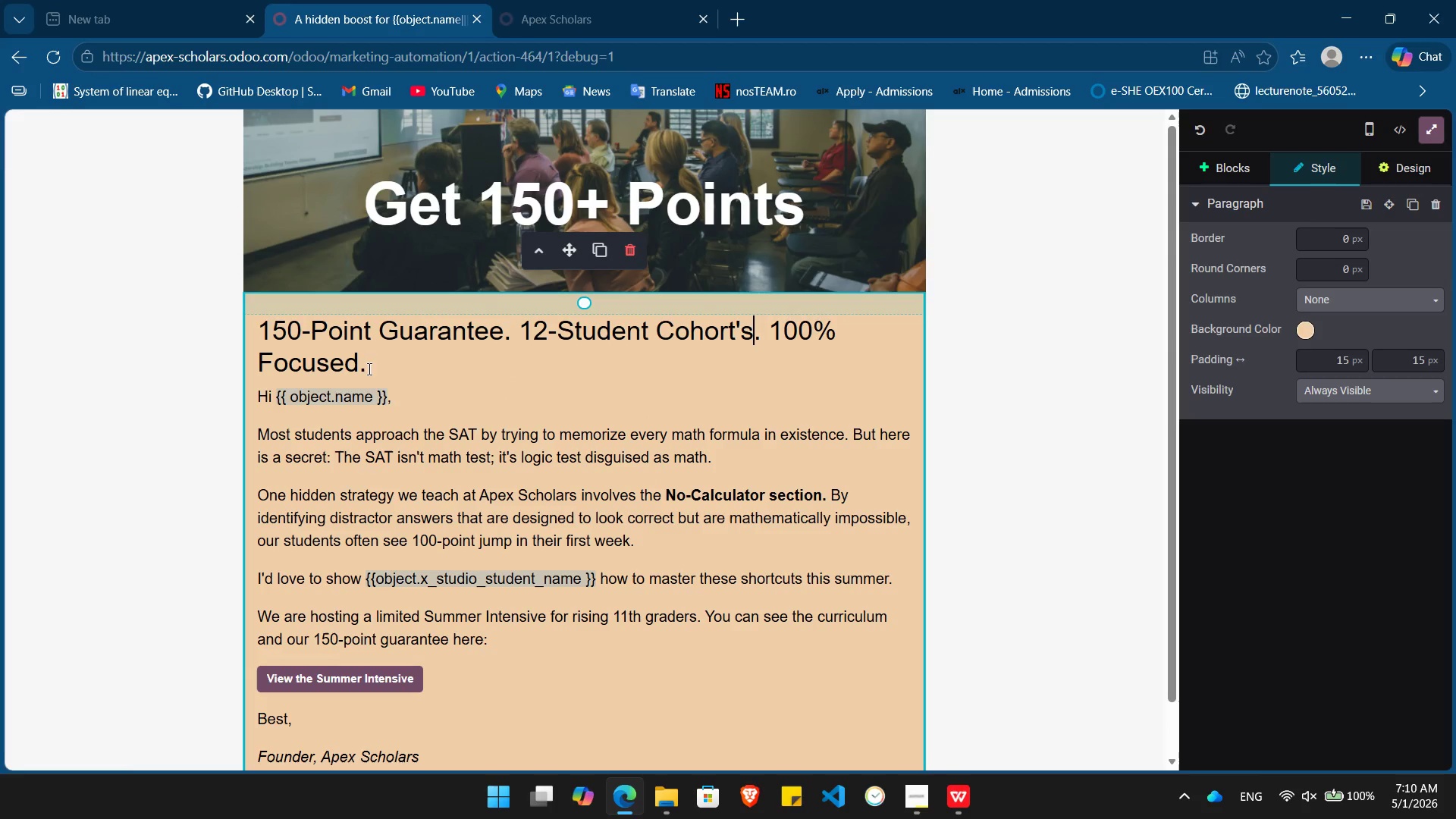 
left_click_drag(start_coordinate=[372, 369], to_coordinate=[262, 331])
 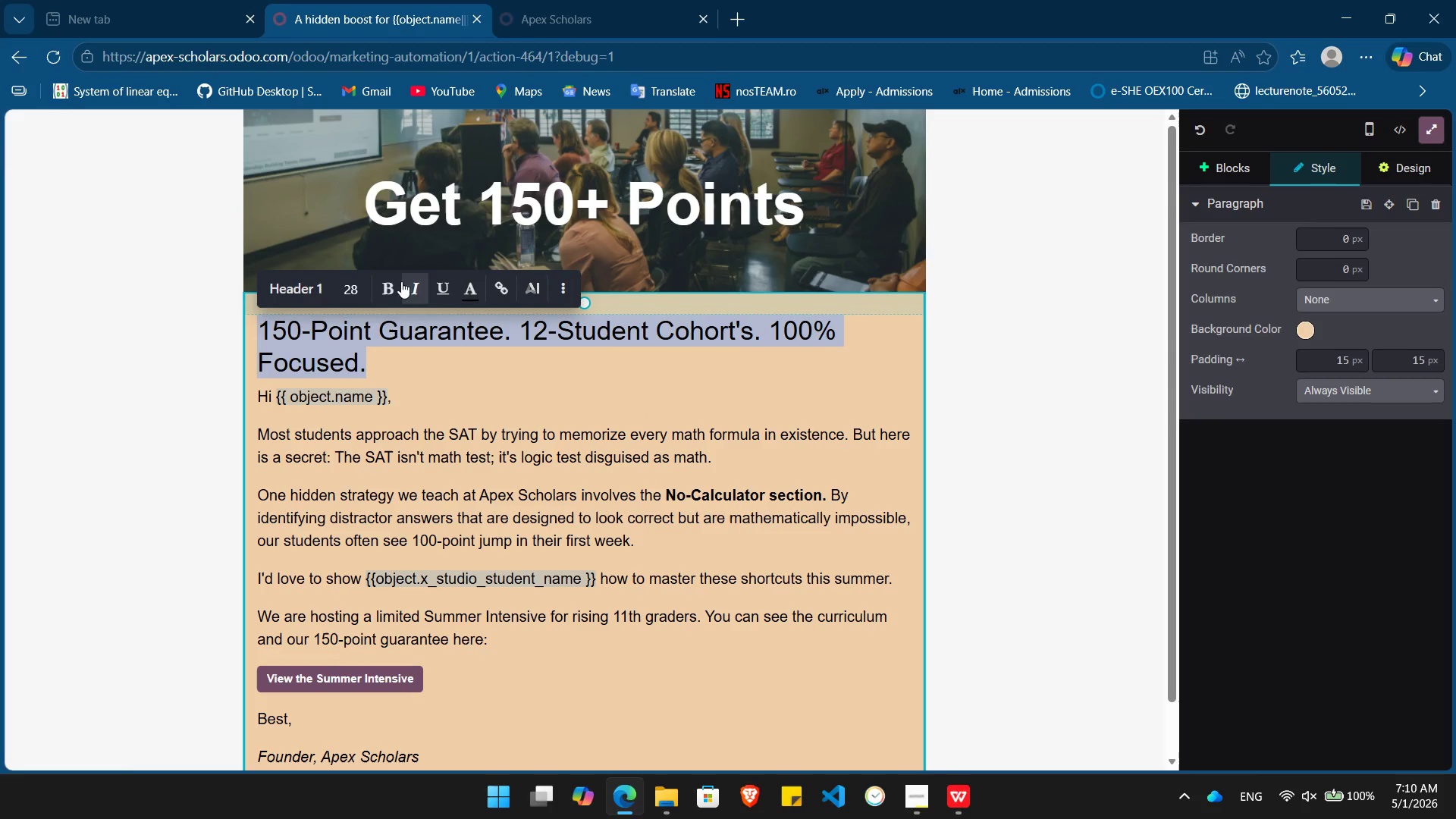 
left_click([391, 288])
 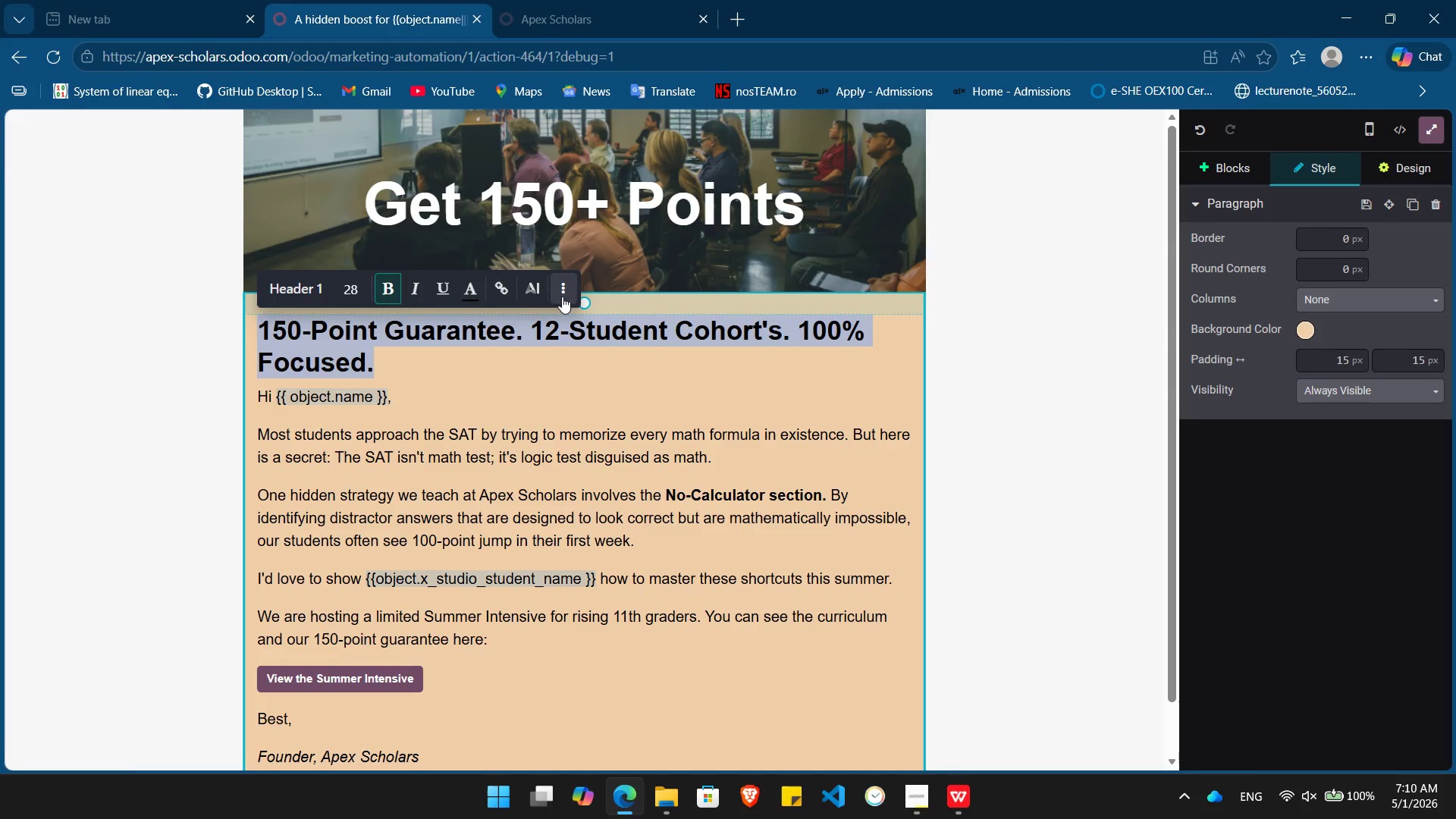 
left_click([562, 297])
 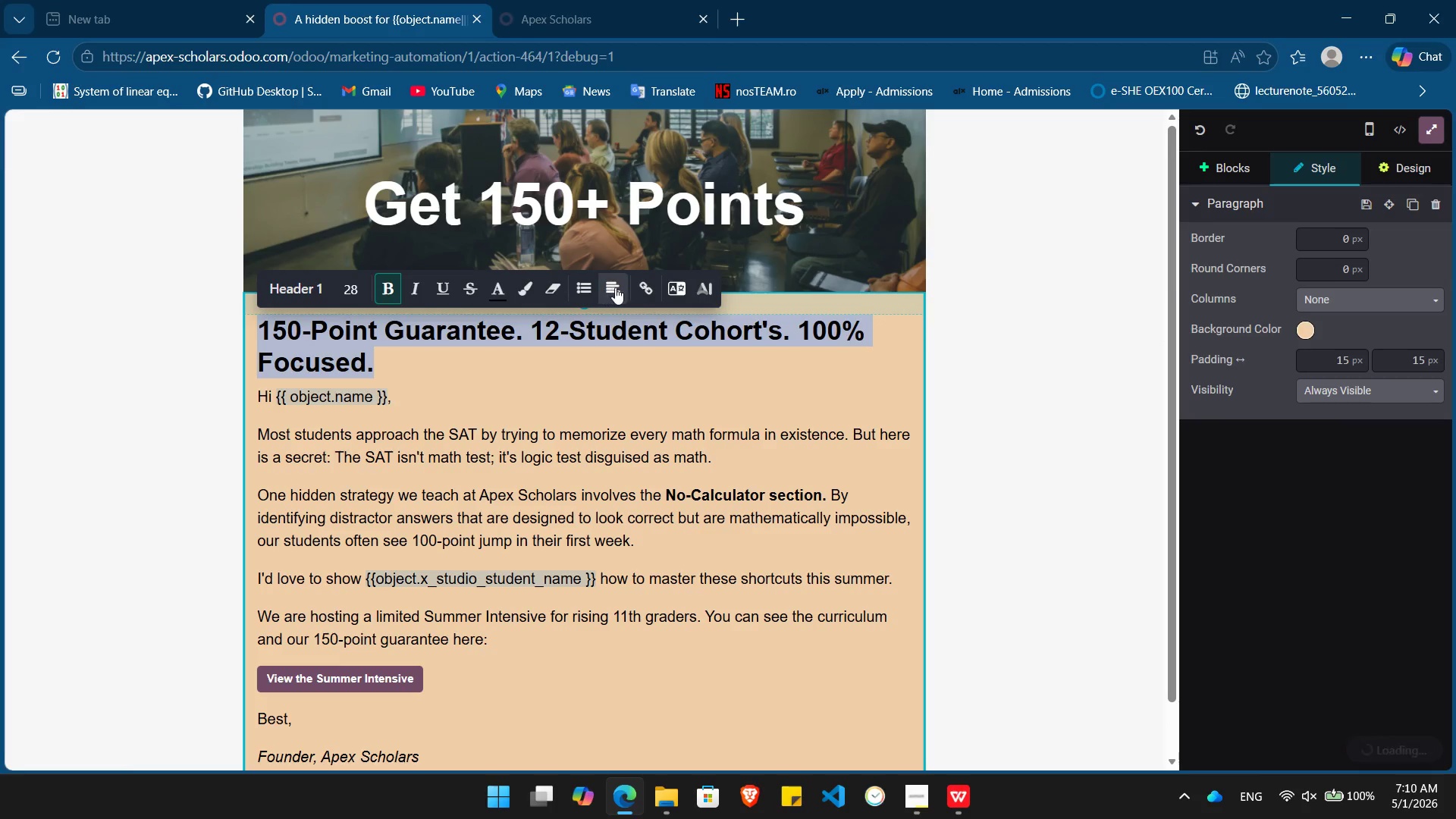 
left_click([615, 287])
 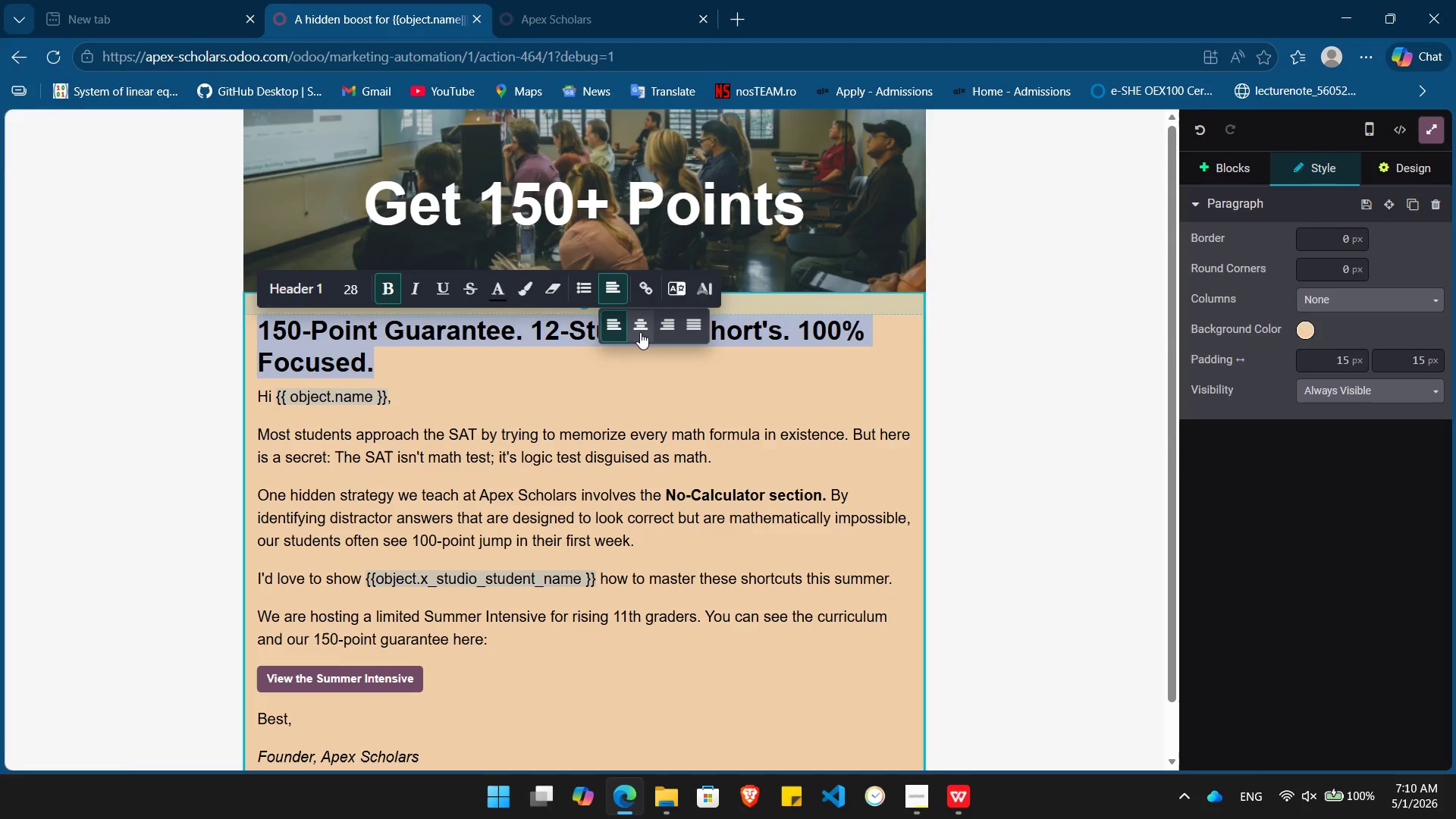 
left_click([640, 332])
 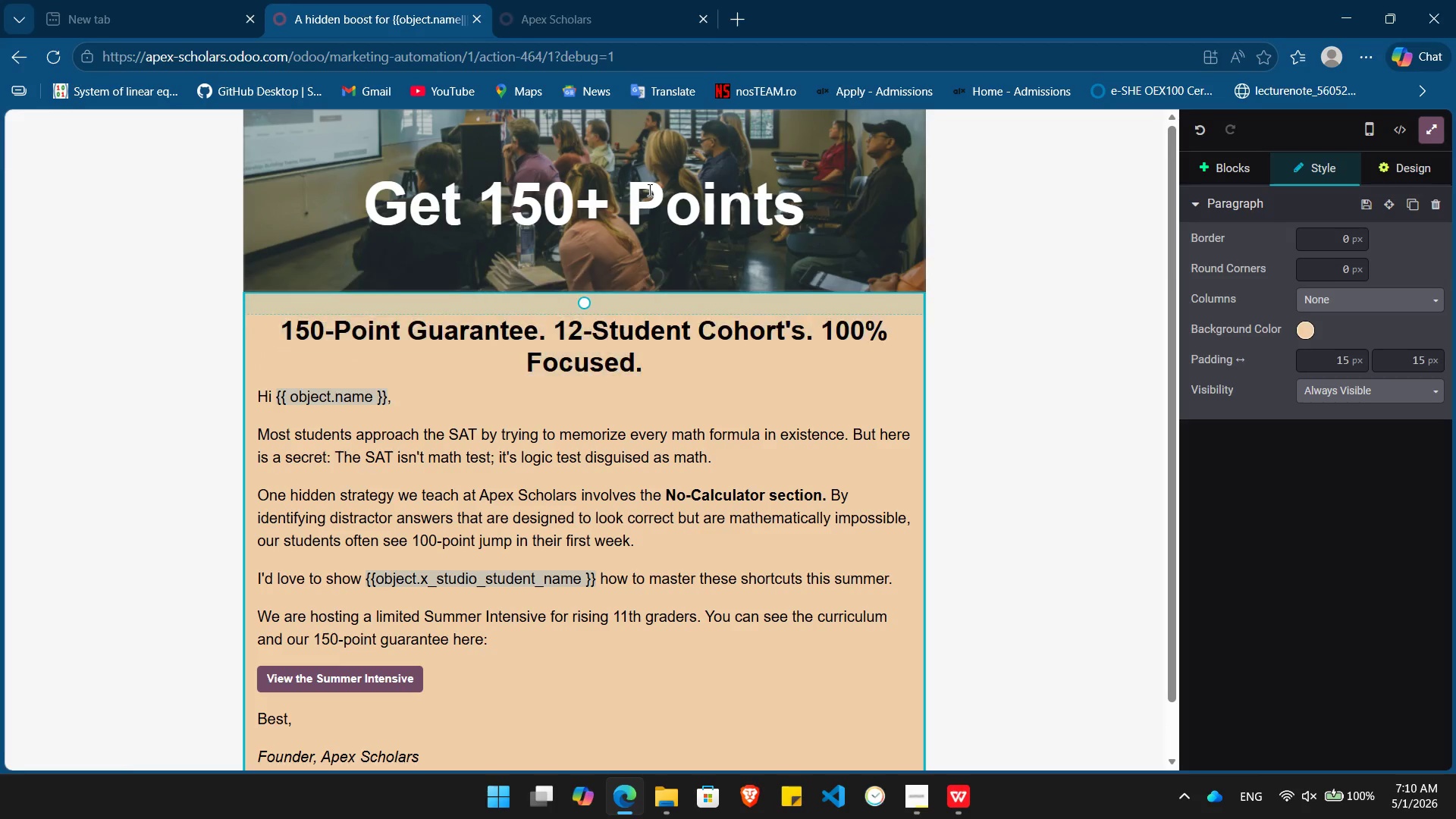 
double_click([648, 190])
 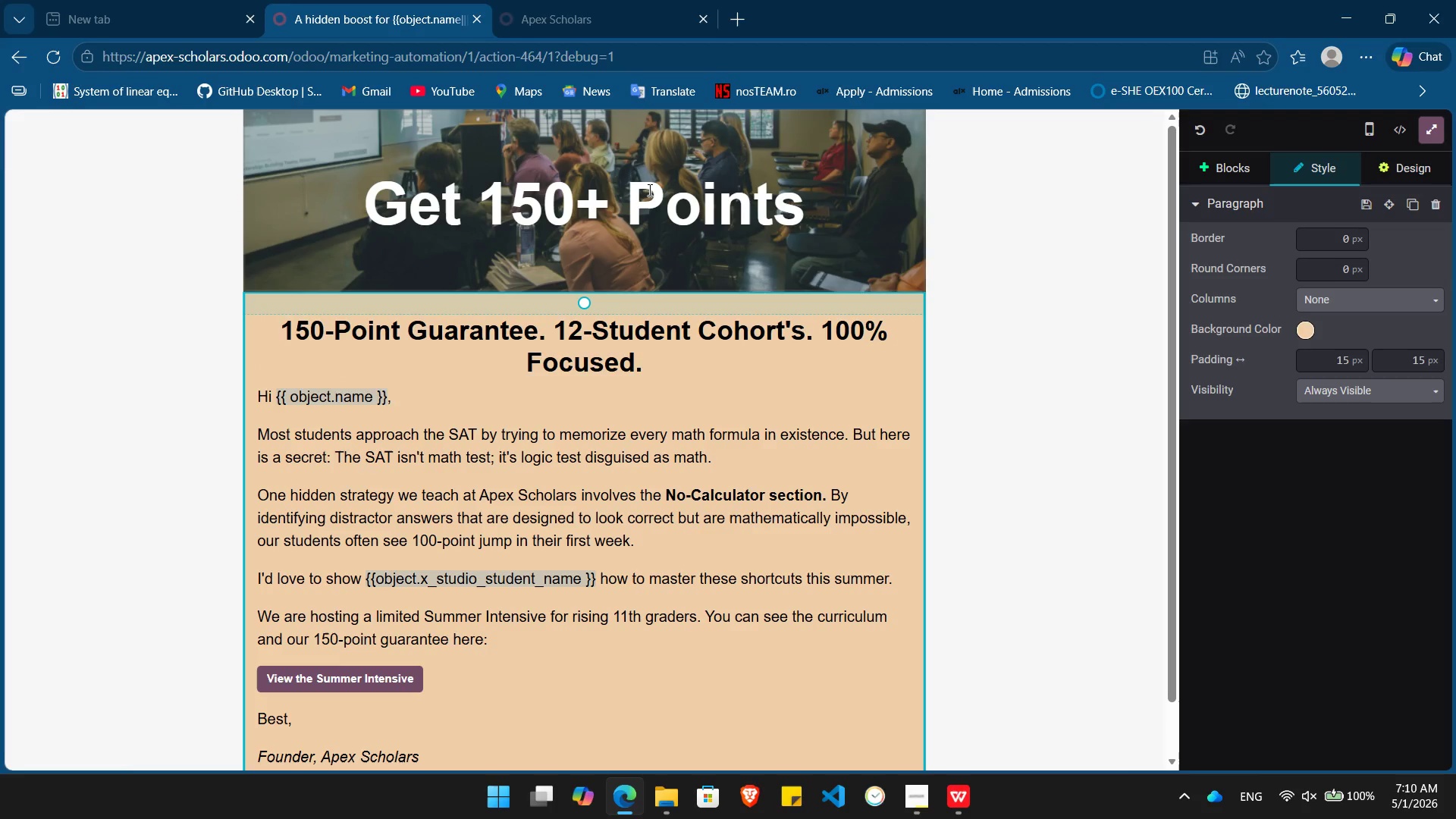 
triple_click([648, 190])
 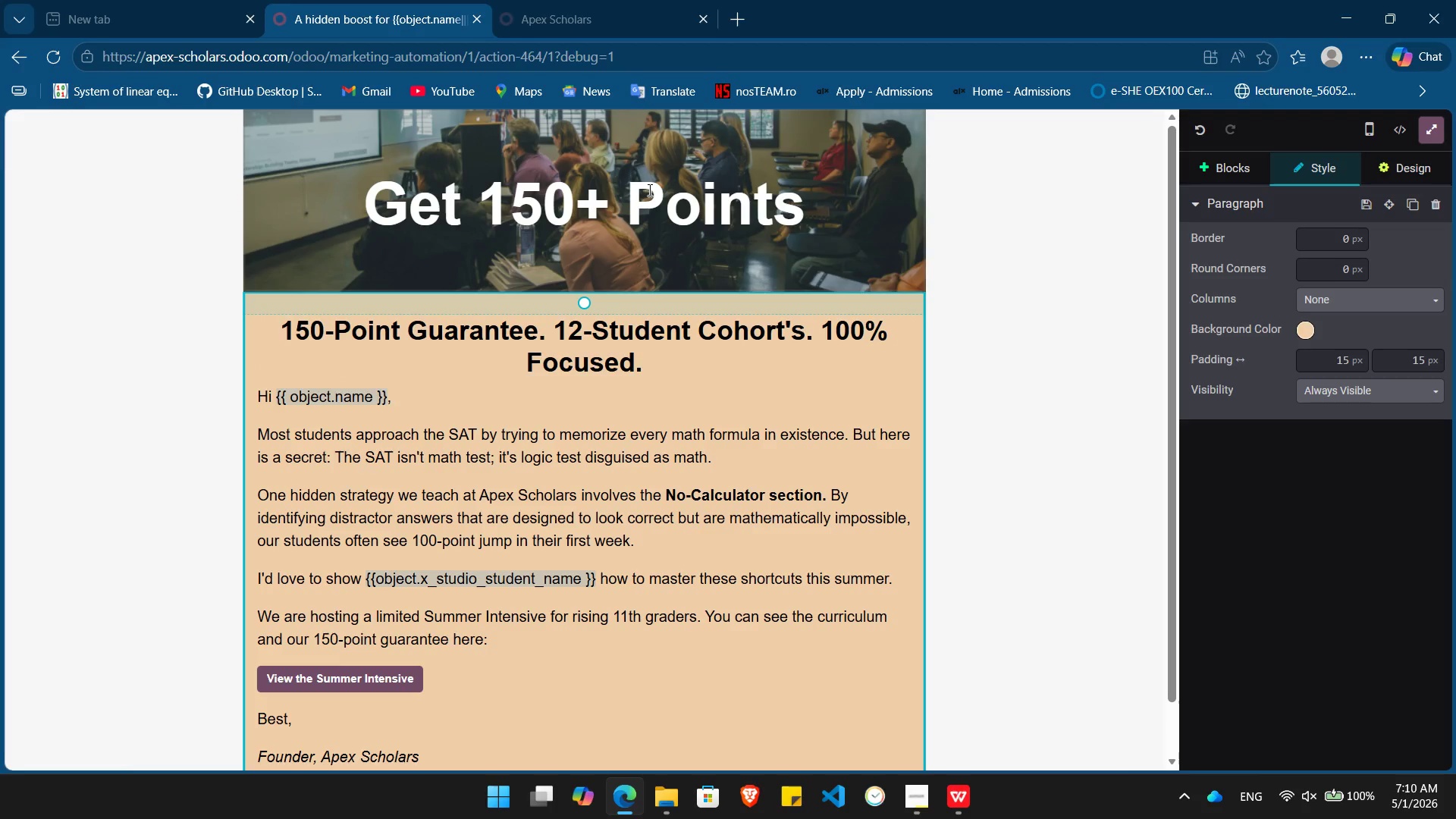 
left_click([648, 190])
 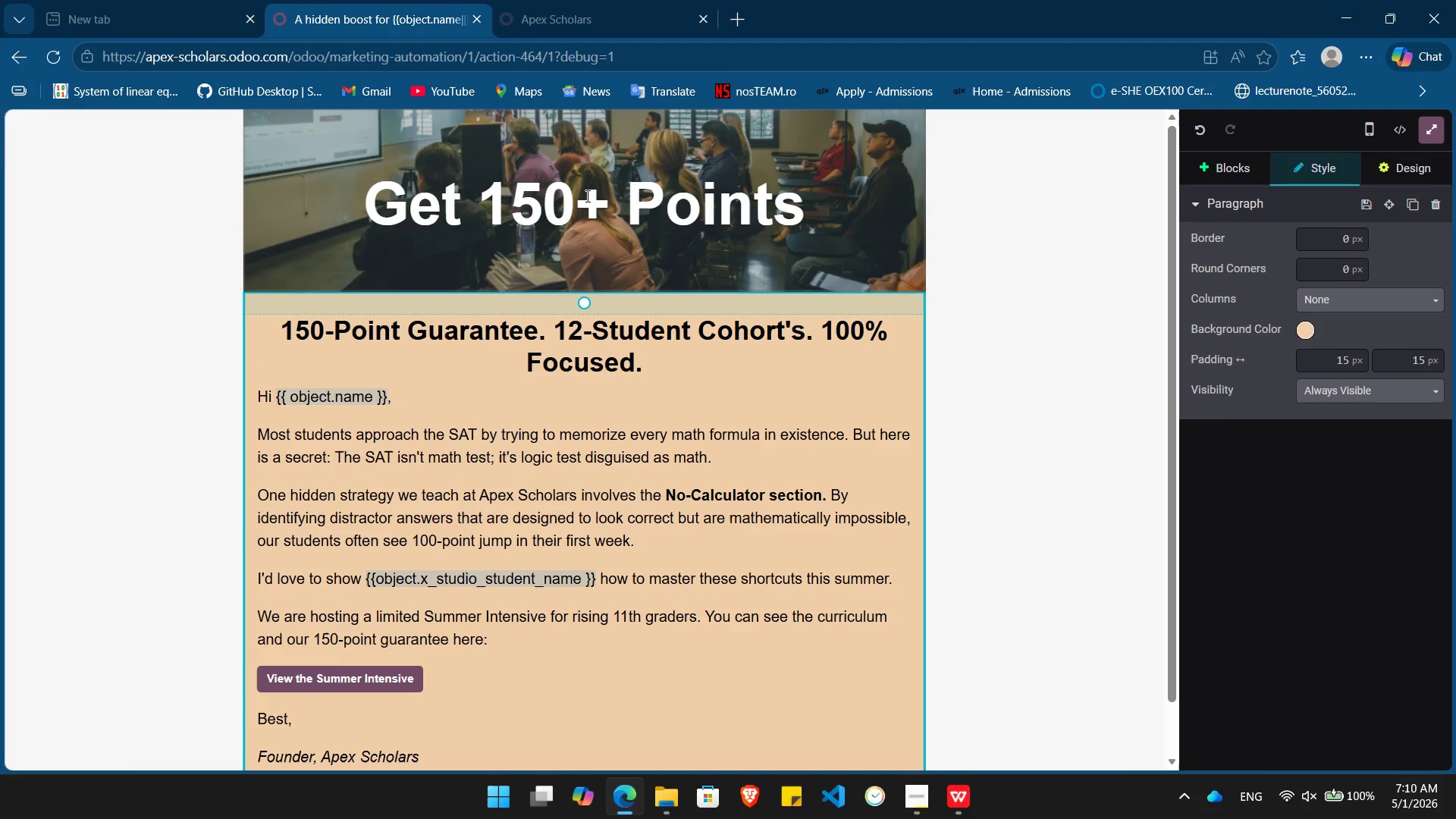 
left_click([586, 196])
 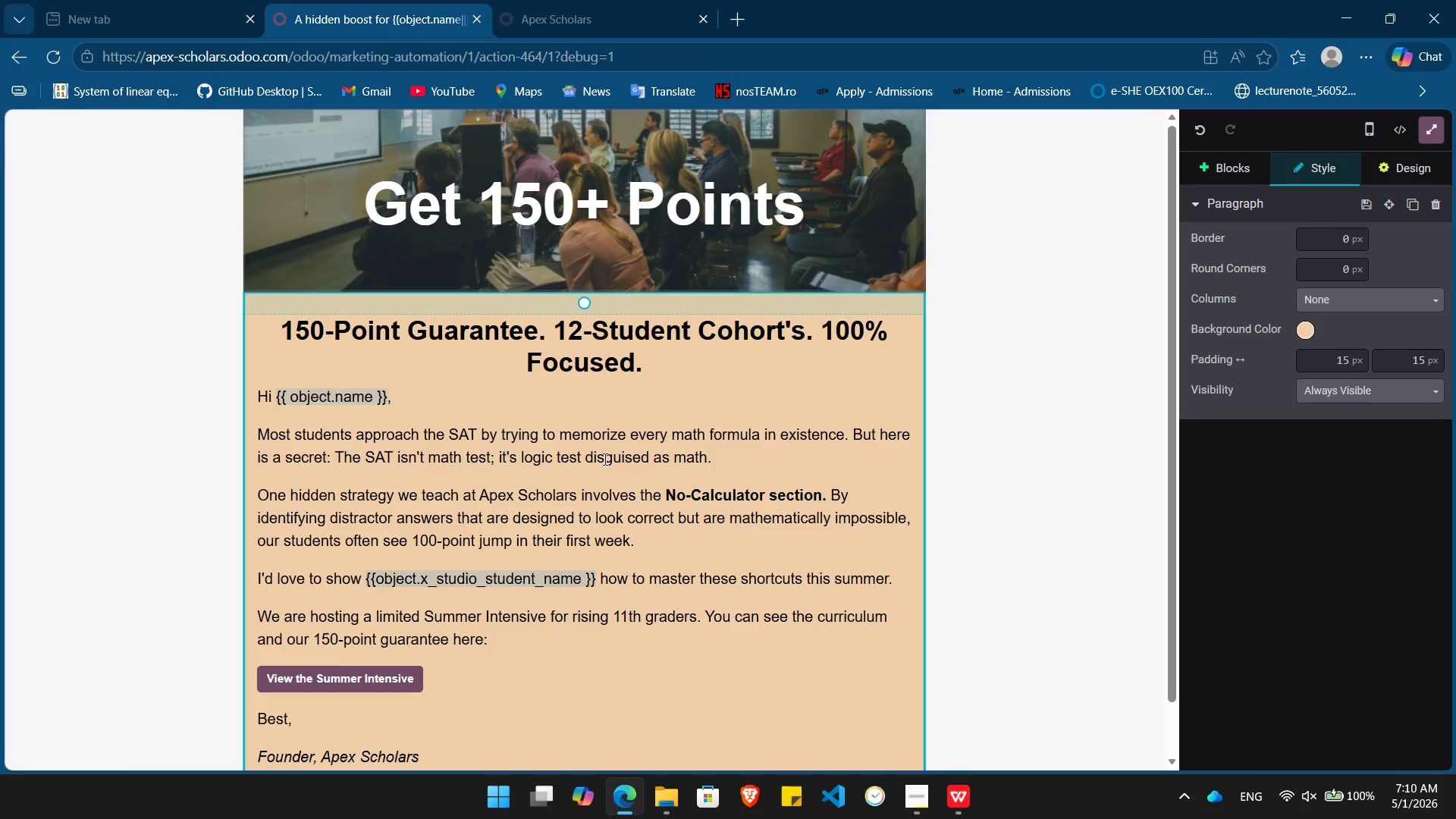 
left_click([604, 459])
 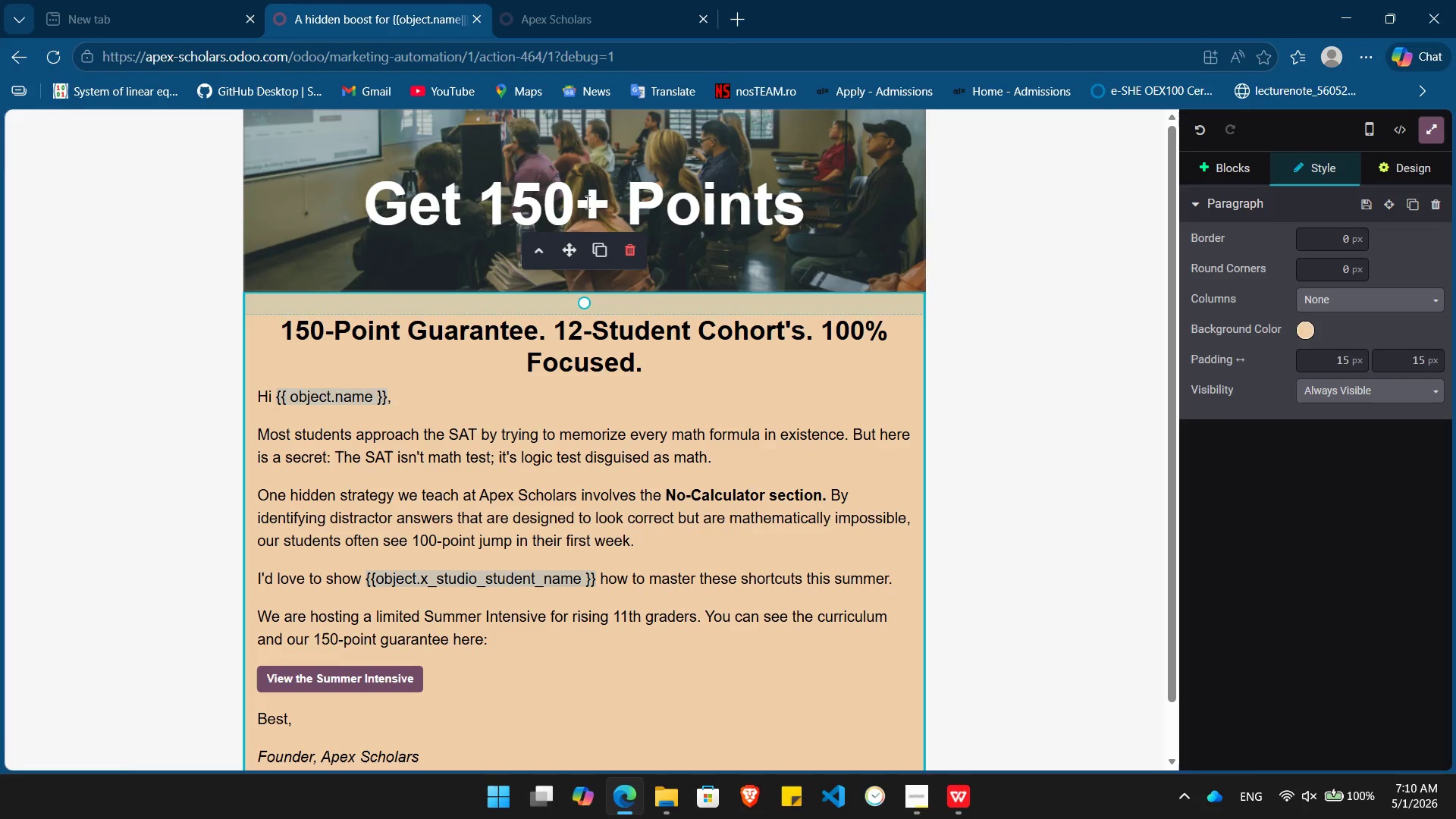 
double_click([586, 202])
 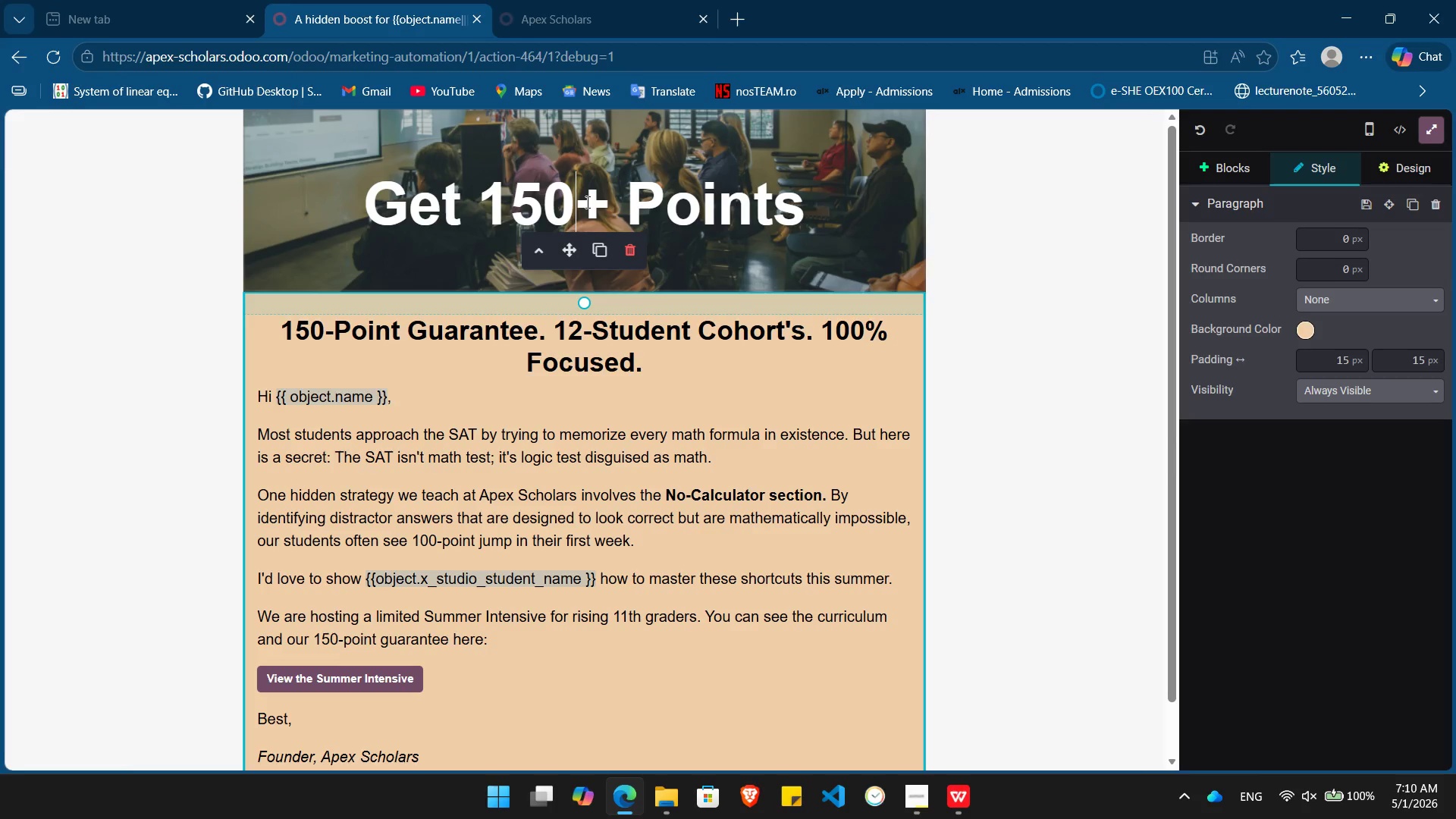 
triple_click([586, 202])
 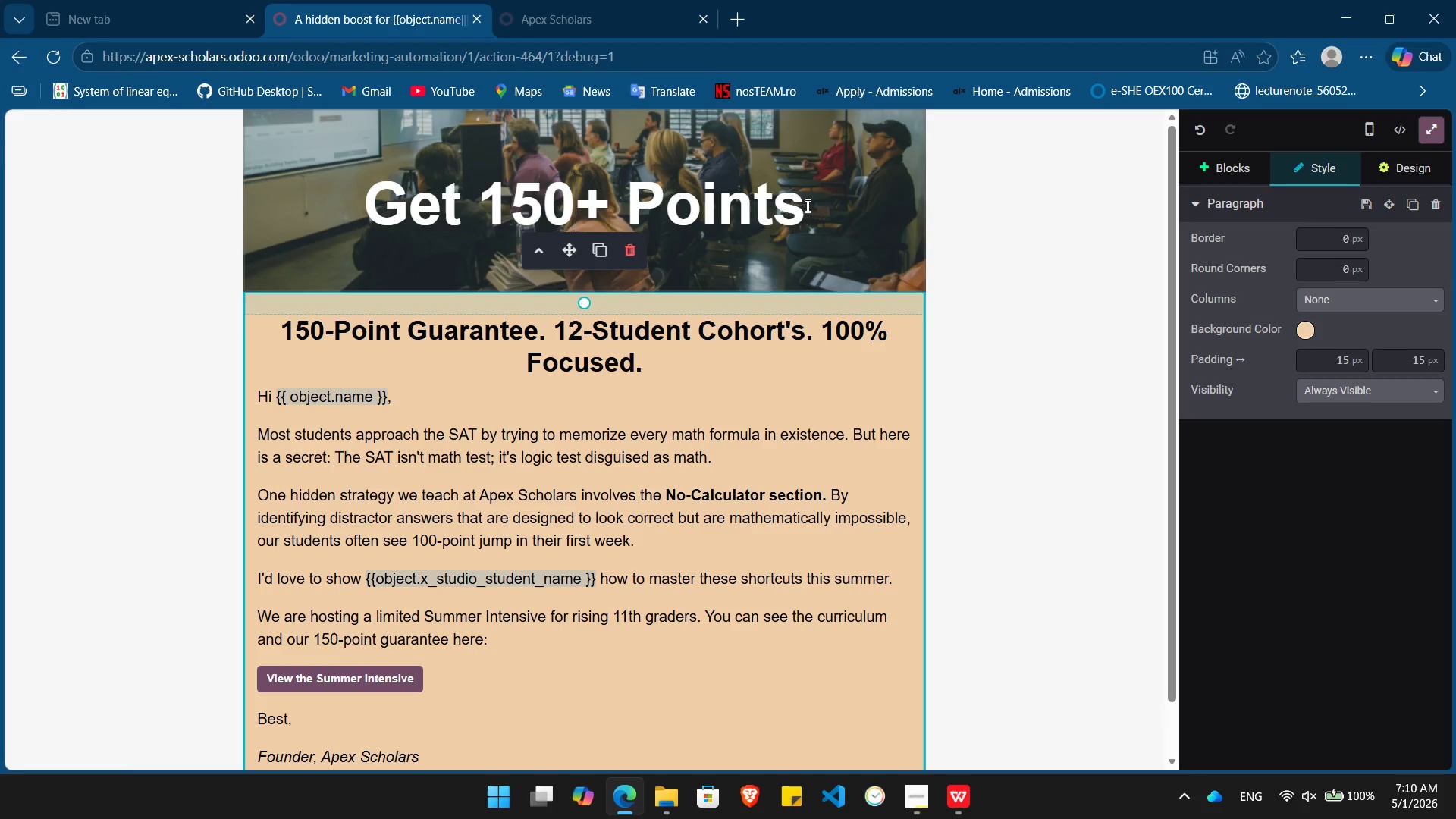 
left_click([807, 206])
 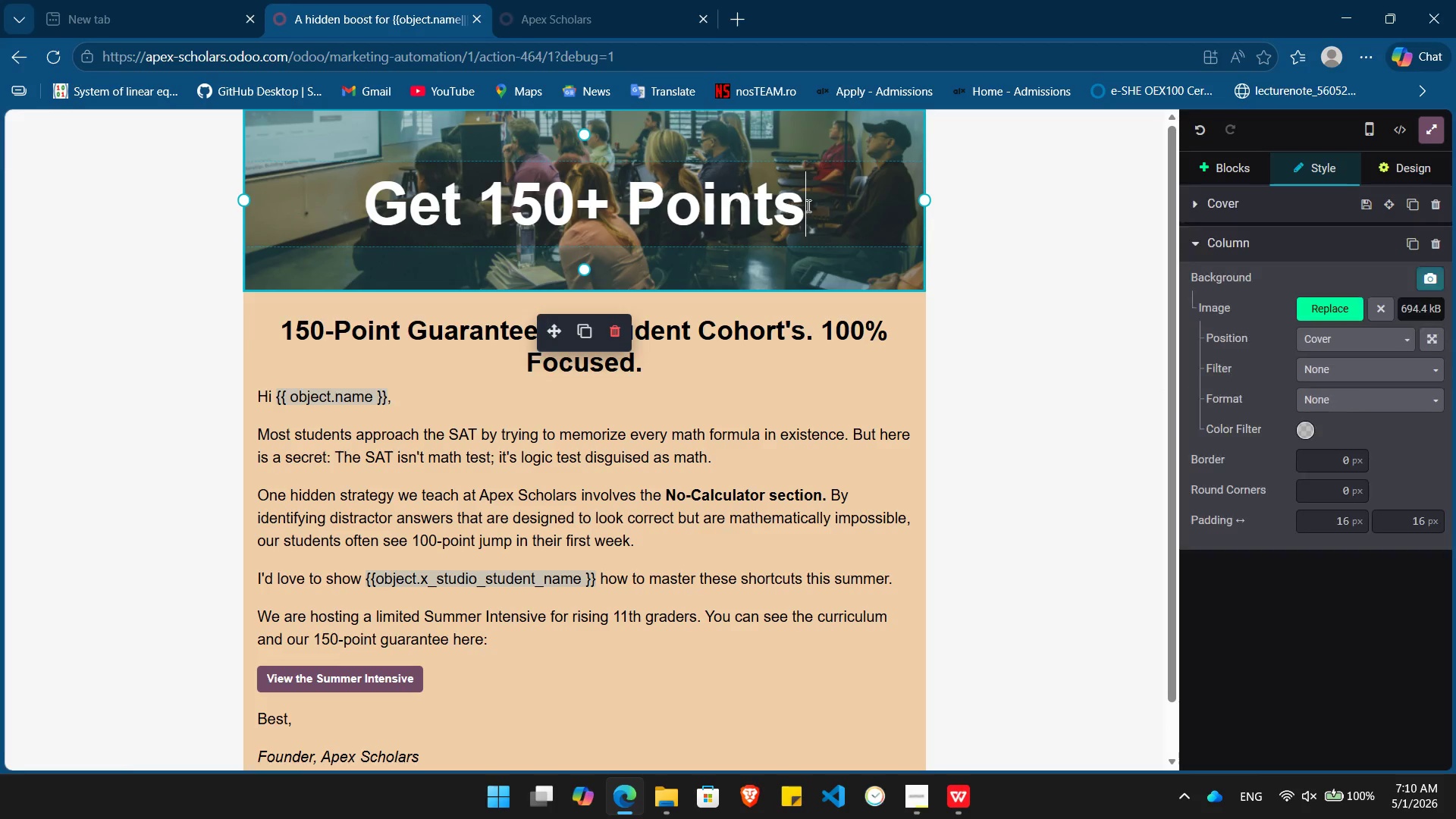 
left_click_drag(start_coordinate=[807, 206], to_coordinate=[361, 197])
 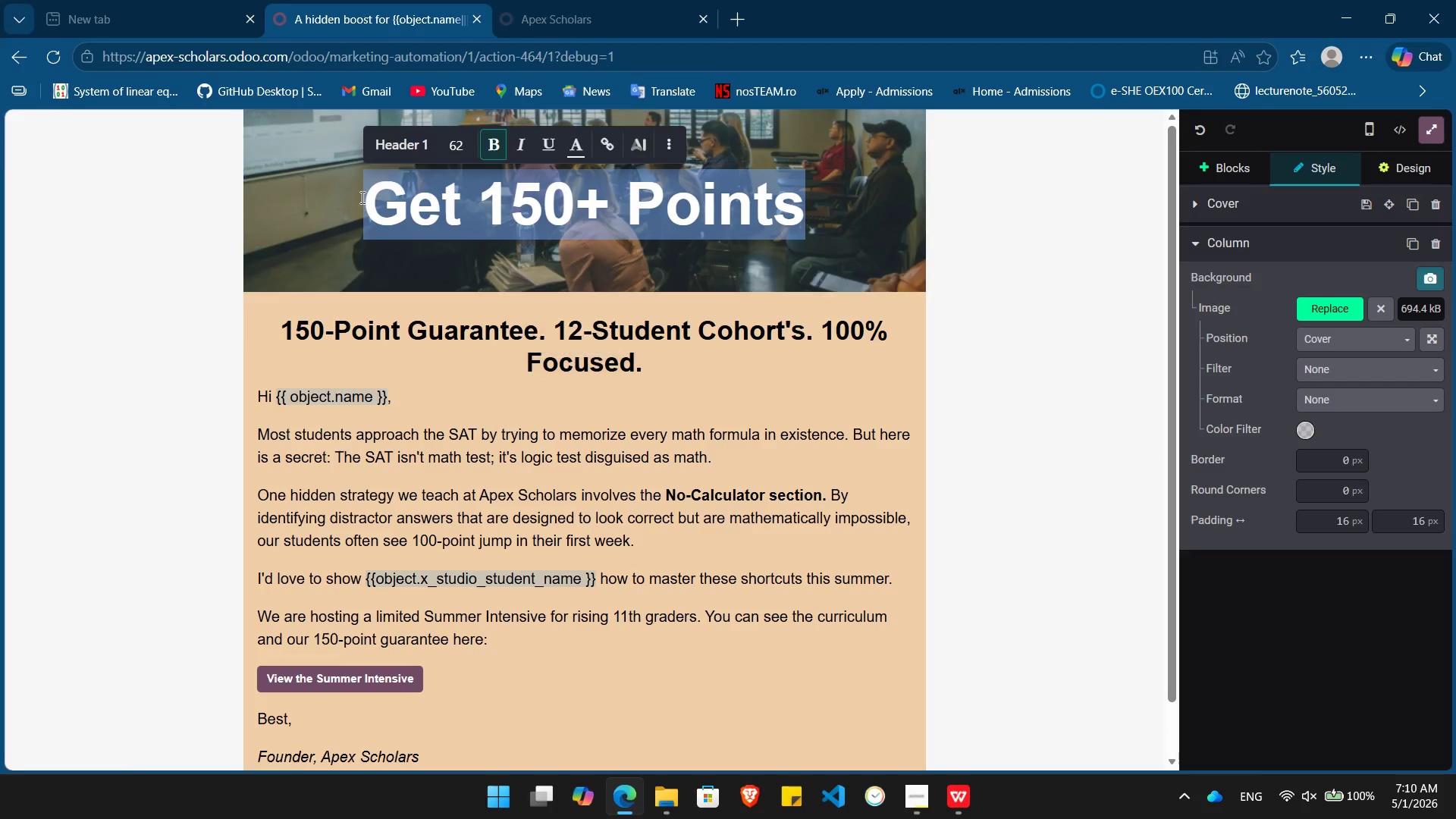 
key(Control+ControlLeft)
 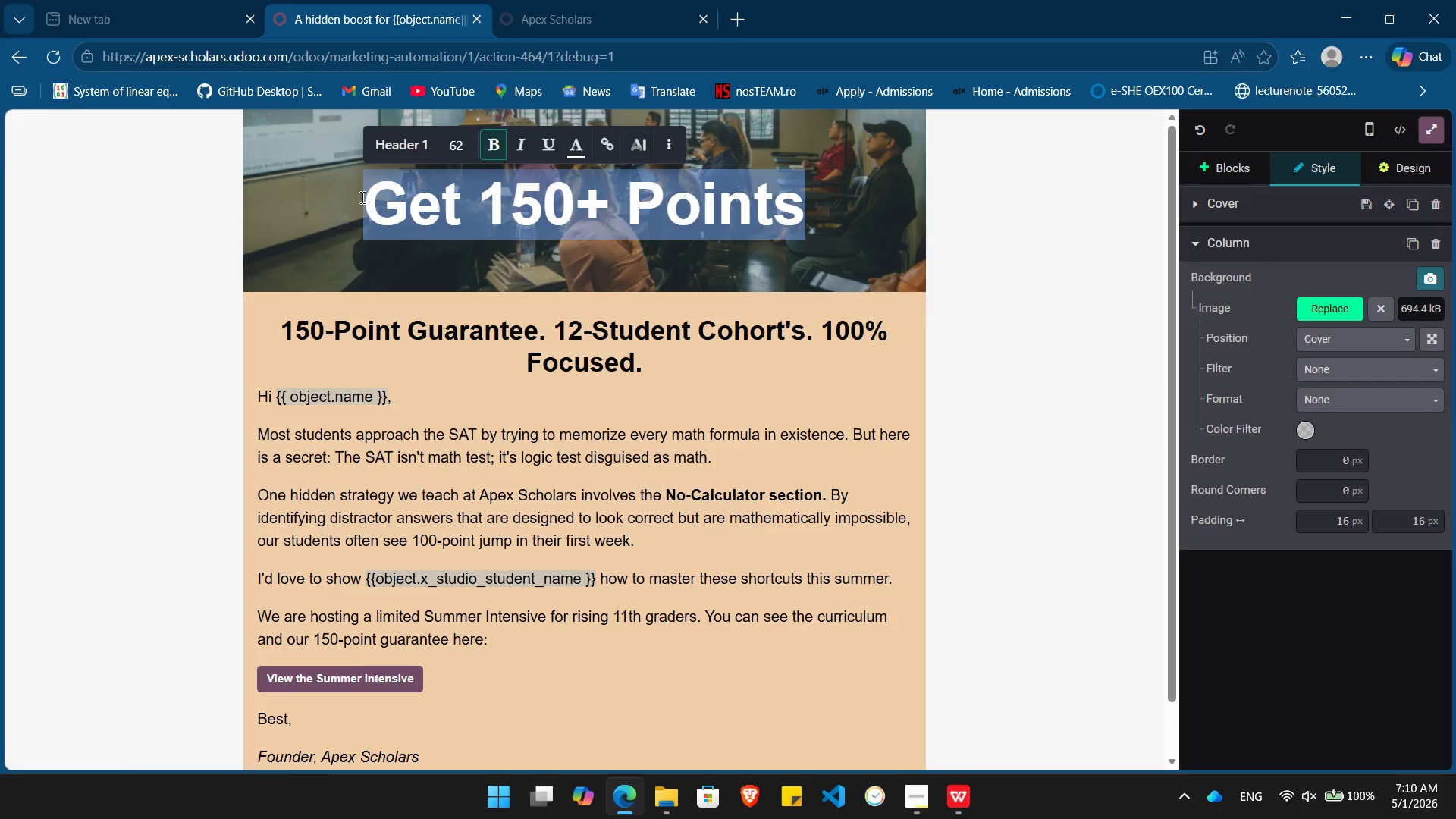 
key(Control+V)
 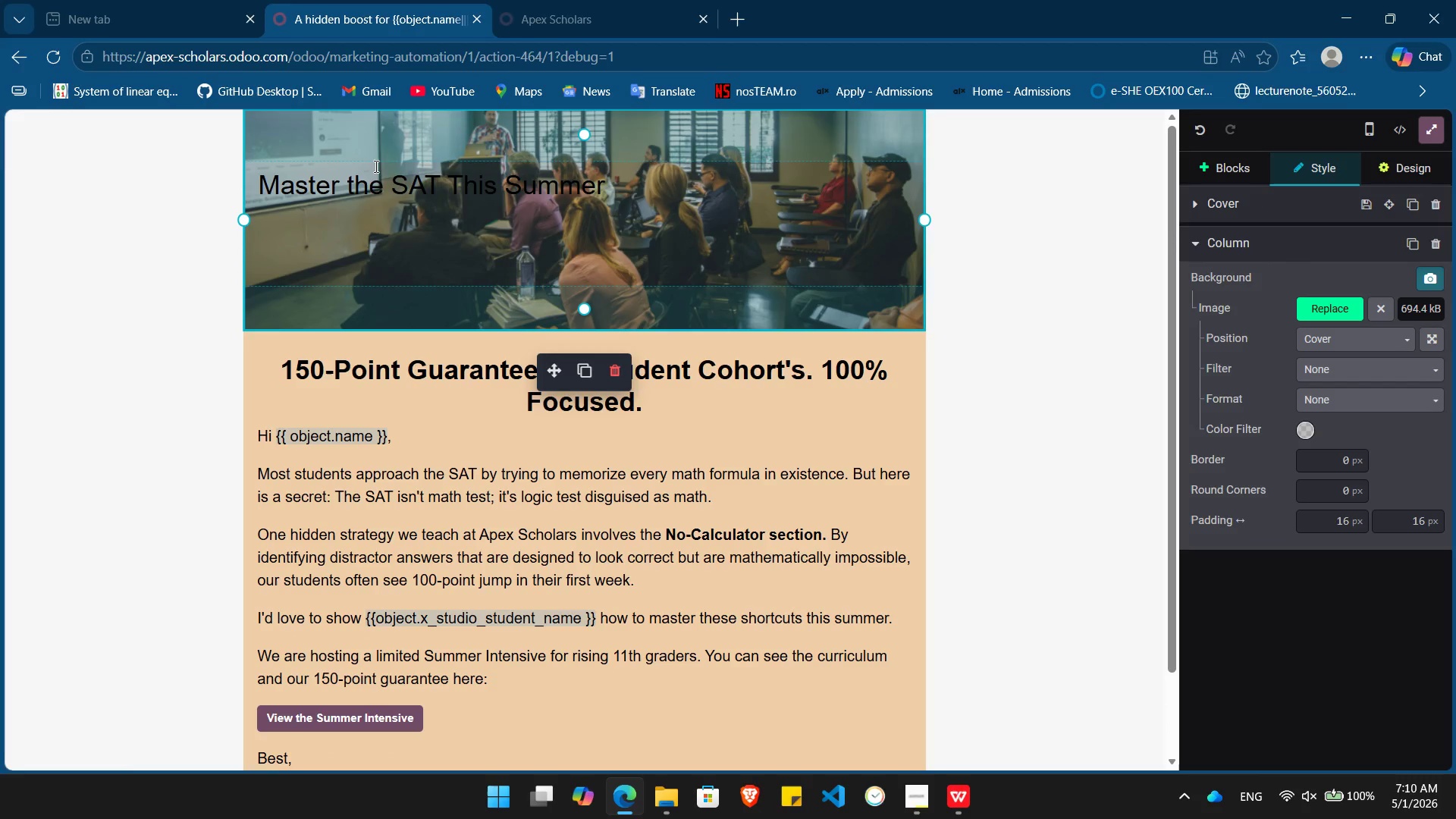 
key(Control+Z)
 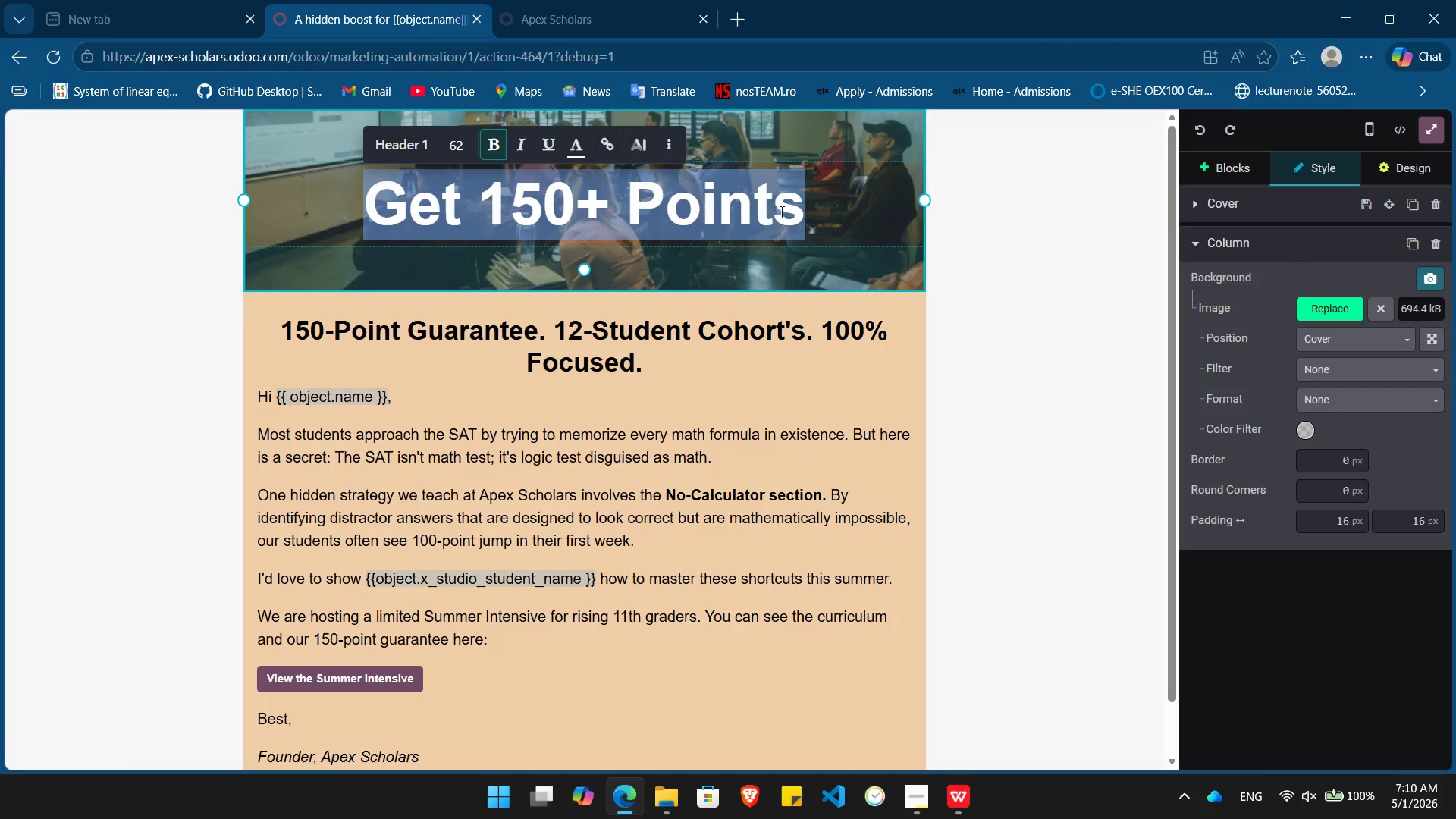 
left_click([786, 212])
 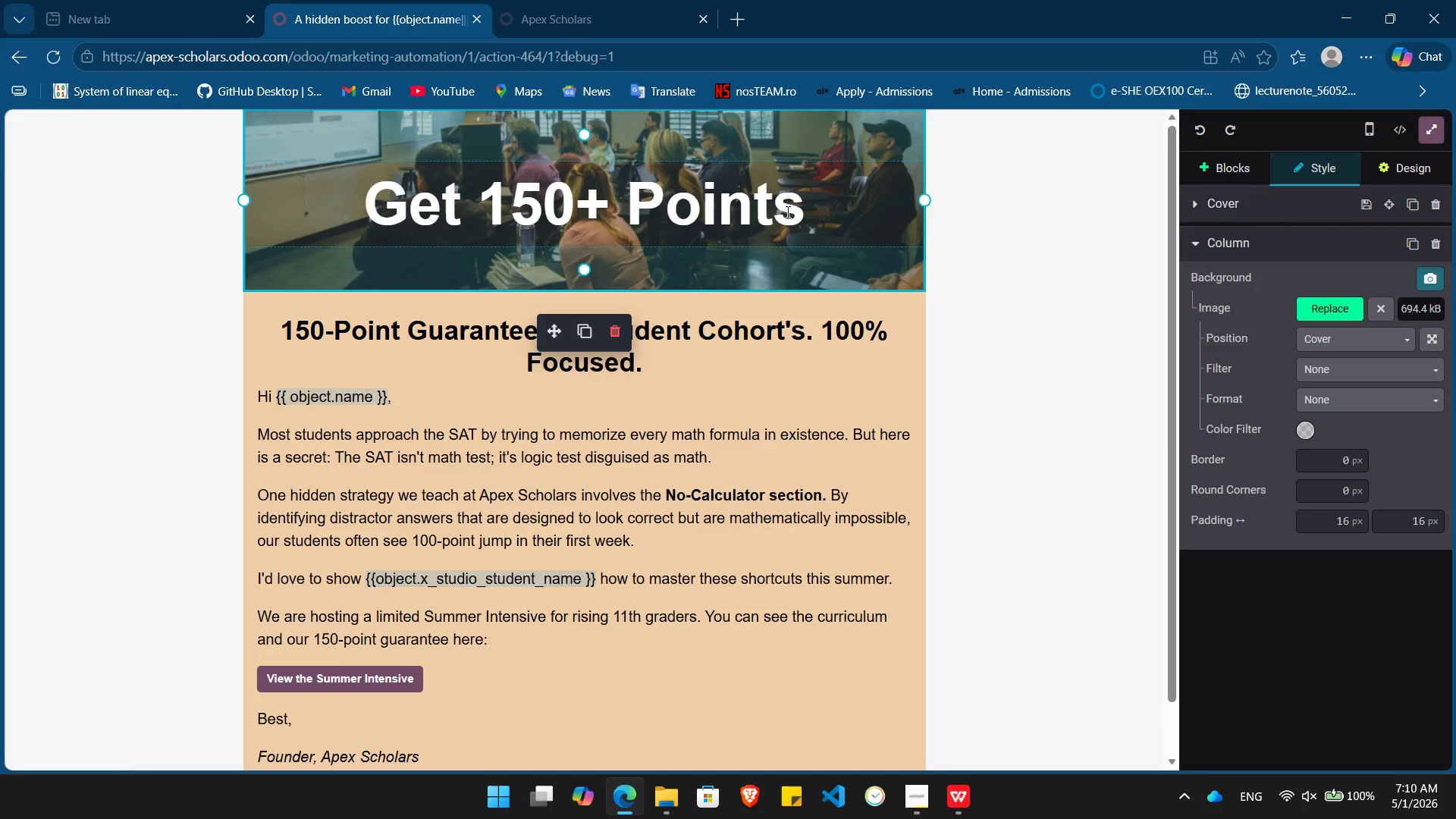 
key(Backspace)
 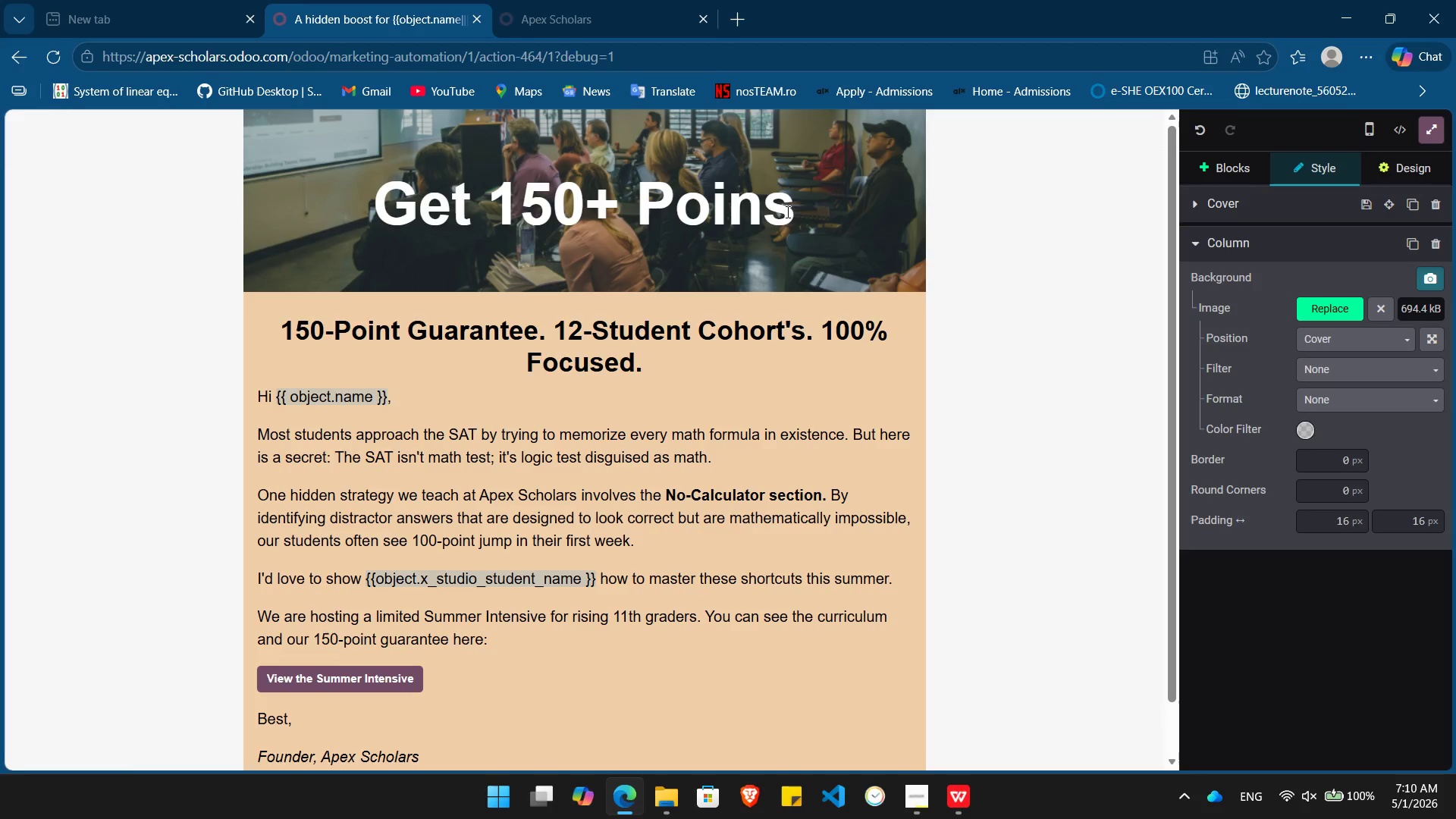 
key(Control+V)
 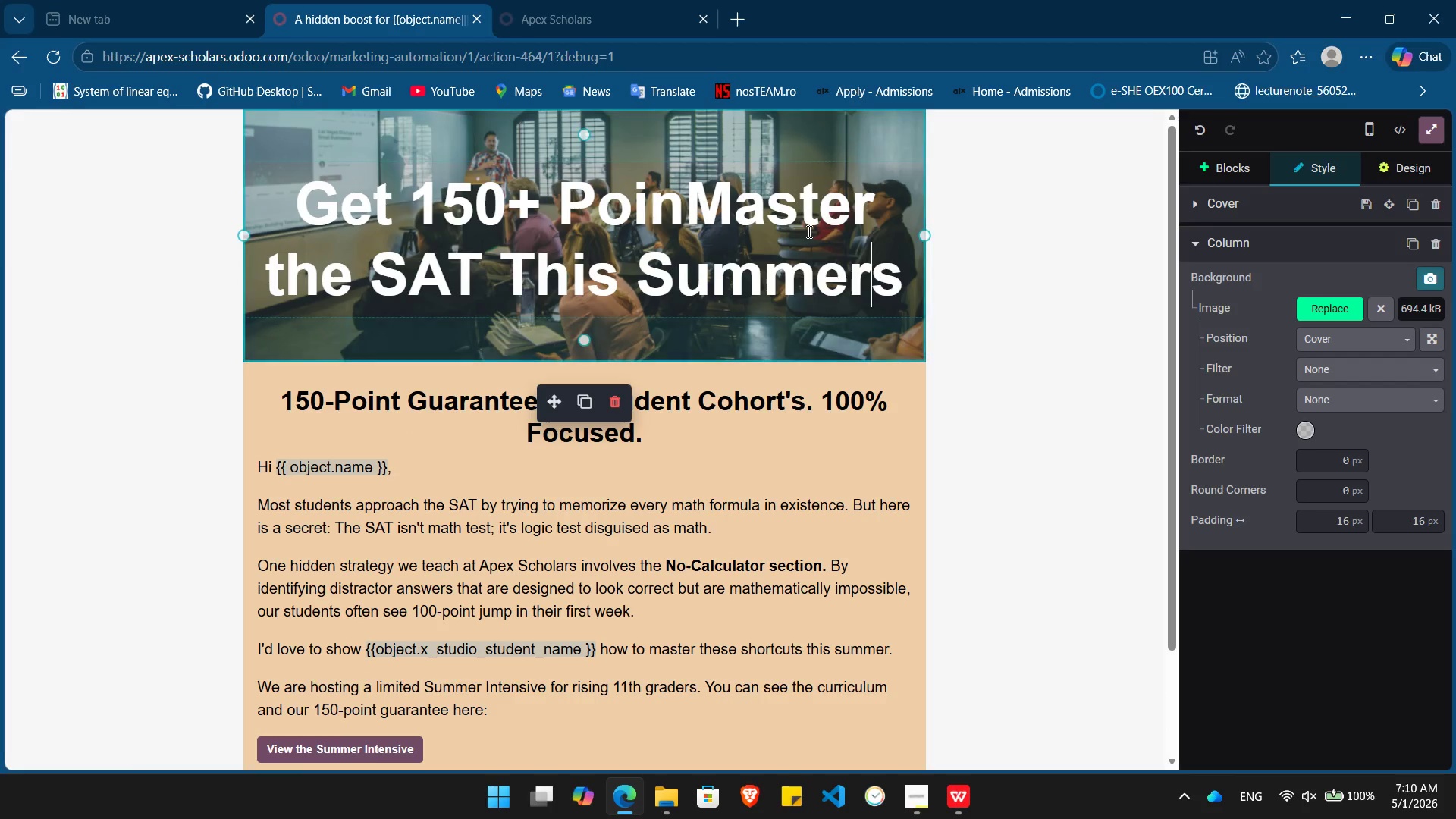 
key(Delete)
 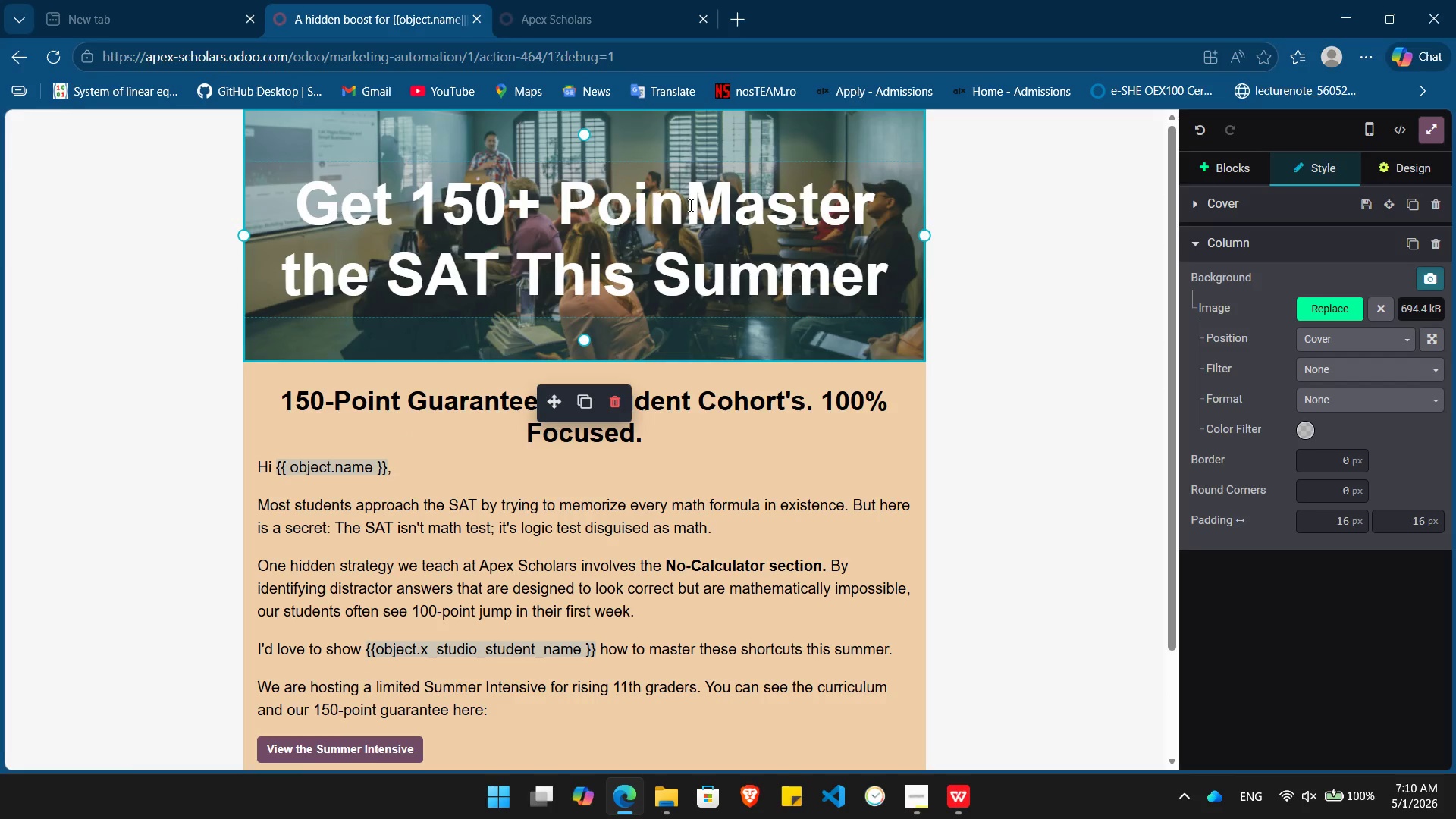 
left_click_drag(start_coordinate=[689, 205], to_coordinate=[306, 180])
 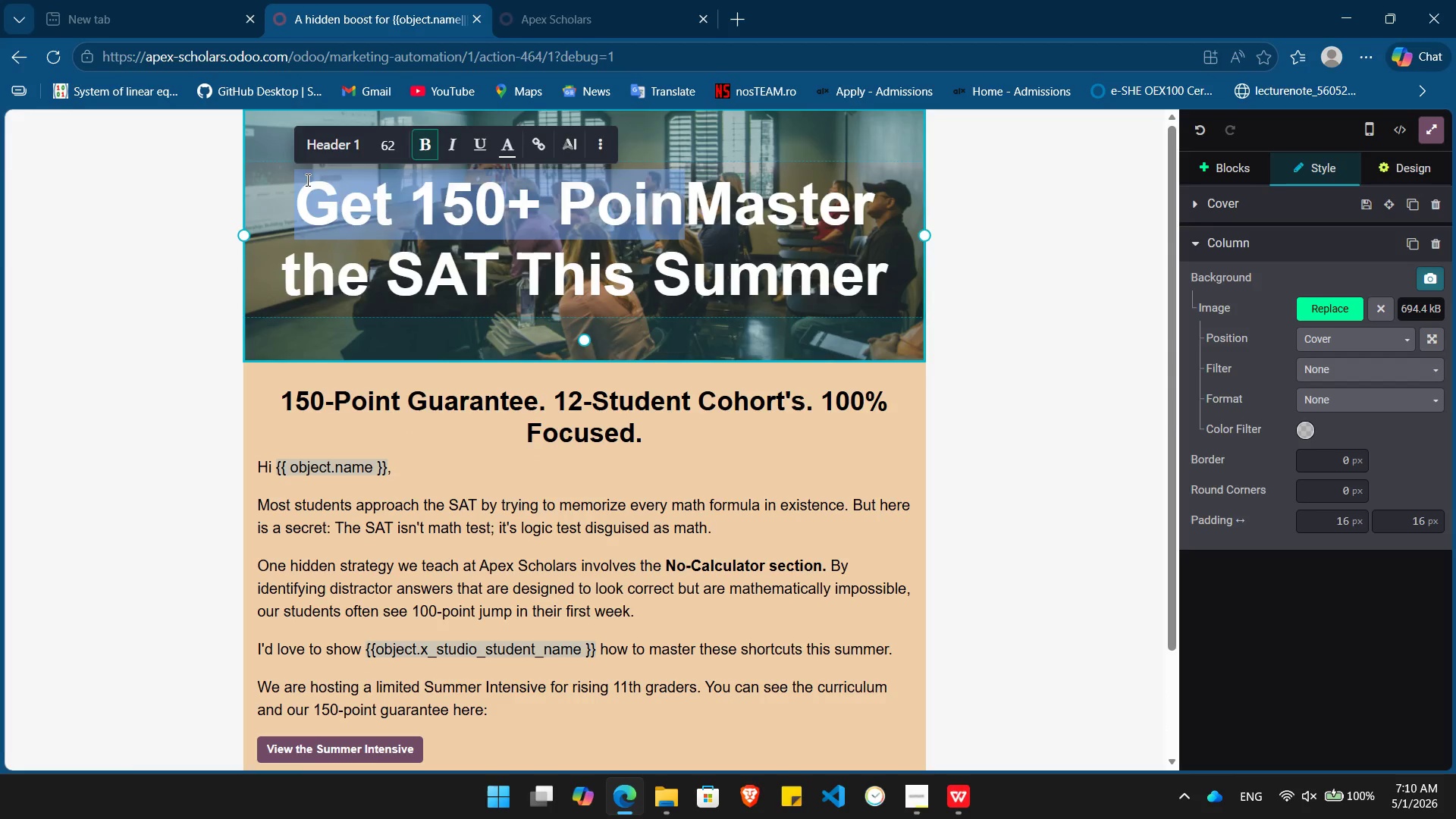 
key(Backspace)
 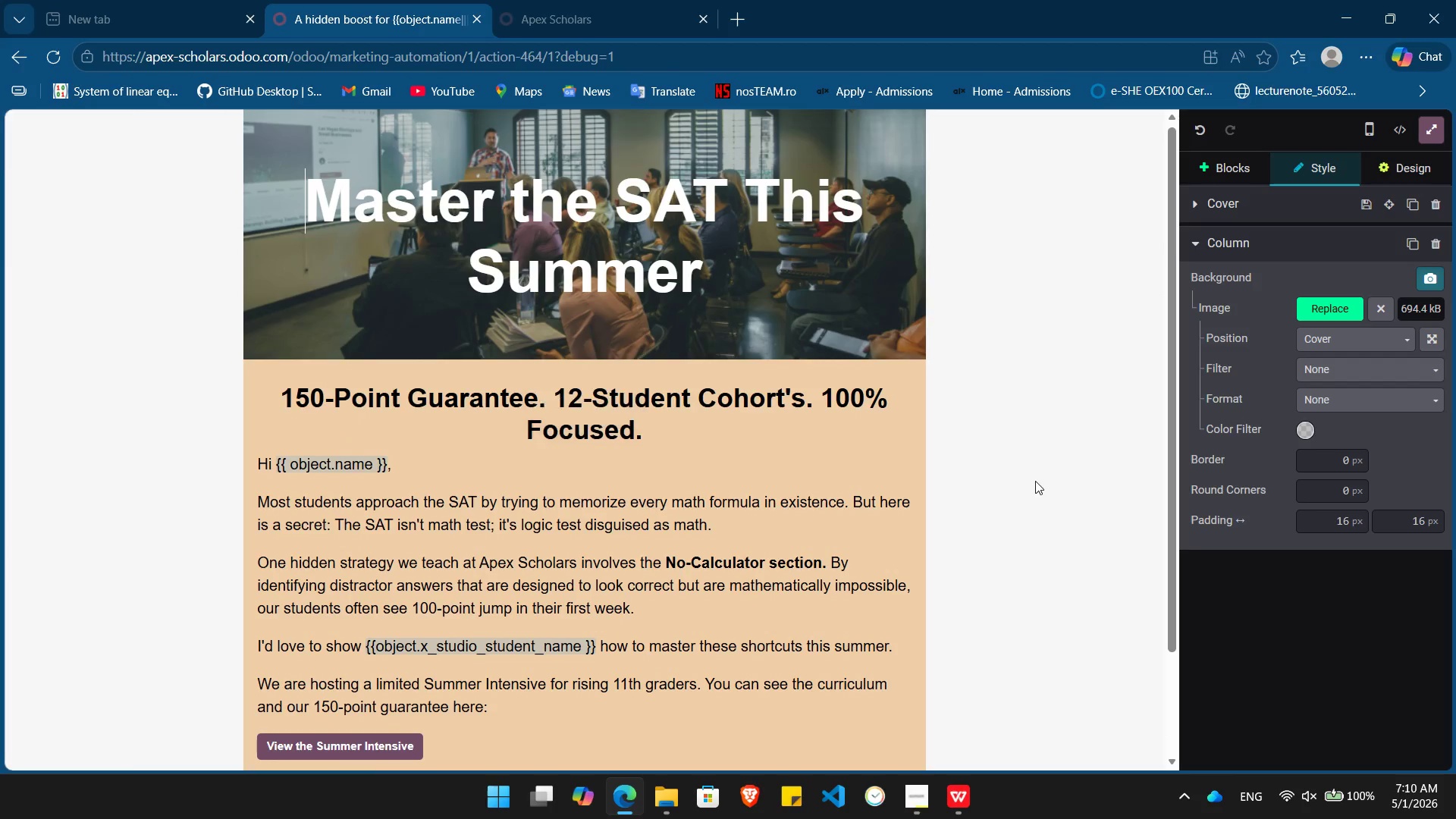 
left_click([1035, 481])
 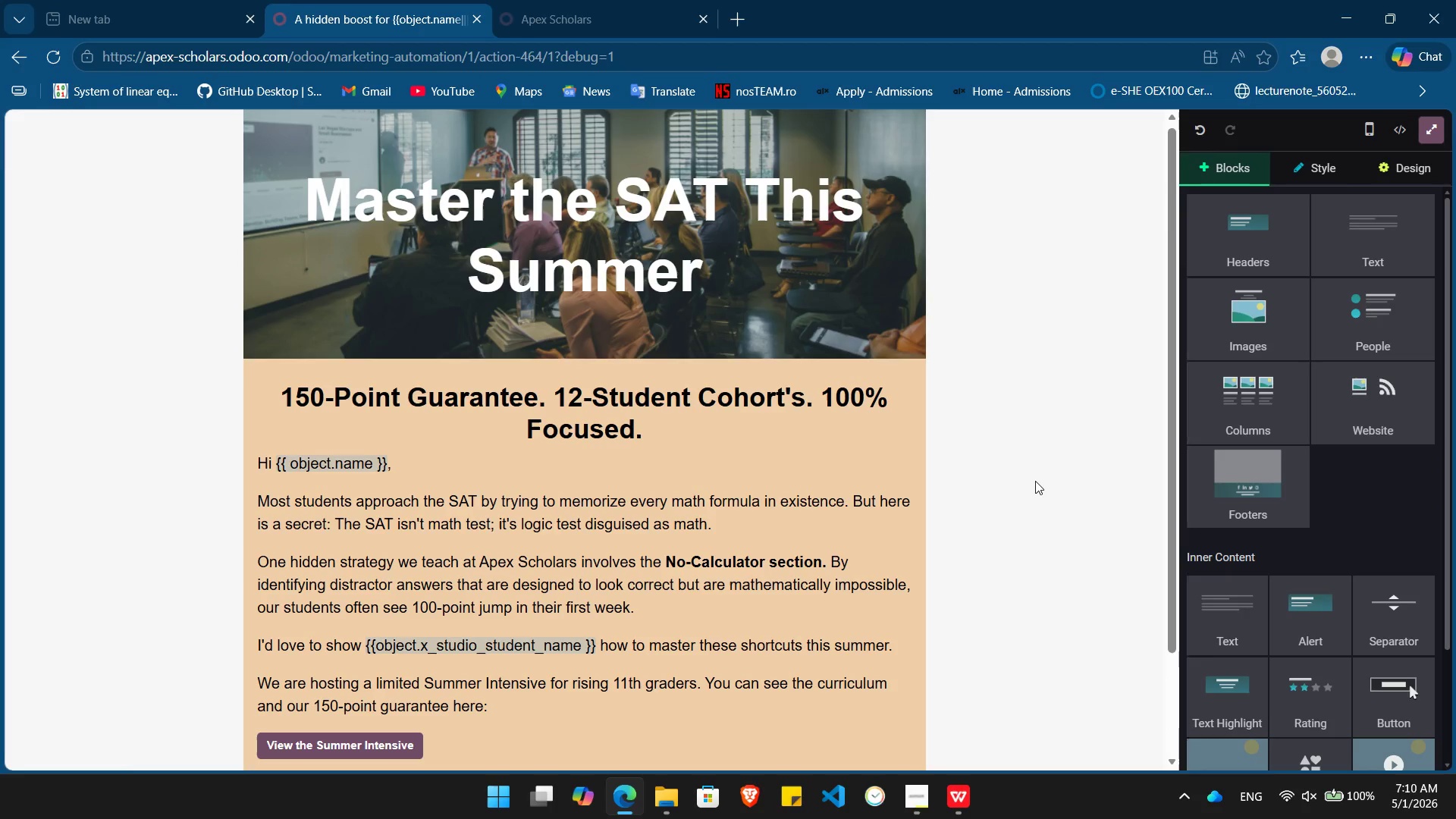 
key(PrintScreen)
 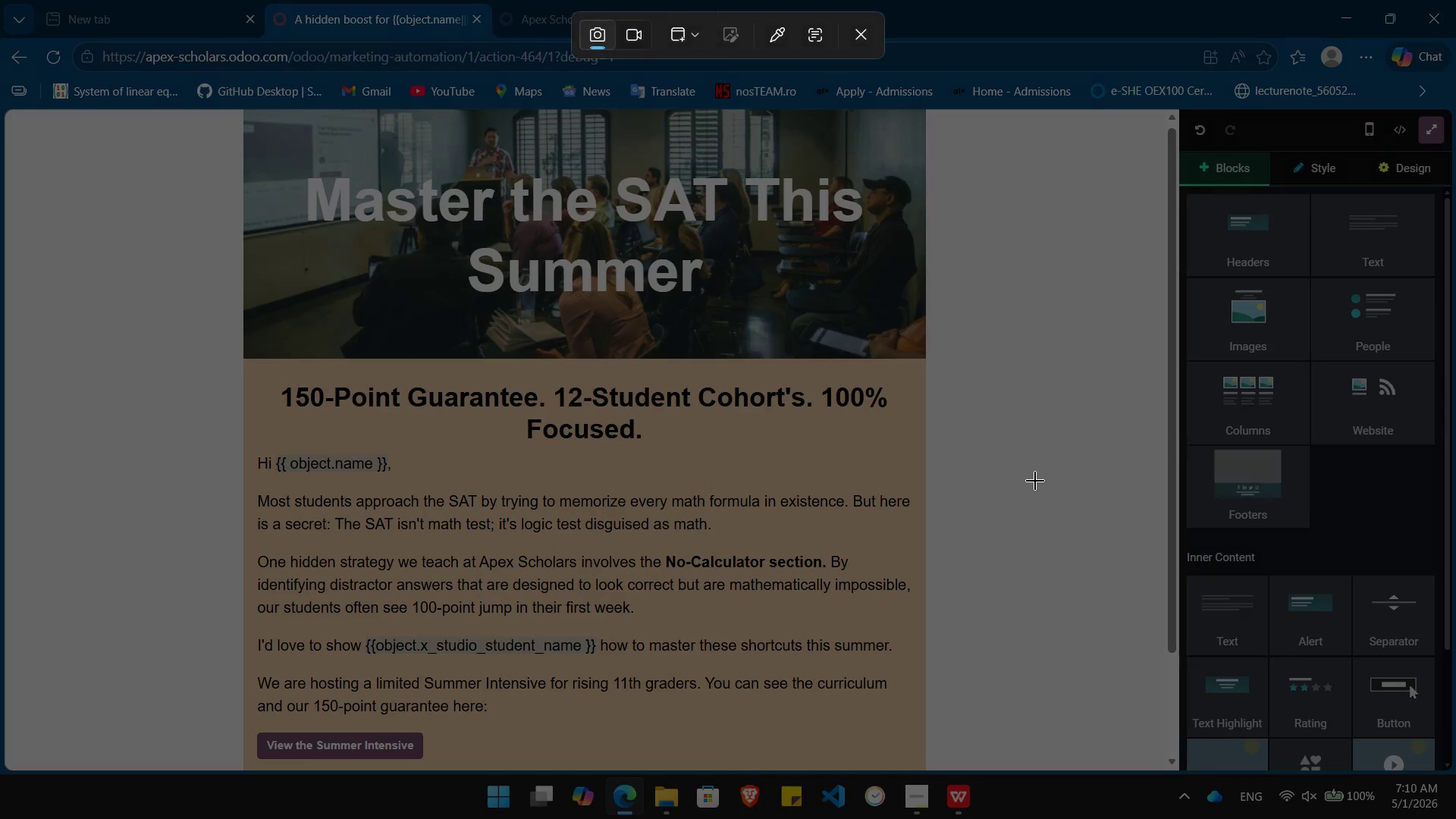 
key(Escape)
 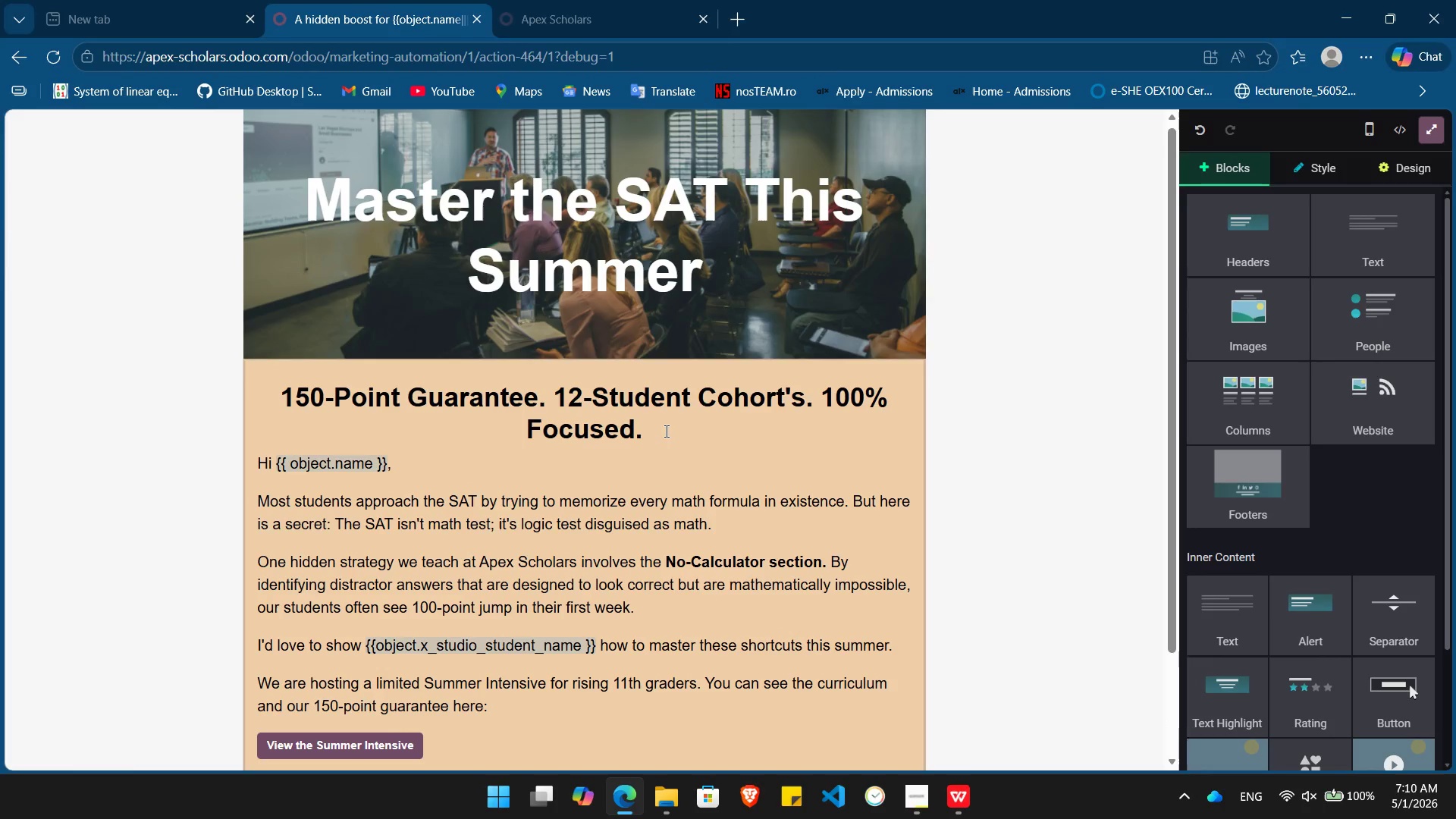 
left_click_drag(start_coordinate=[665, 431], to_coordinate=[287, 391])
 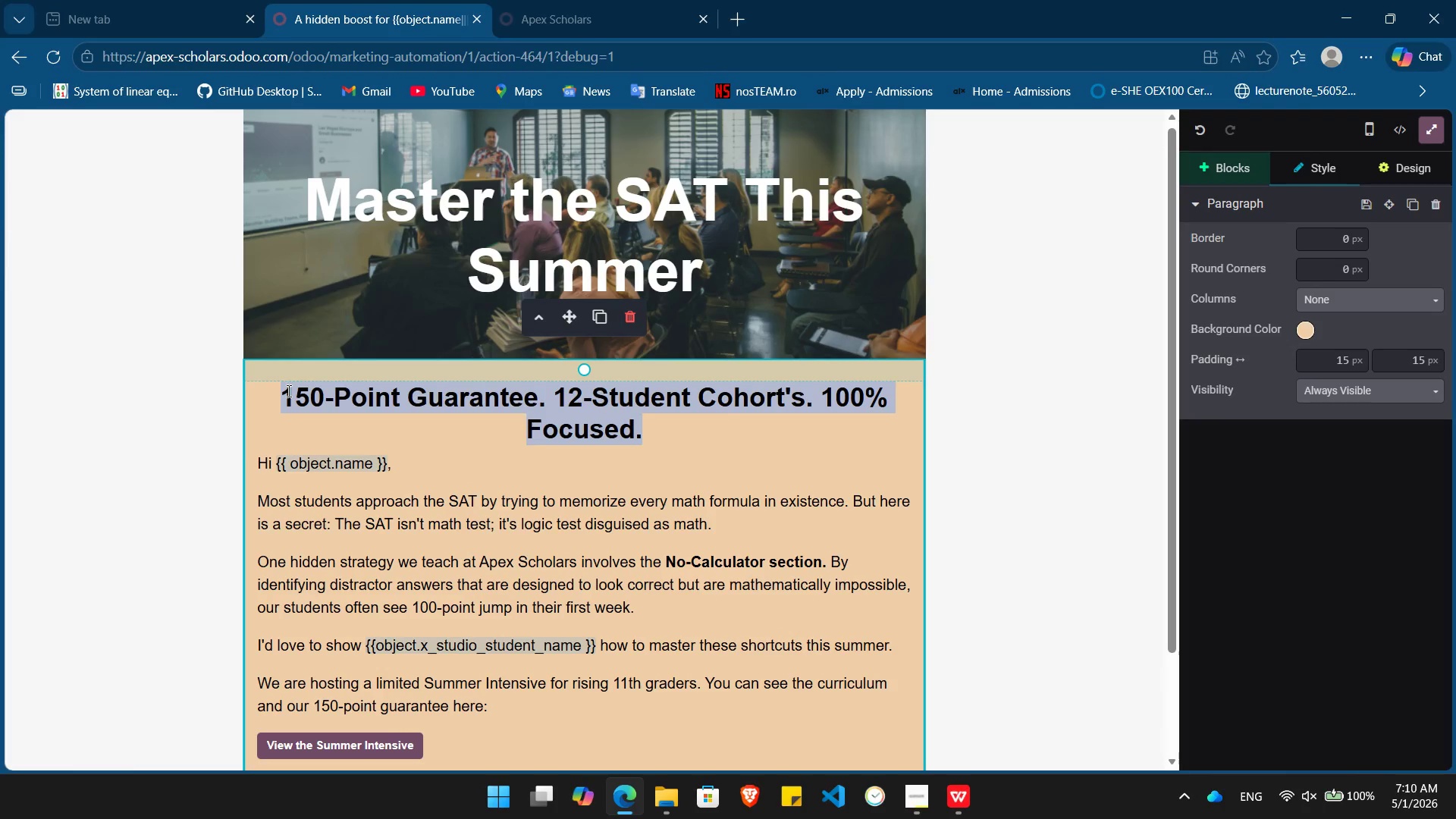 
left_click([287, 391])
 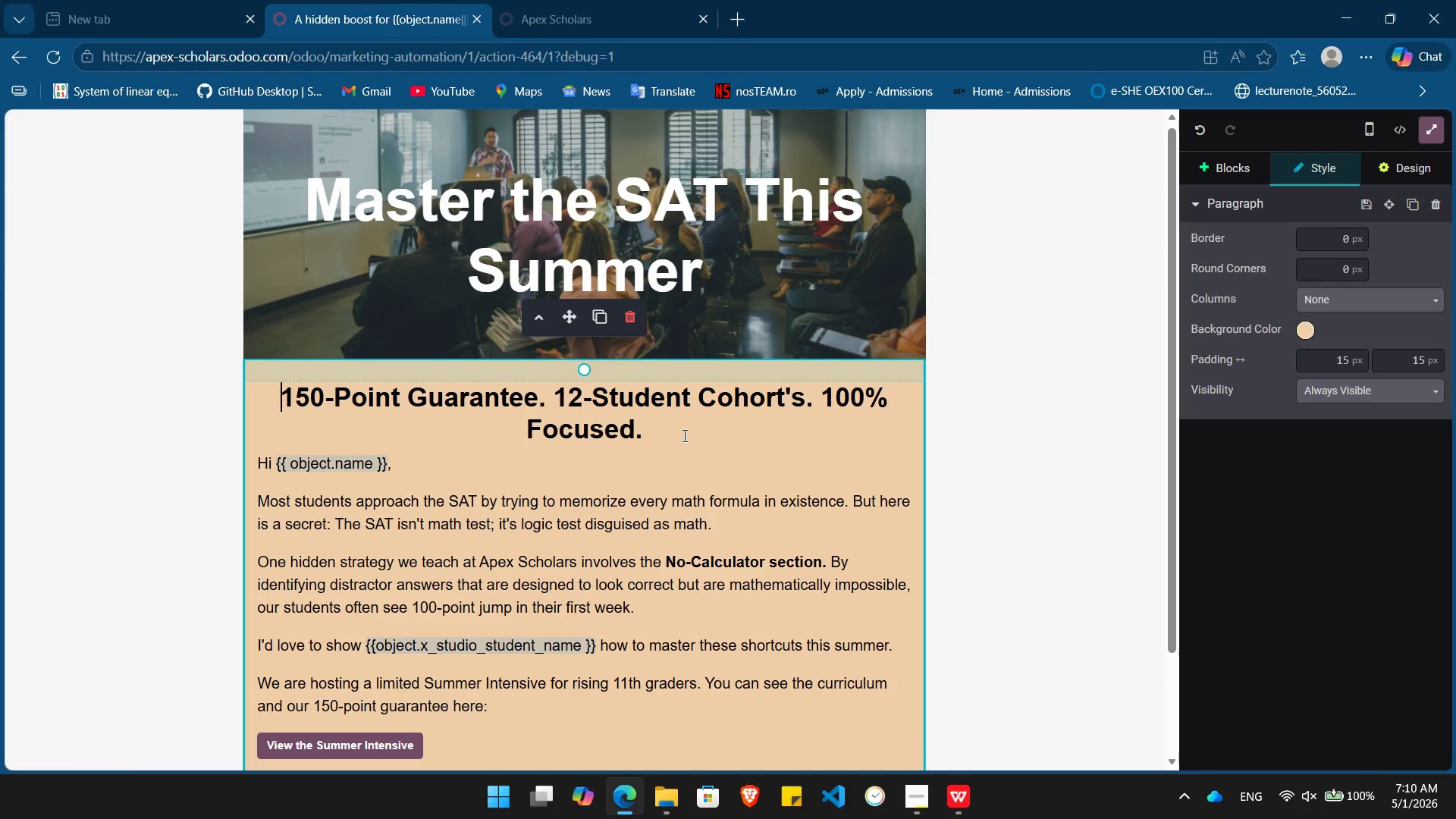 
left_click_drag(start_coordinate=[683, 435], to_coordinate=[274, 399])
 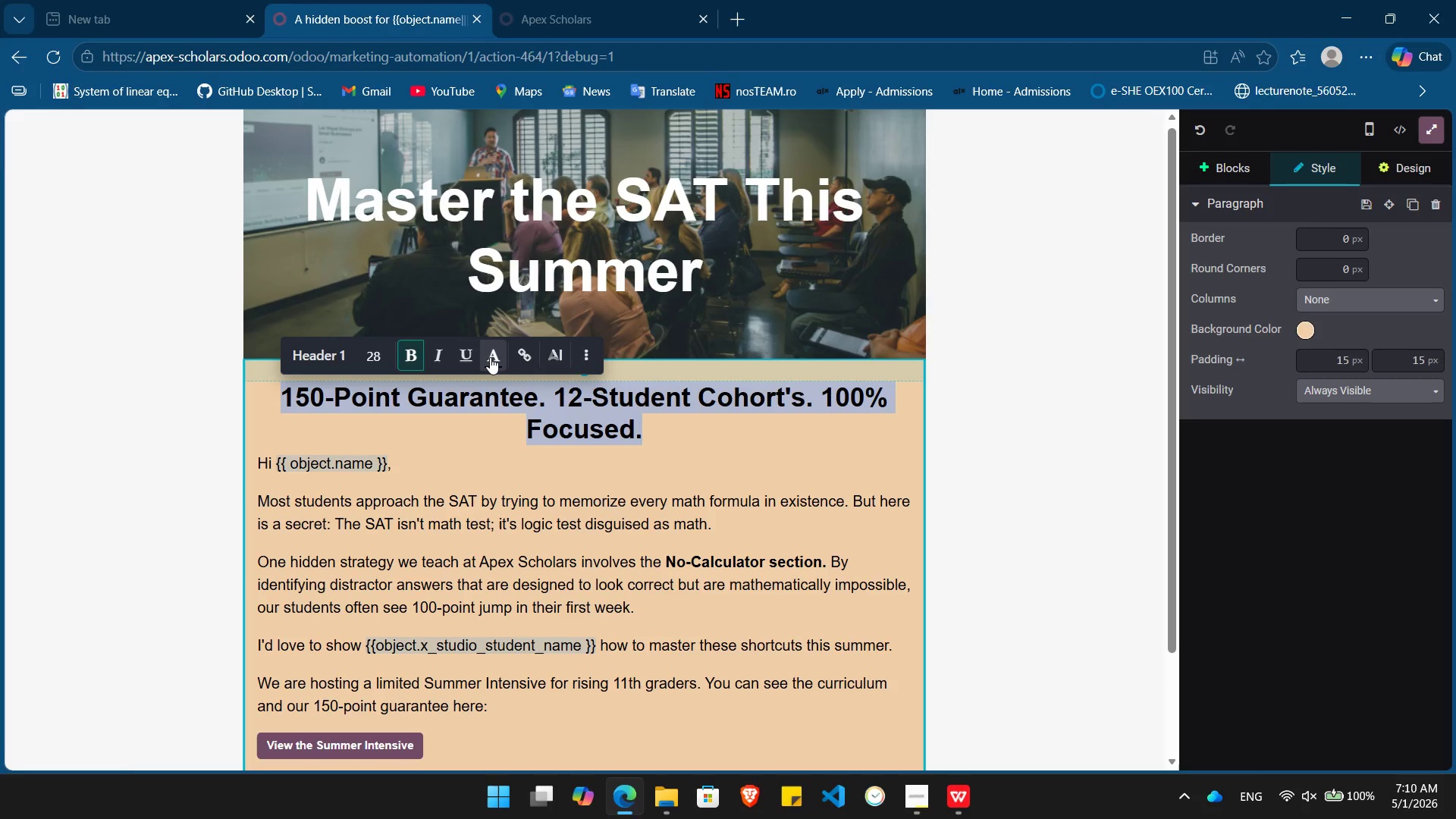 
left_click([490, 357])
 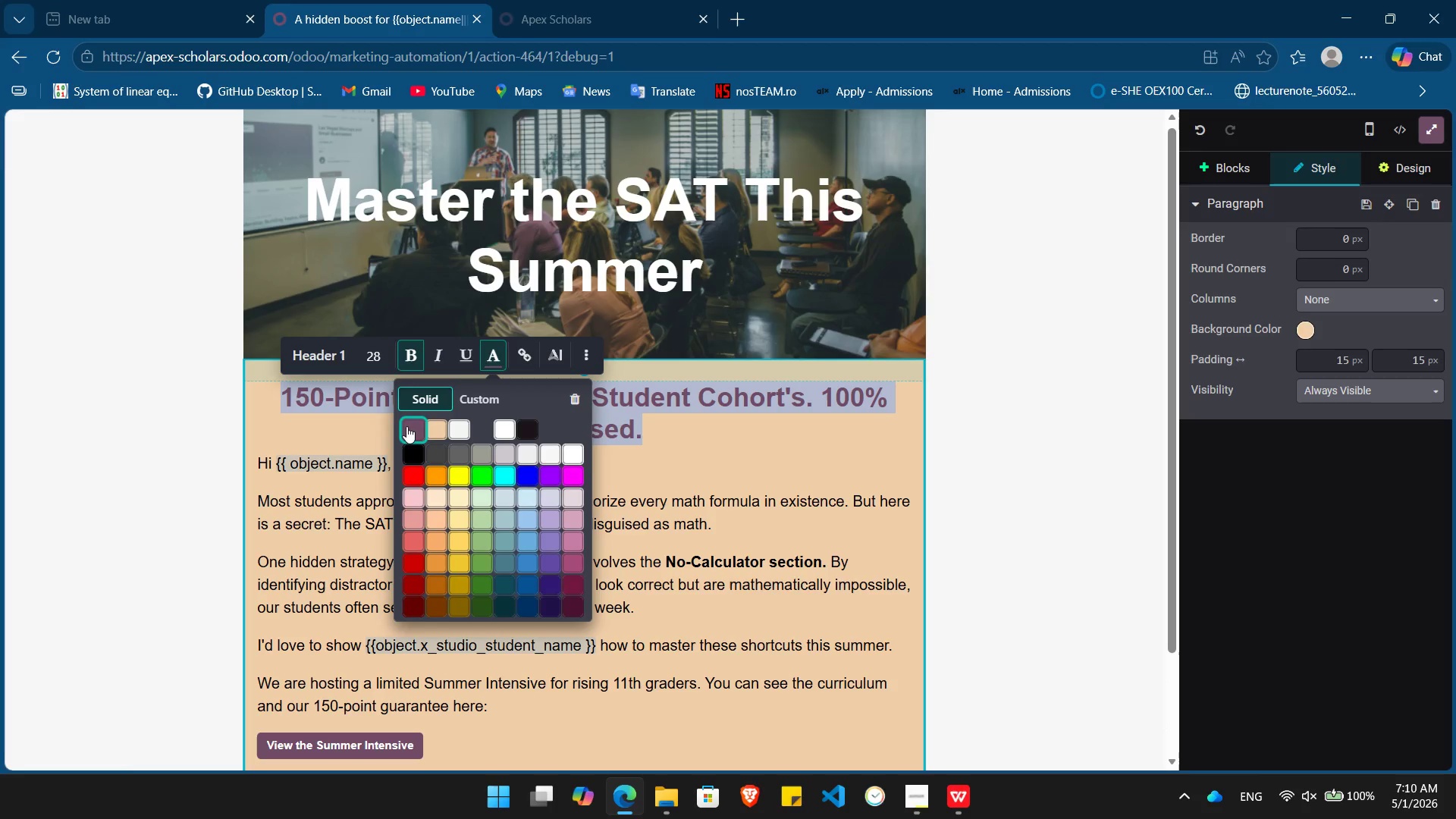 
left_click([409, 428])
 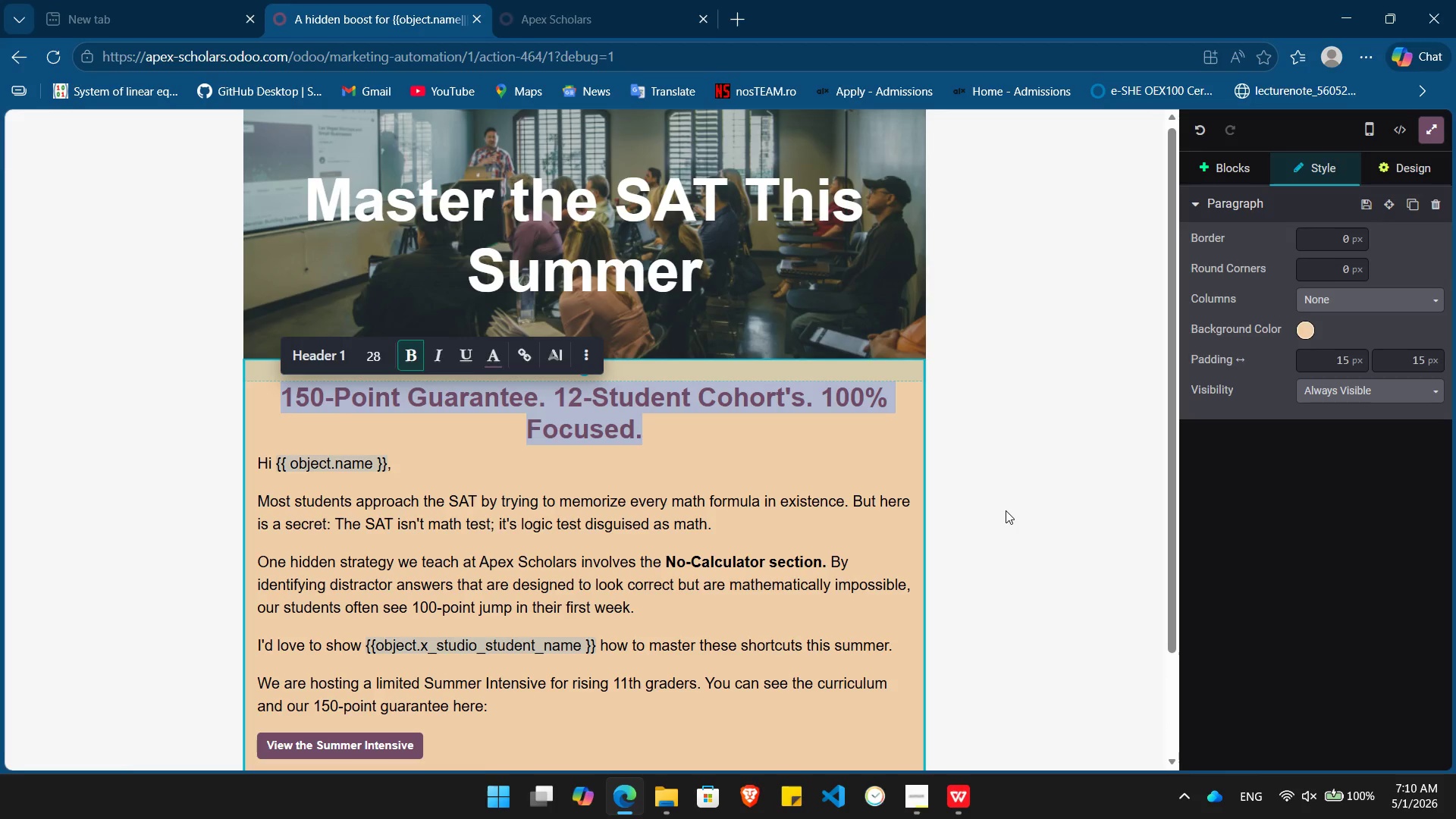 
left_click([1006, 510])
 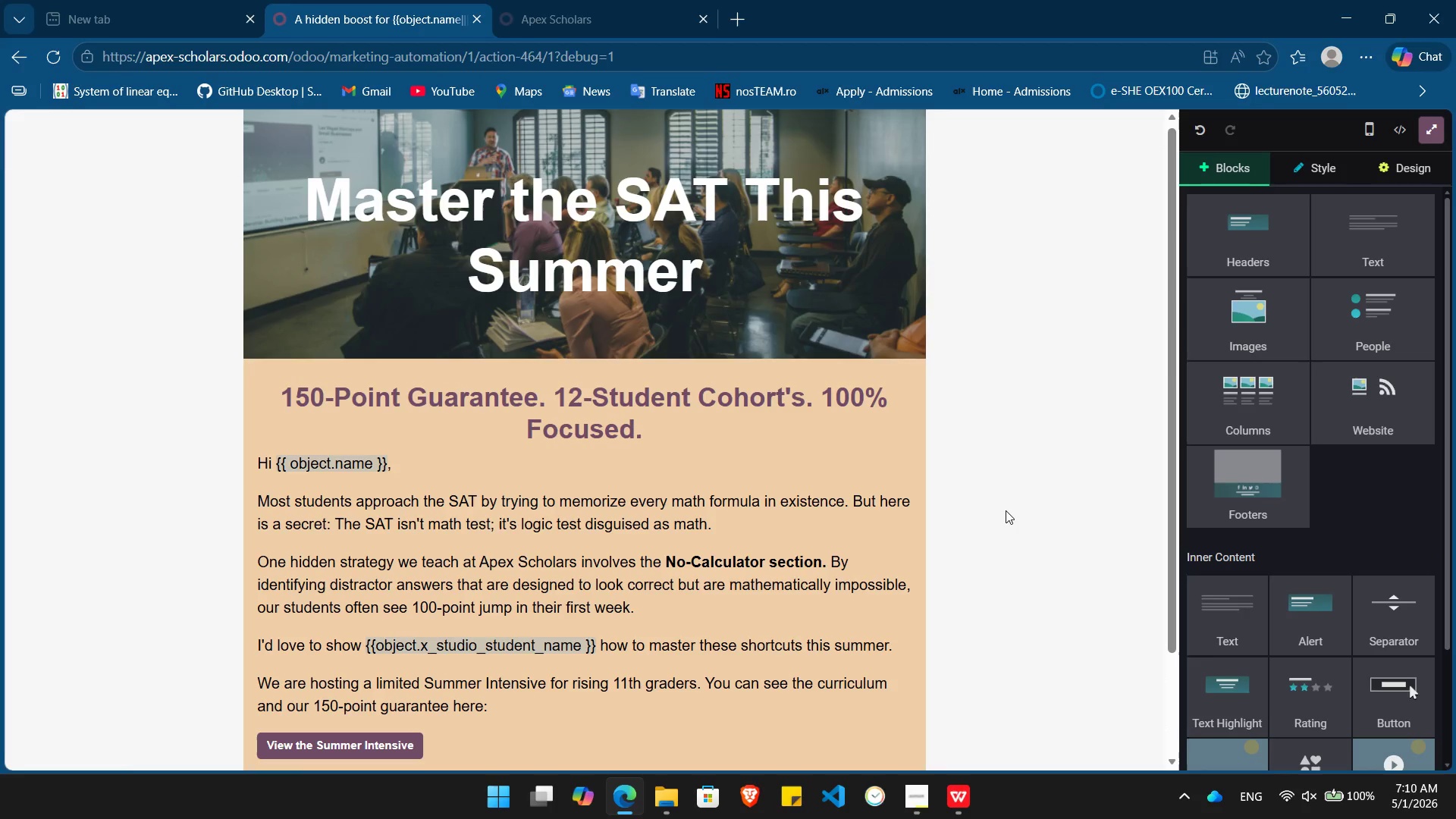 
key(PrintScreen)
 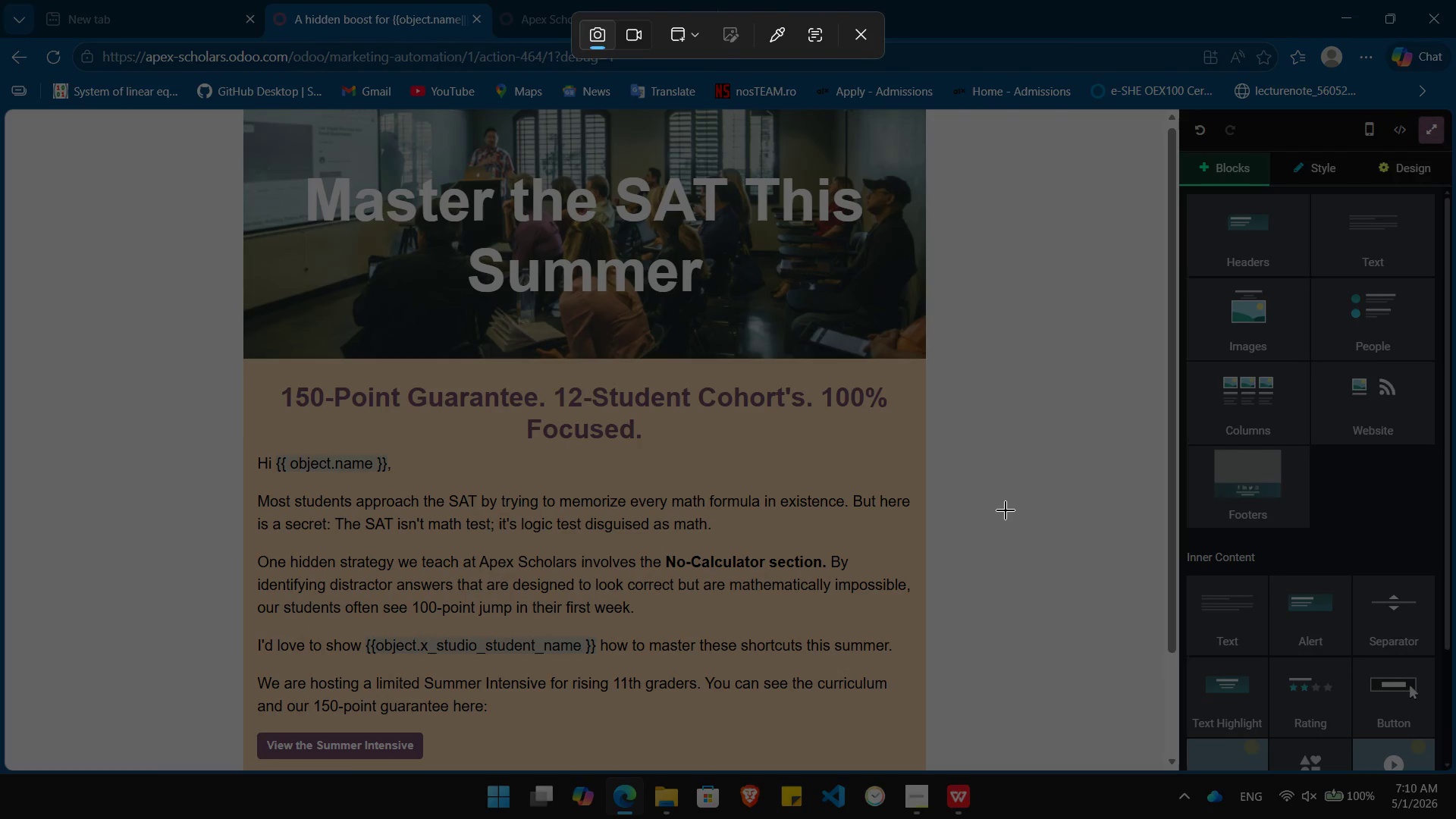 
left_click([1006, 510])
 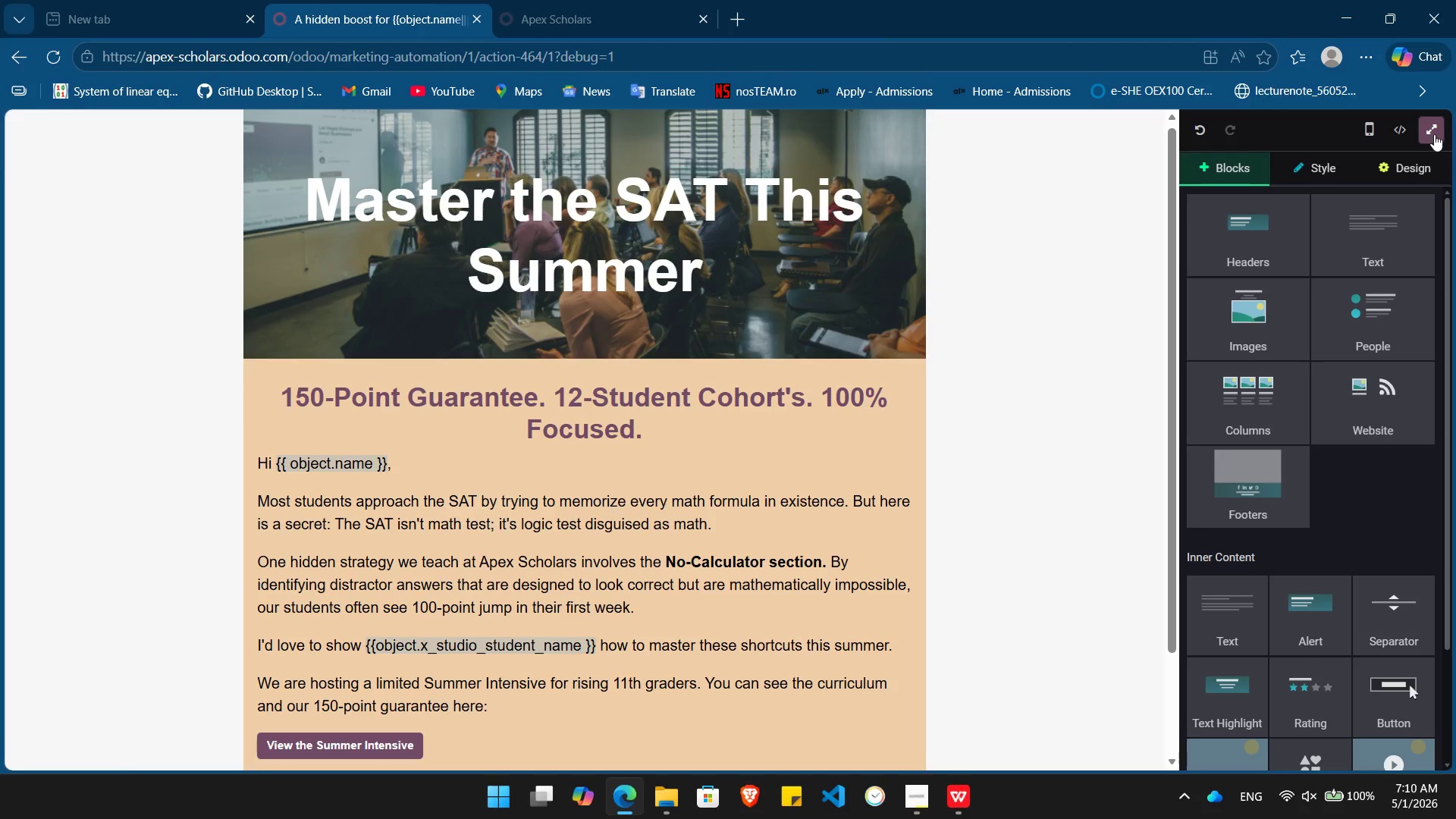 
left_click([1434, 132])
 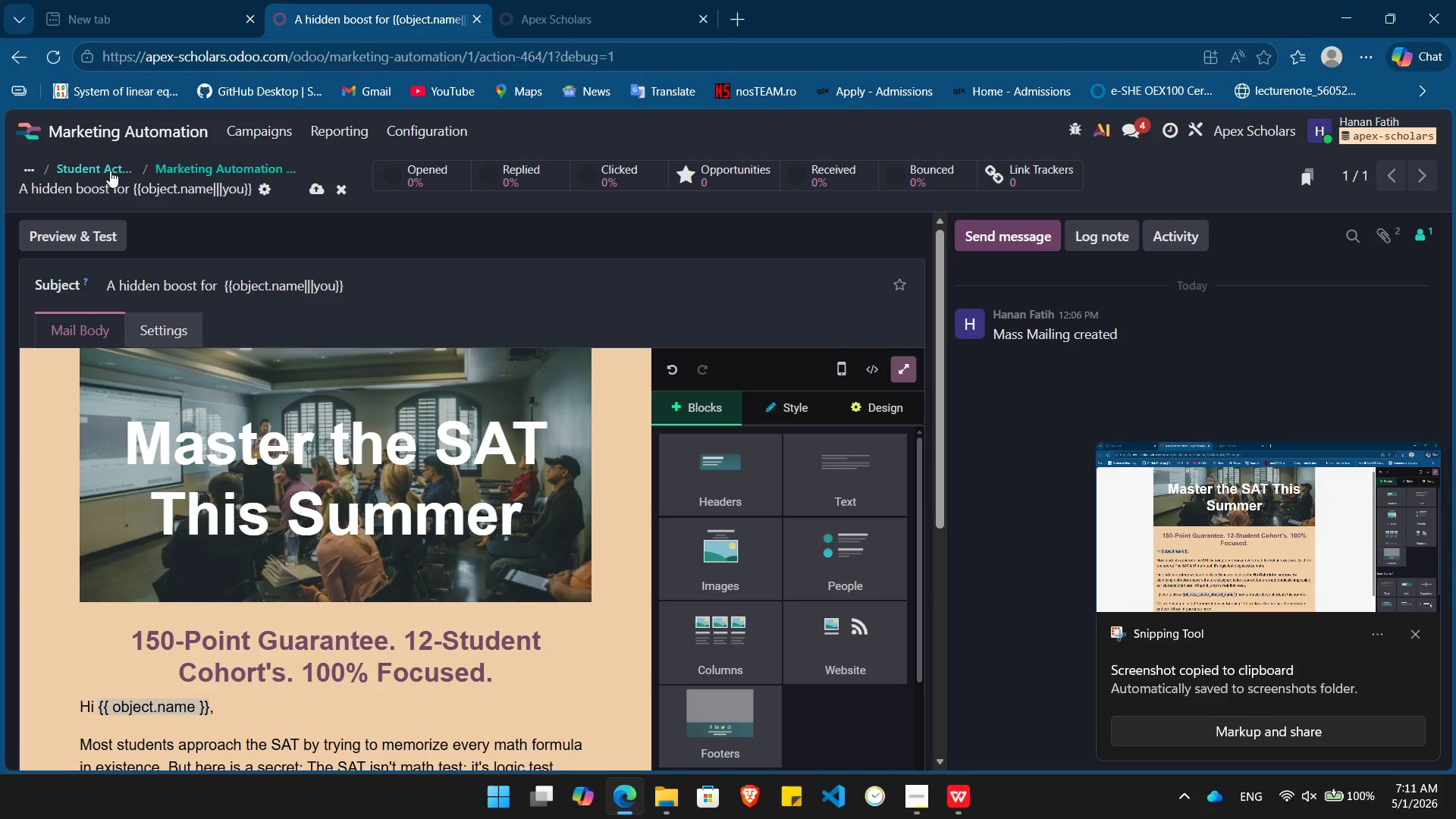 
left_click([90, 166])
 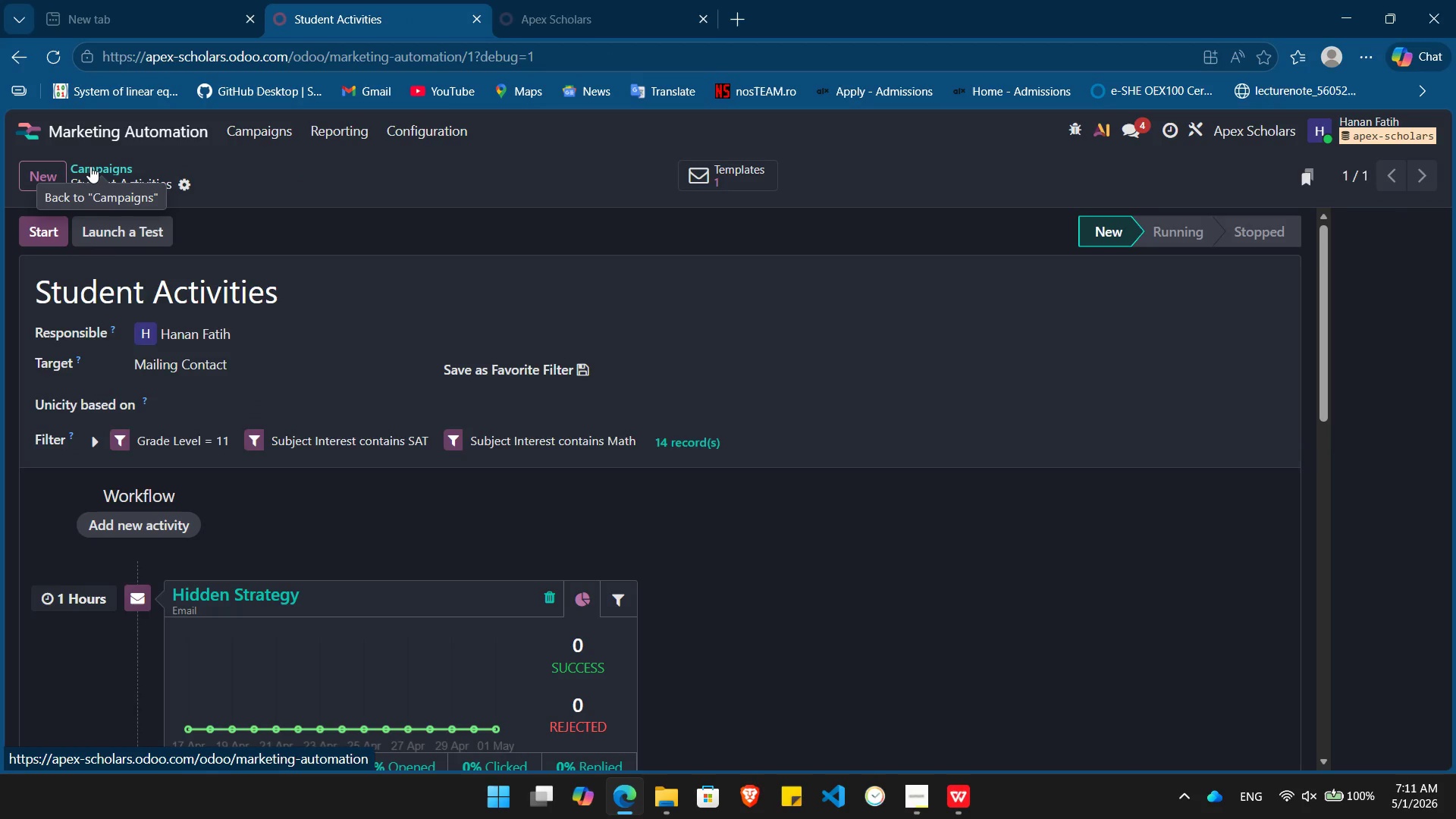 
wait(11.03)
 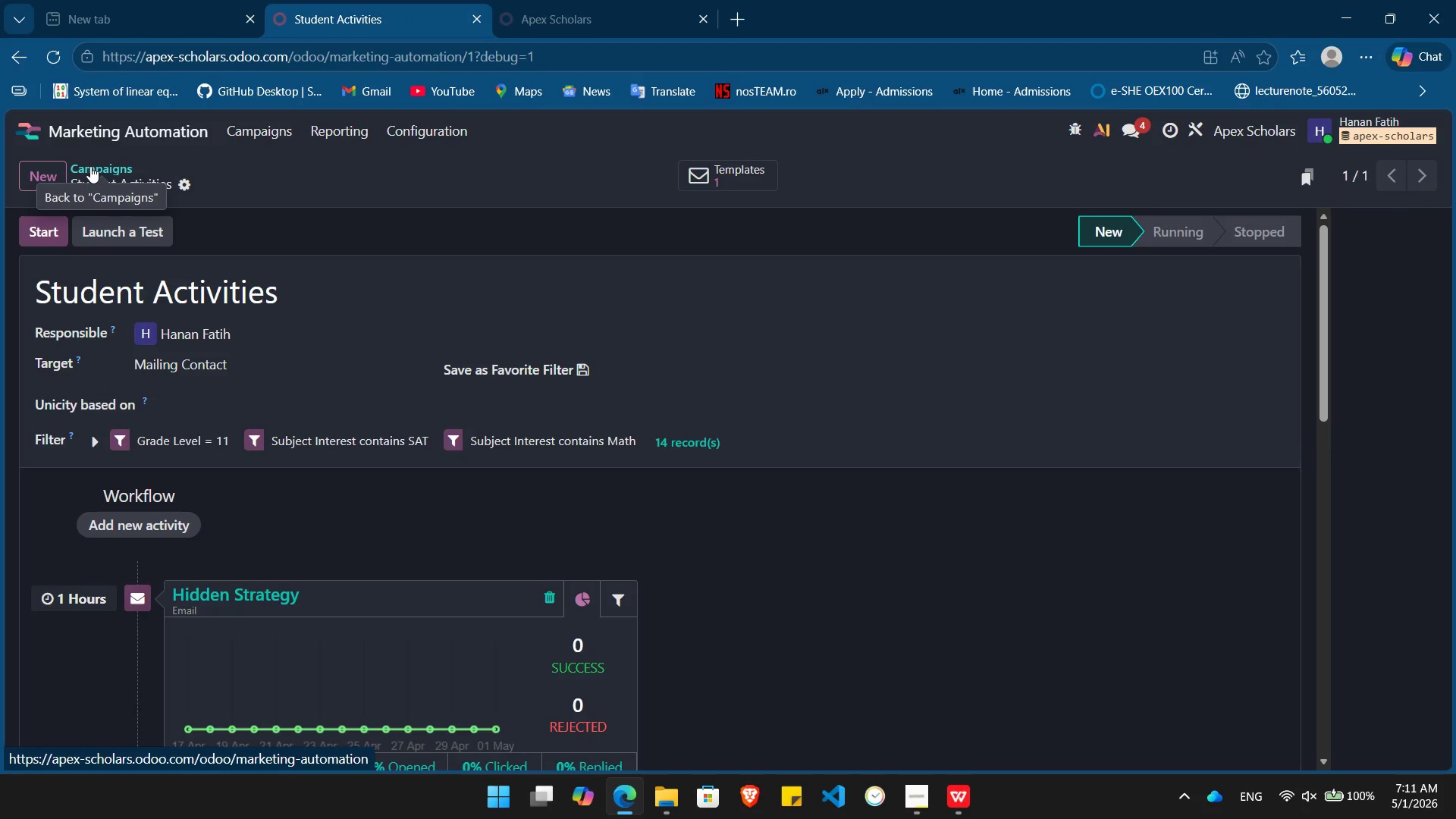 
left_click([362, 529])
 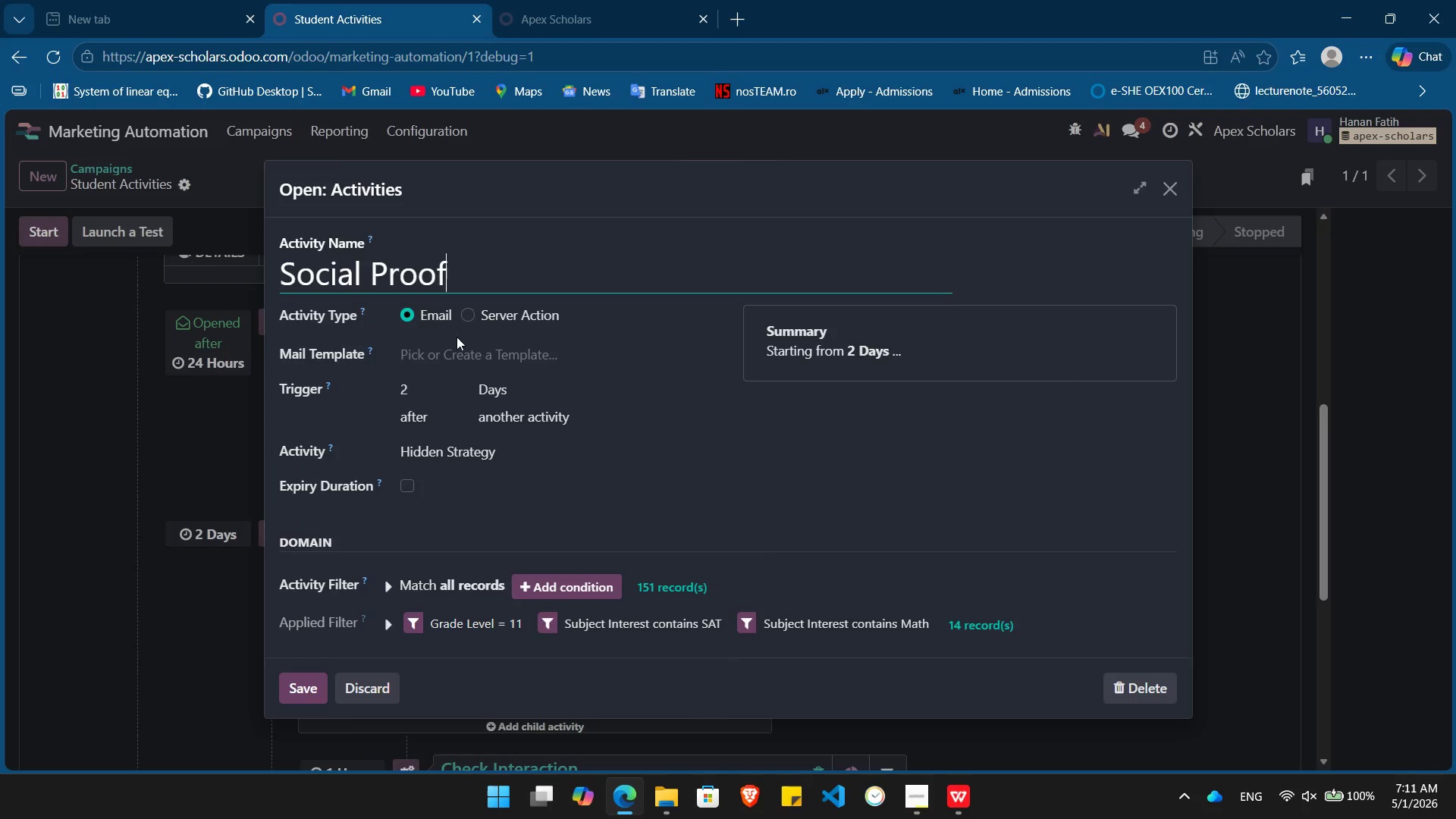 
left_click([458, 353])
 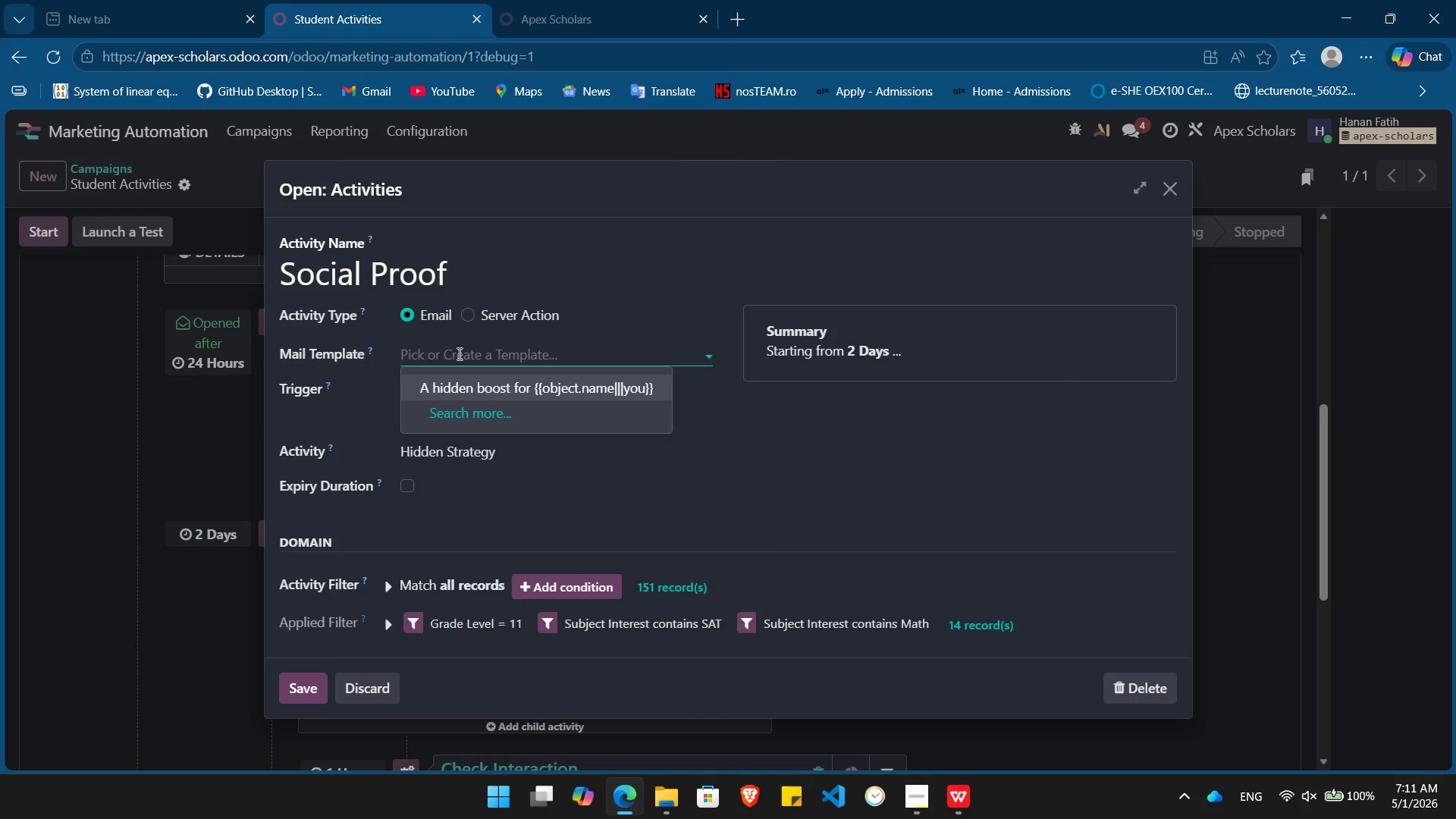 
type(How)
 